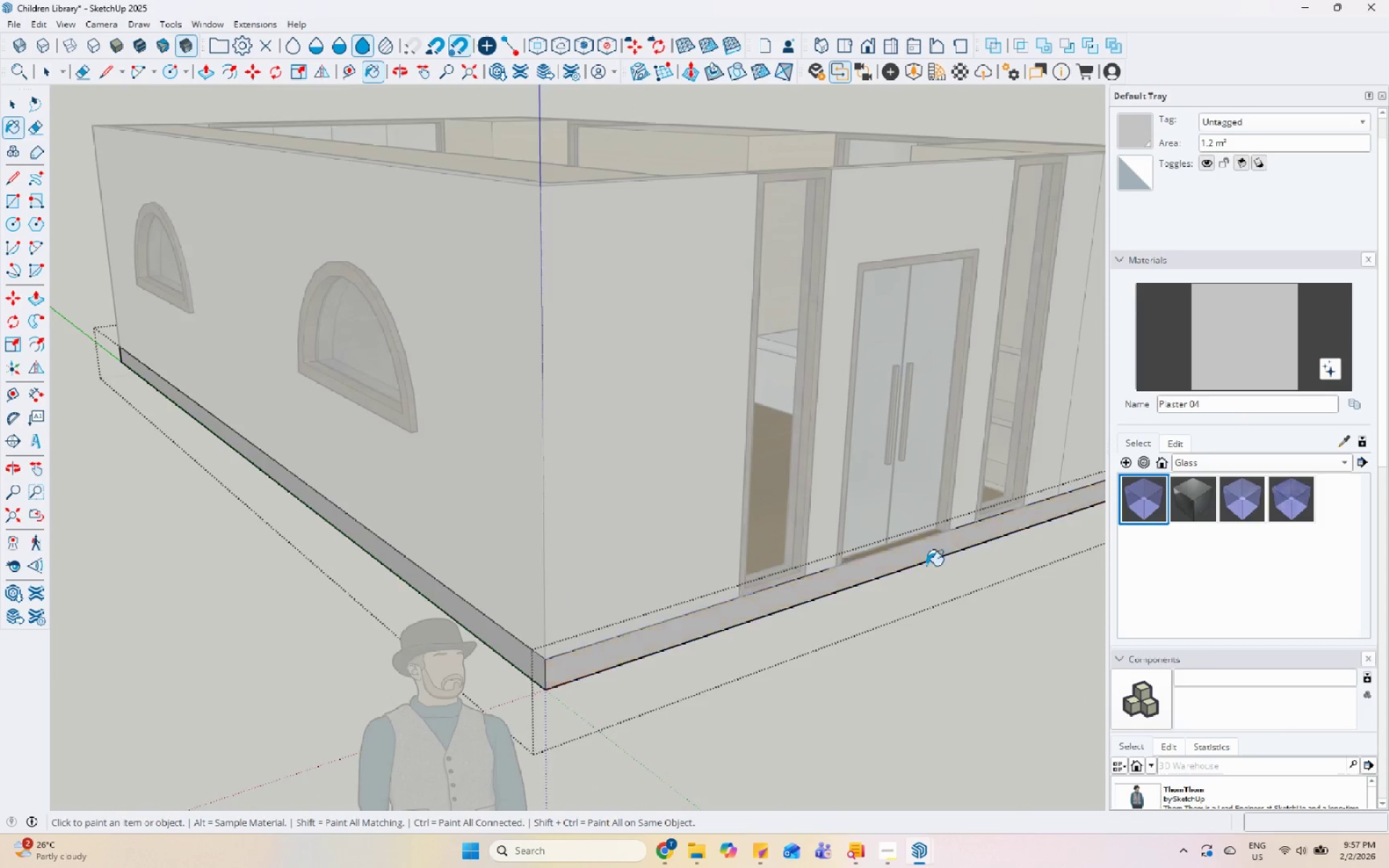 
scroll: coordinate [809, 622], scroll_direction: down, amount: 3.0
 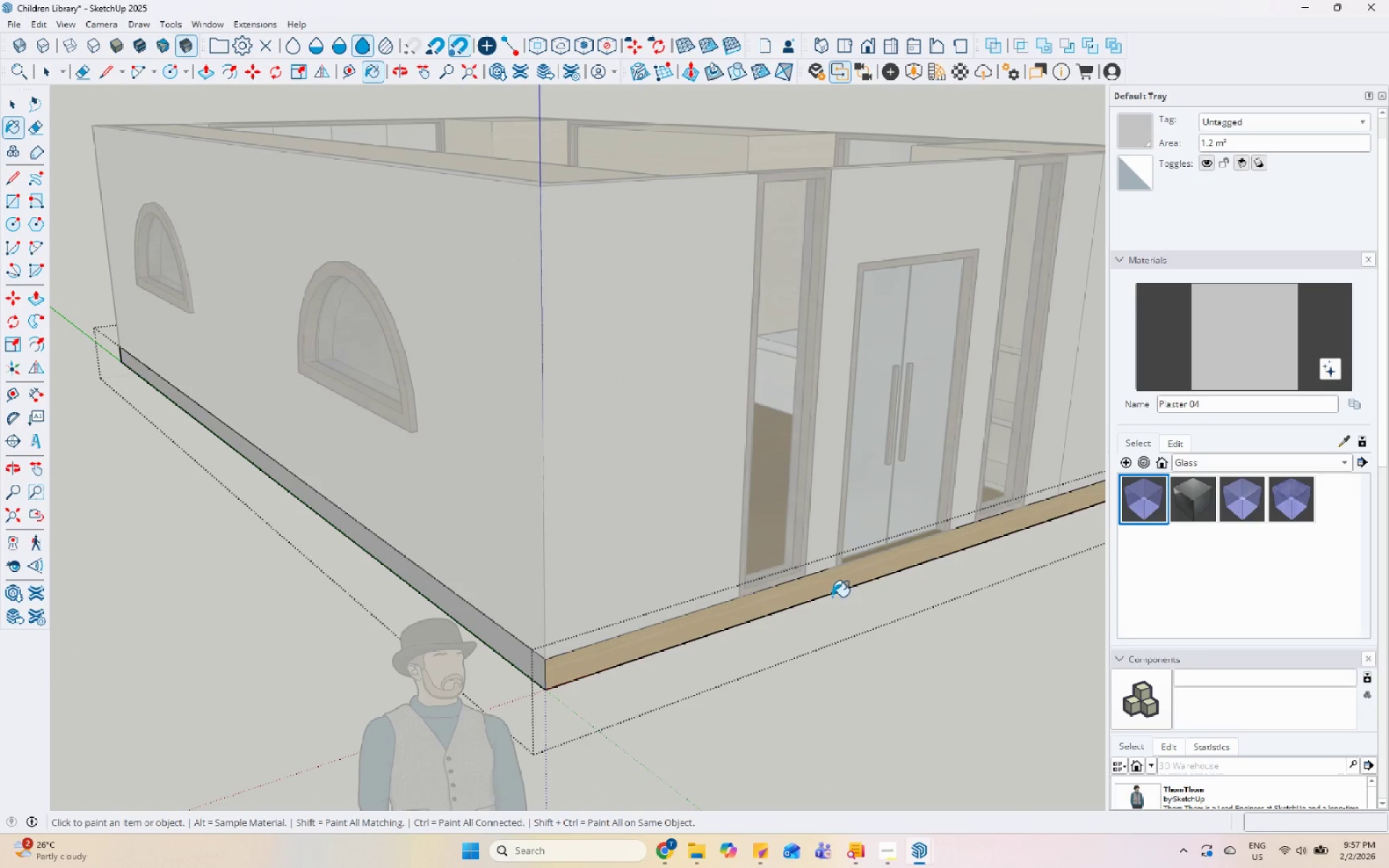 
scroll: coordinate [1043, 562], scroll_direction: up, amount: 1.0
 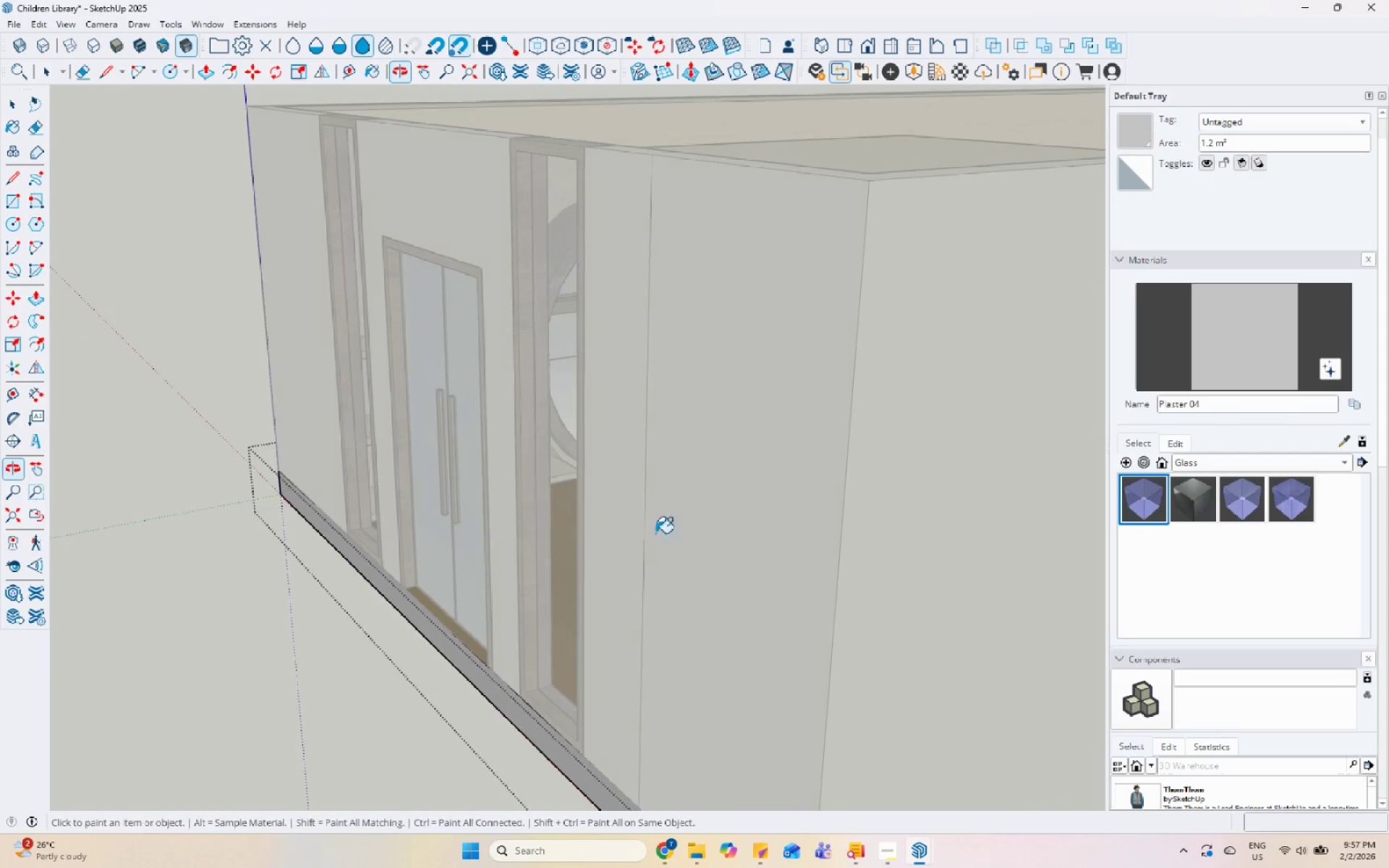 
scroll: coordinate [438, 488], scroll_direction: down, amount: 6.0
 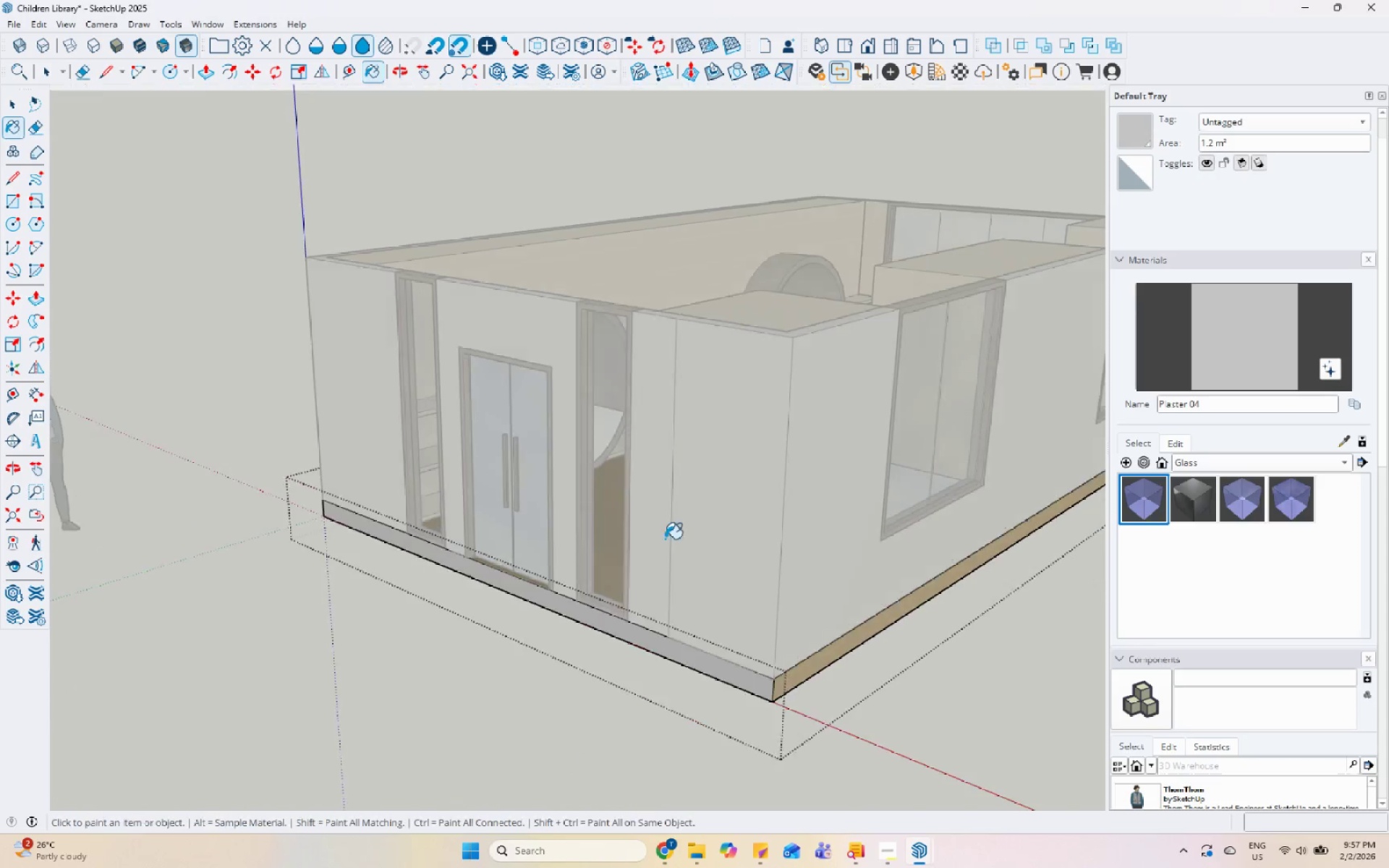 
left_click([806, 660])
 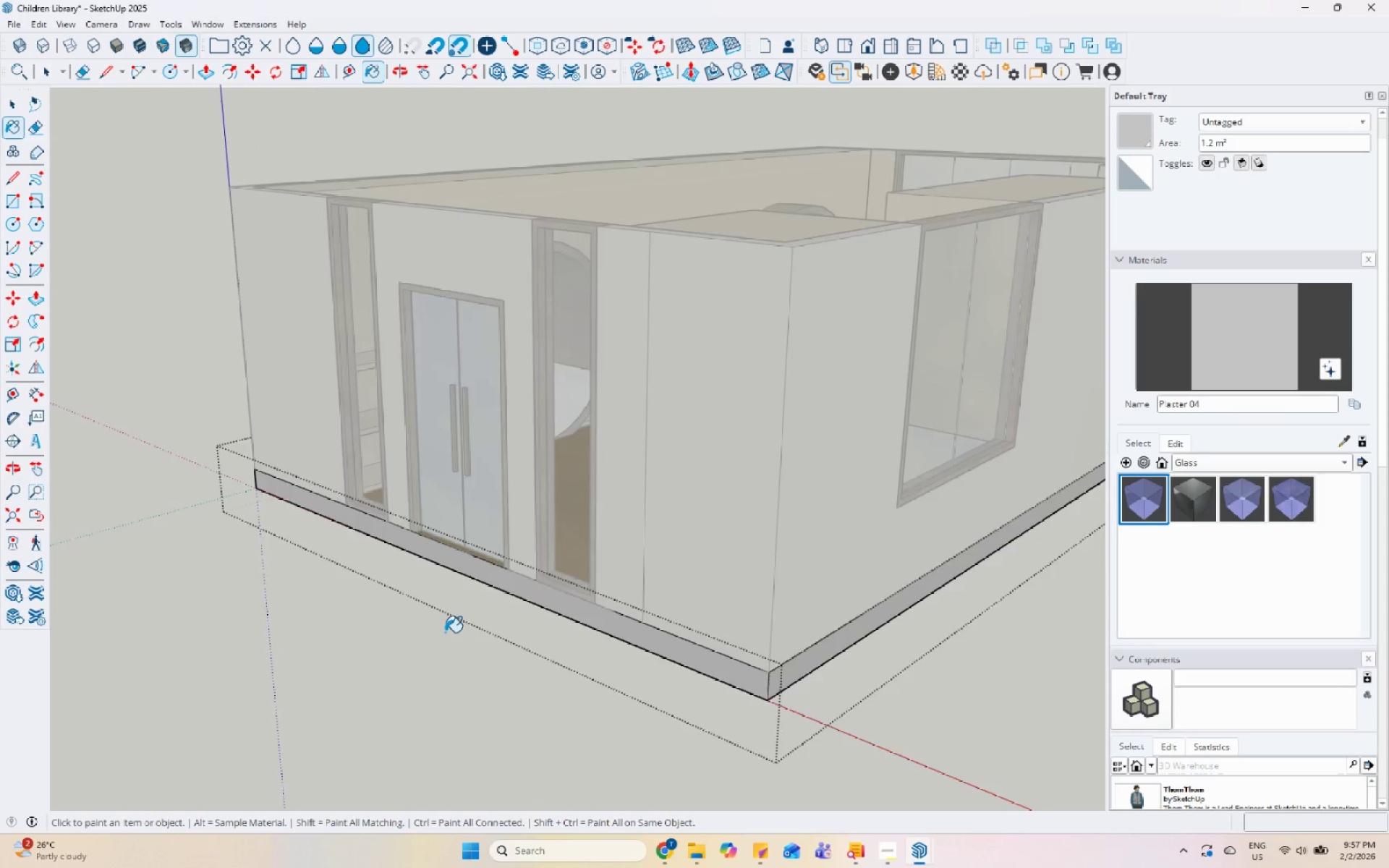 
scroll: coordinate [810, 718], scroll_direction: up, amount: 2.0
 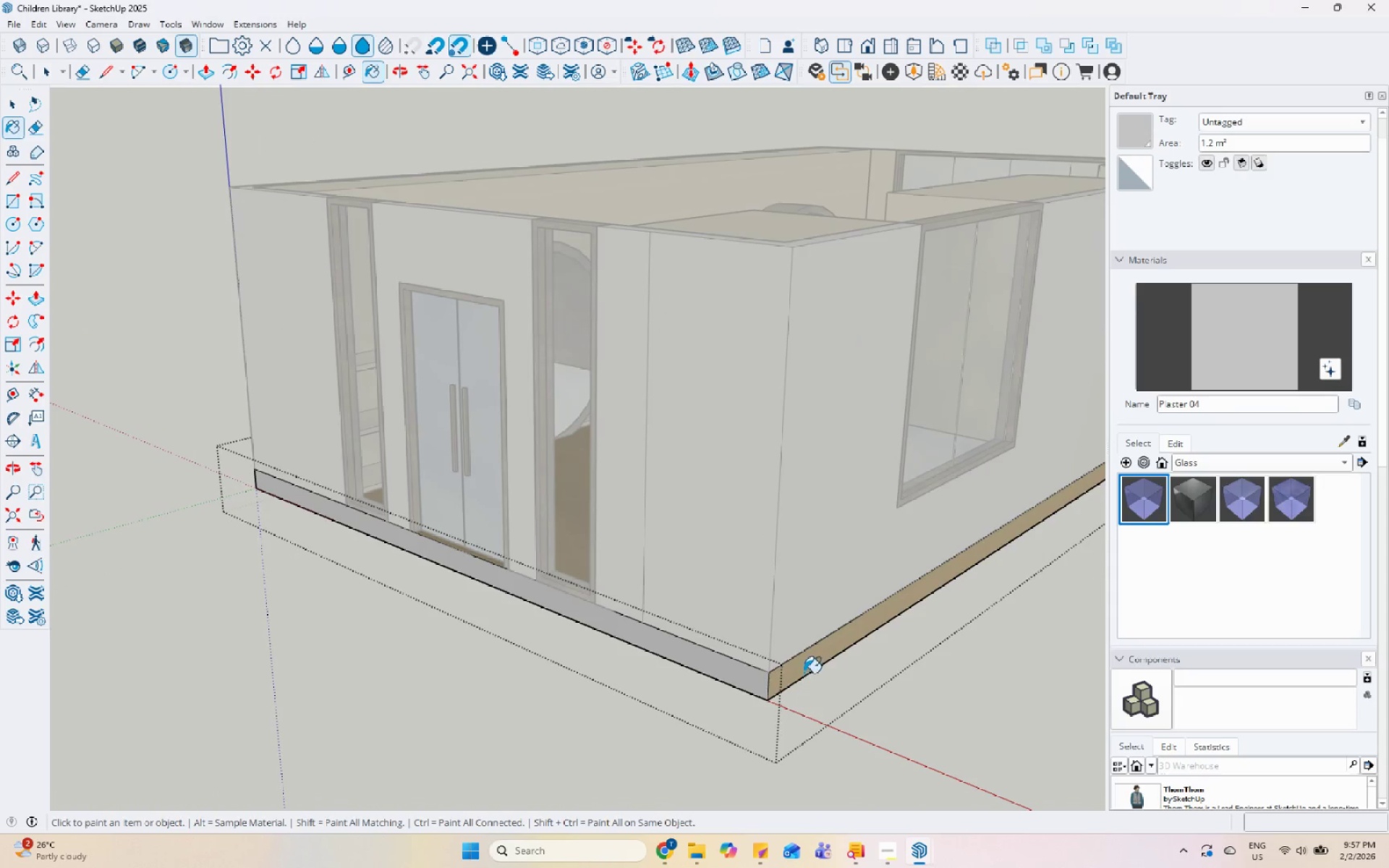 
key(Escape)
 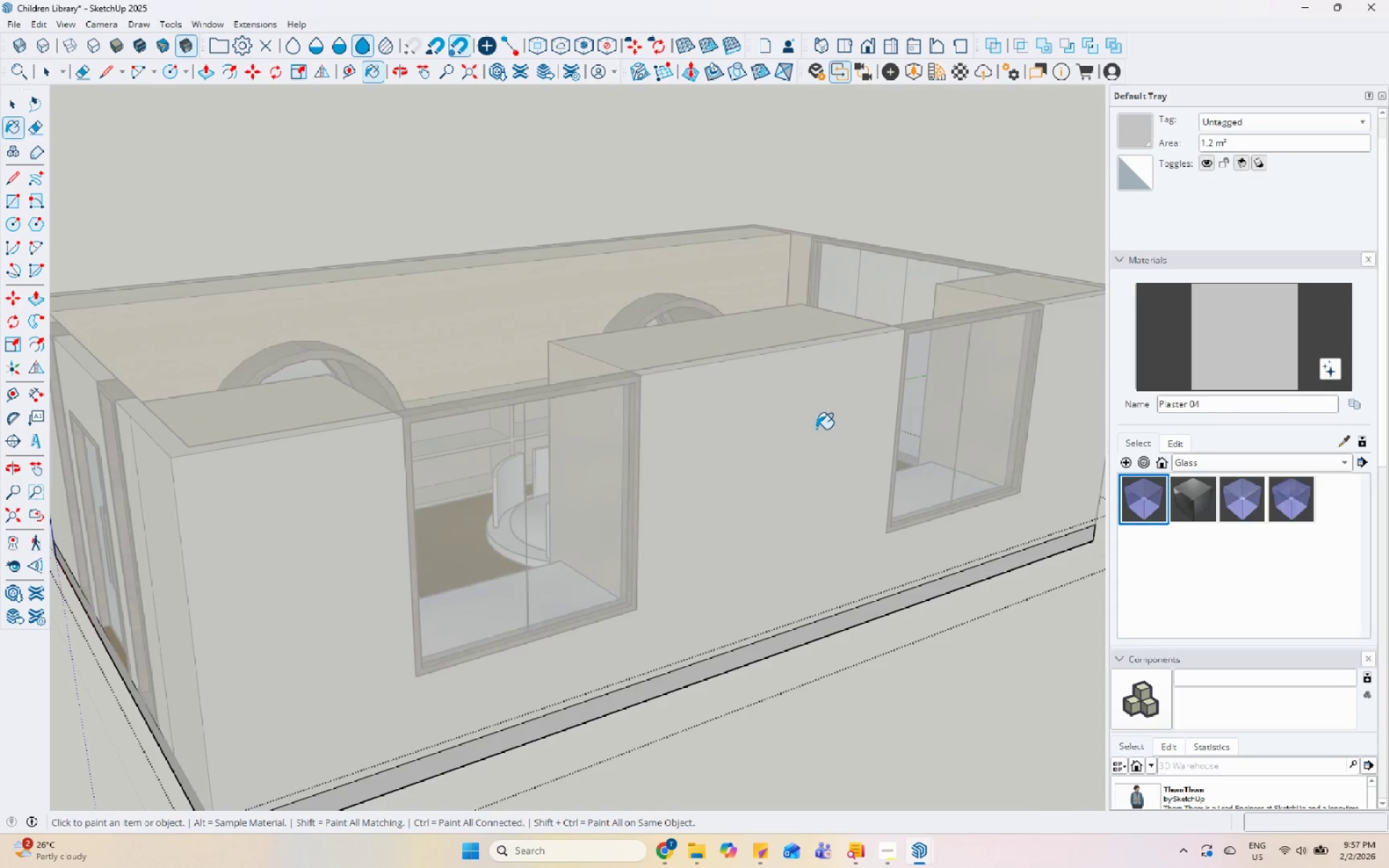 
key(Space)
 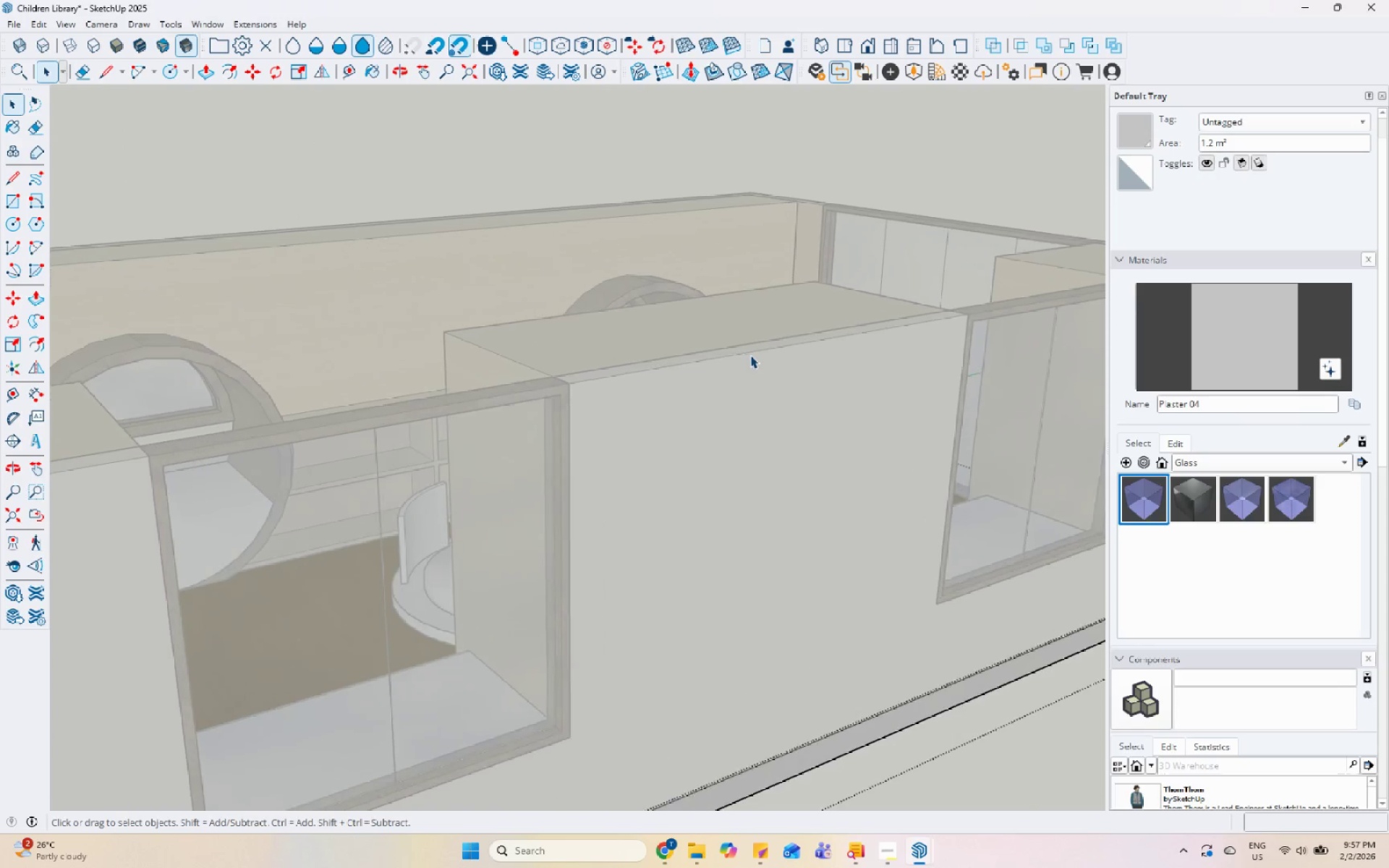 
left_click_drag(start_coordinate=[735, 417], to_coordinate=[743, 435])
 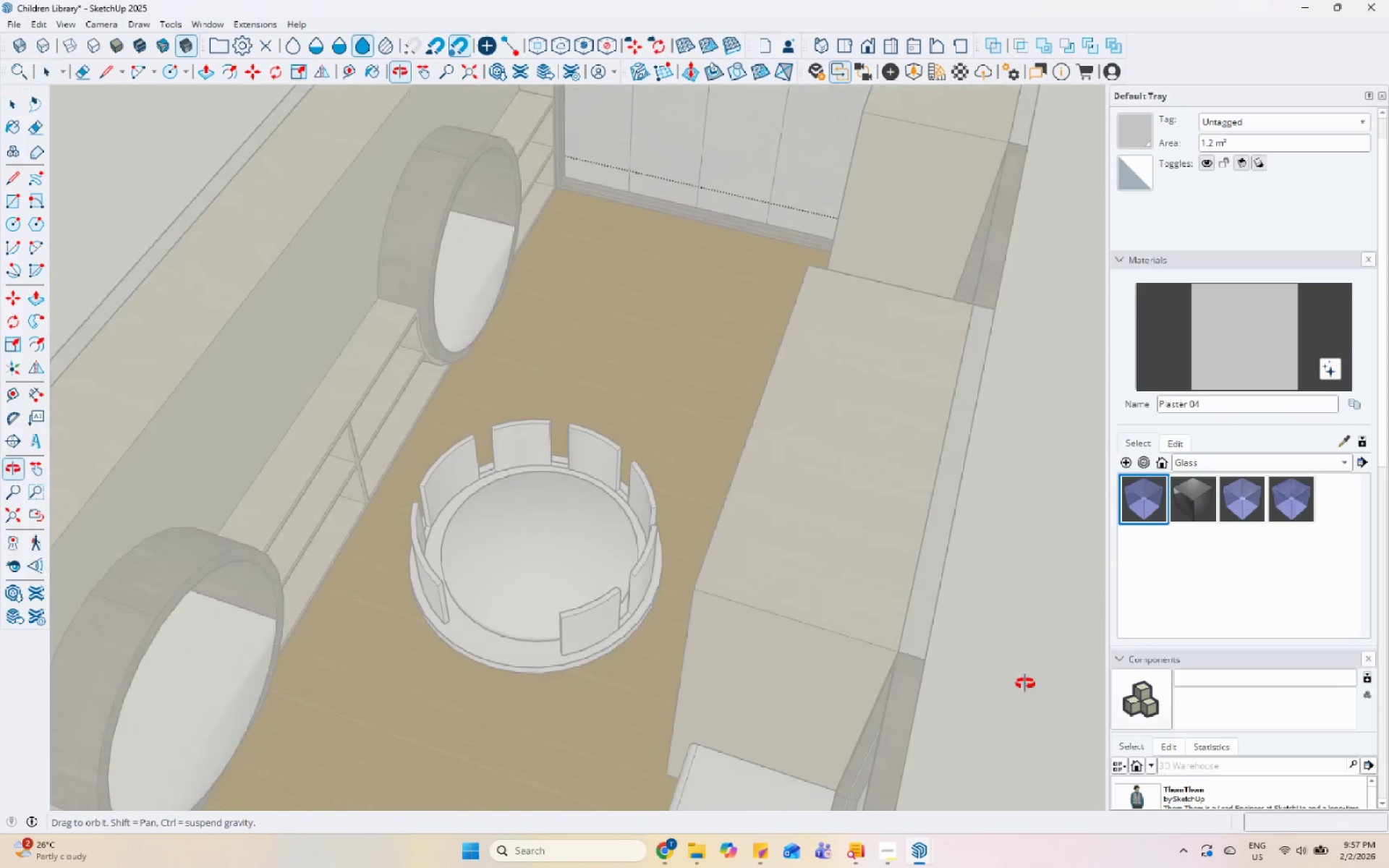 
scroll: coordinate [750, 355], scroll_direction: up, amount: 2.0
 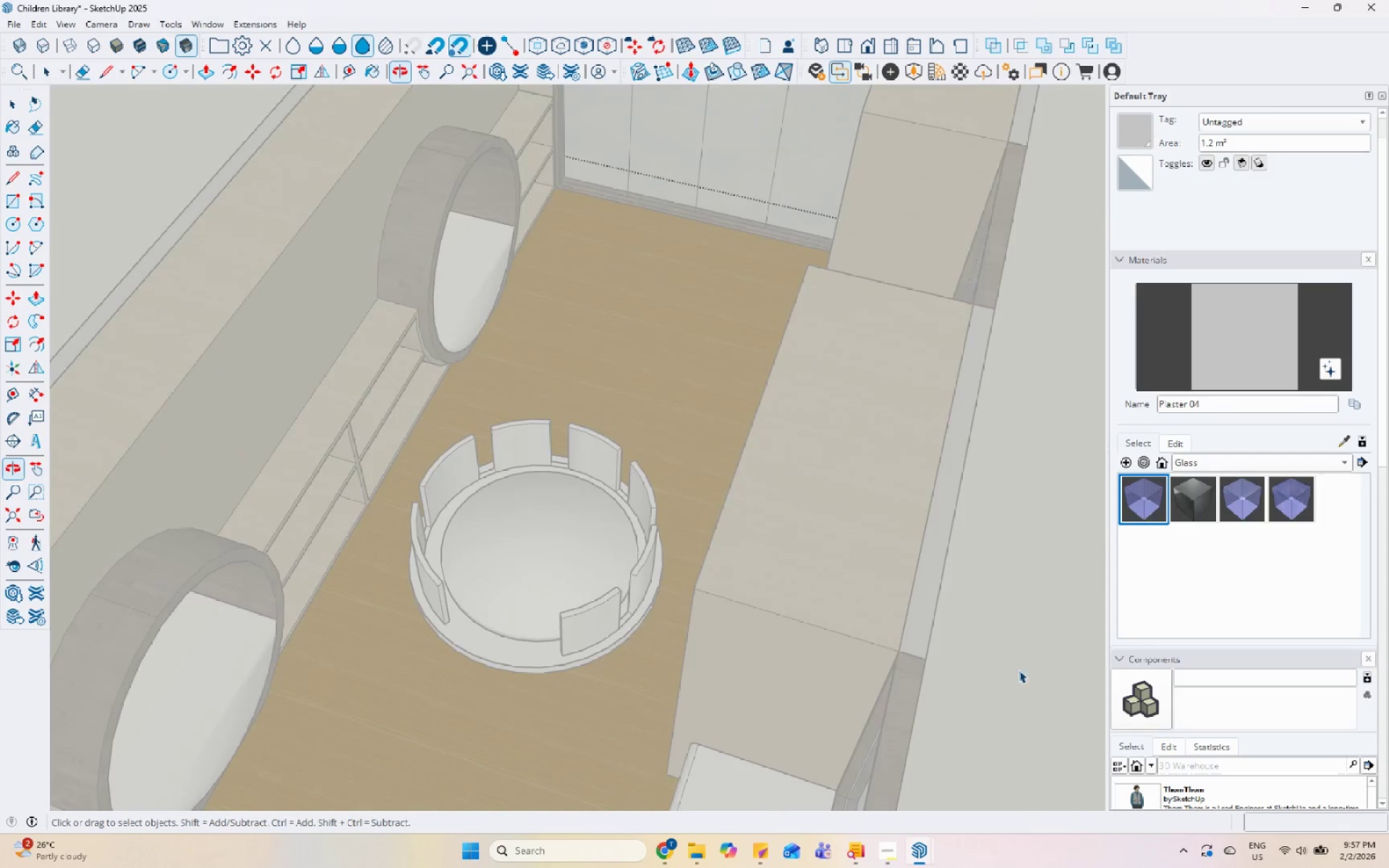 
key(Escape)
 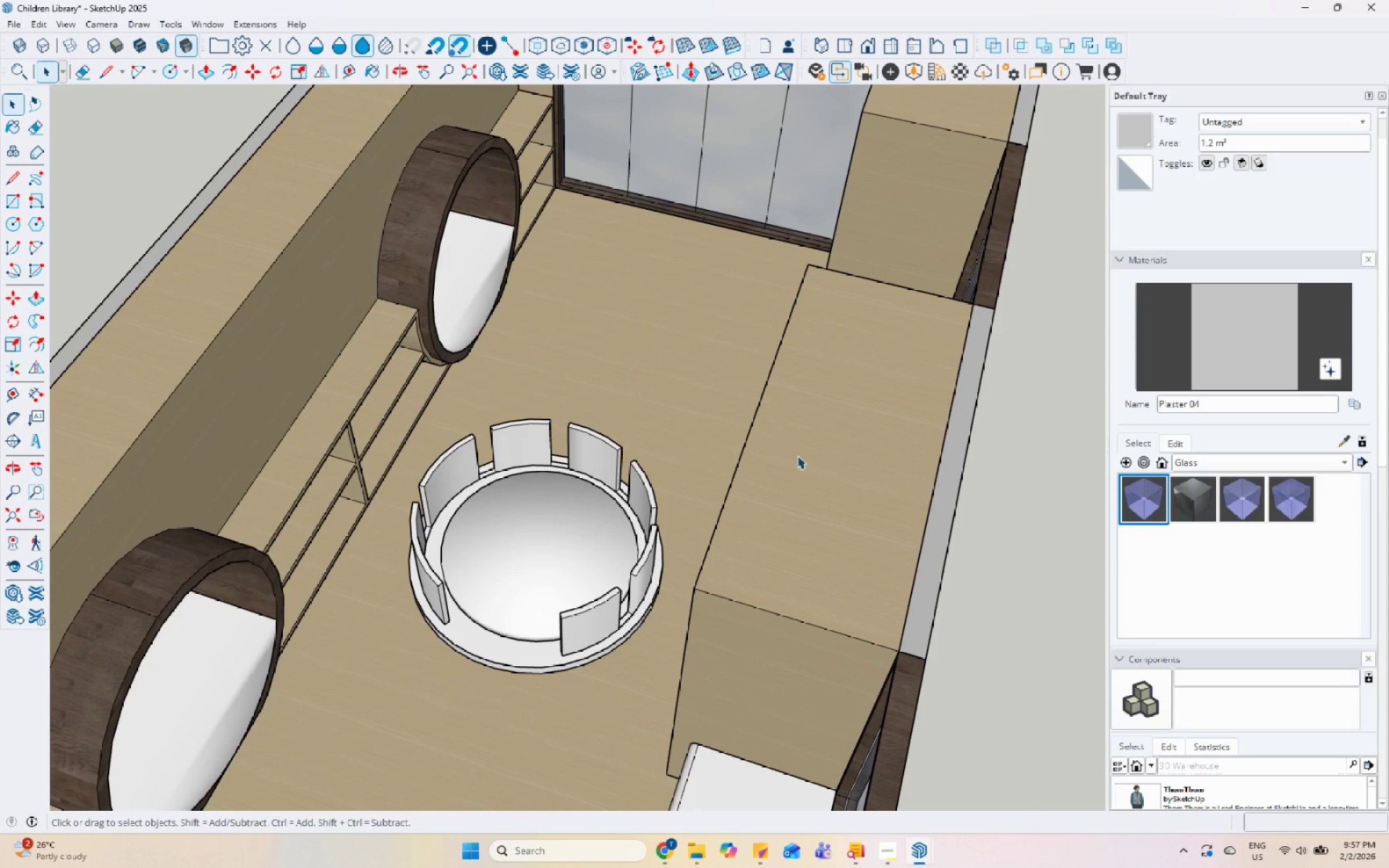 
key(Escape)
 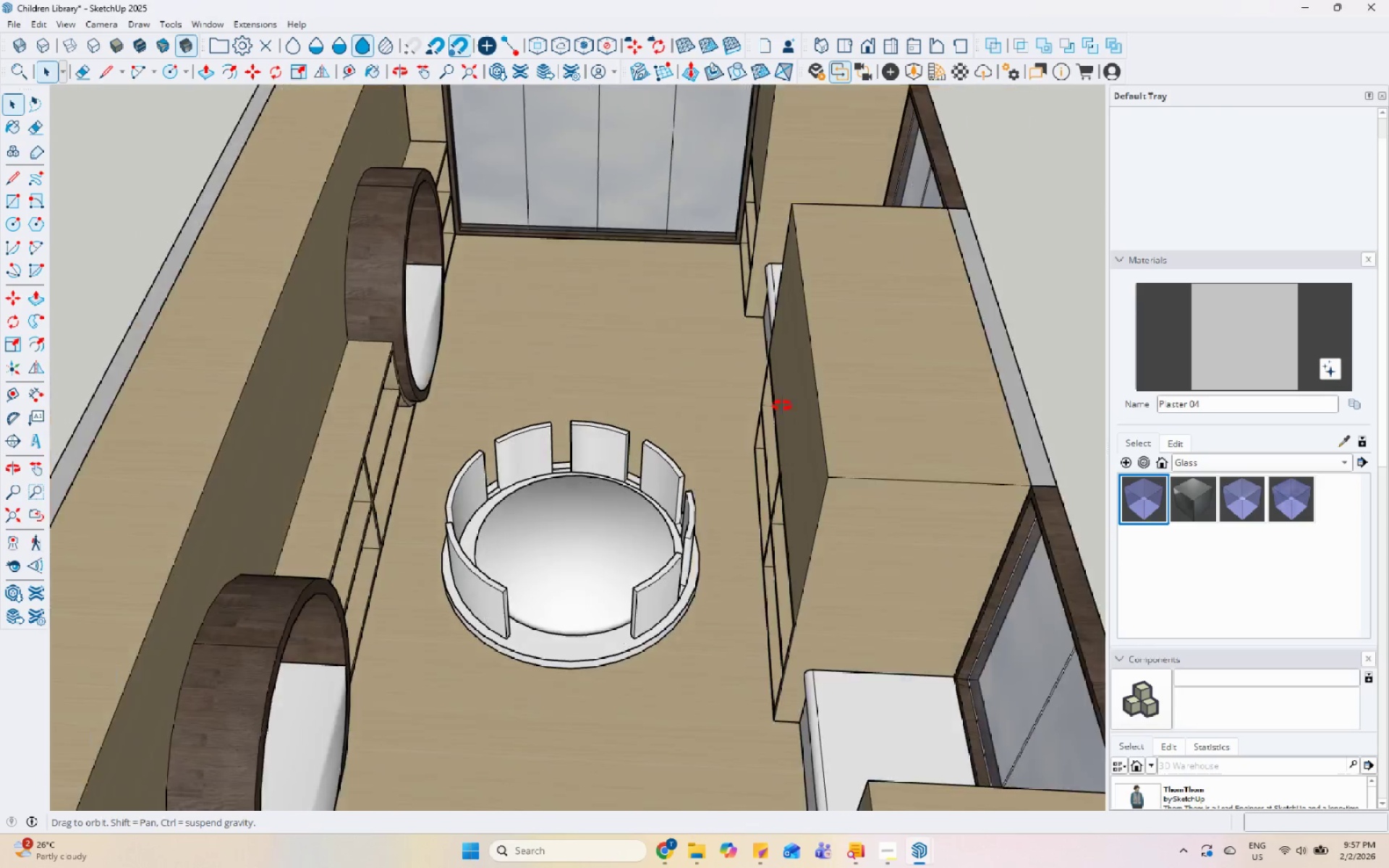 
scroll: coordinate [758, 381], scroll_direction: up, amount: 3.0
 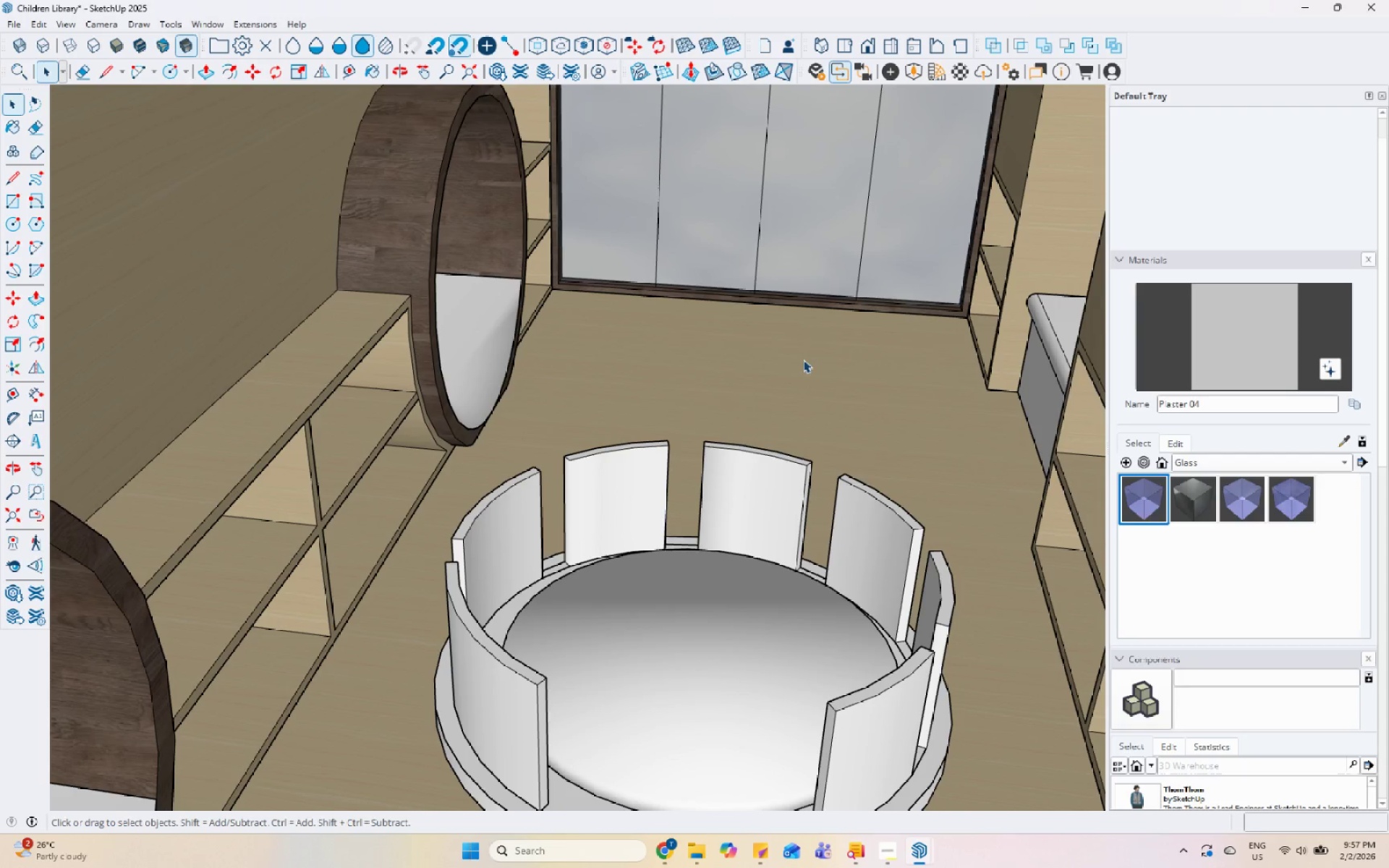 
scroll: coordinate [723, 433], scroll_direction: down, amount: 4.0
 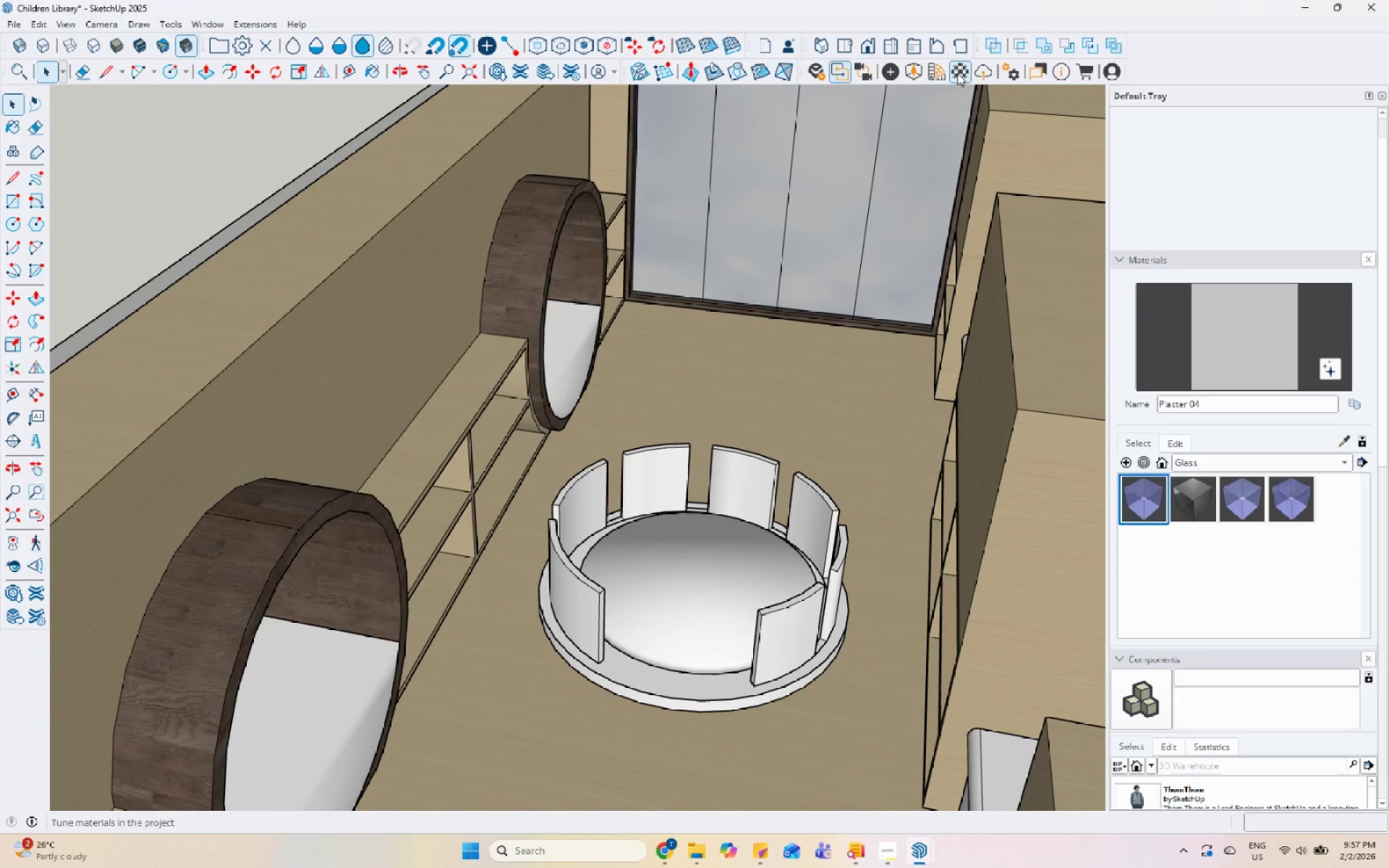 
left_click([943, 77])
 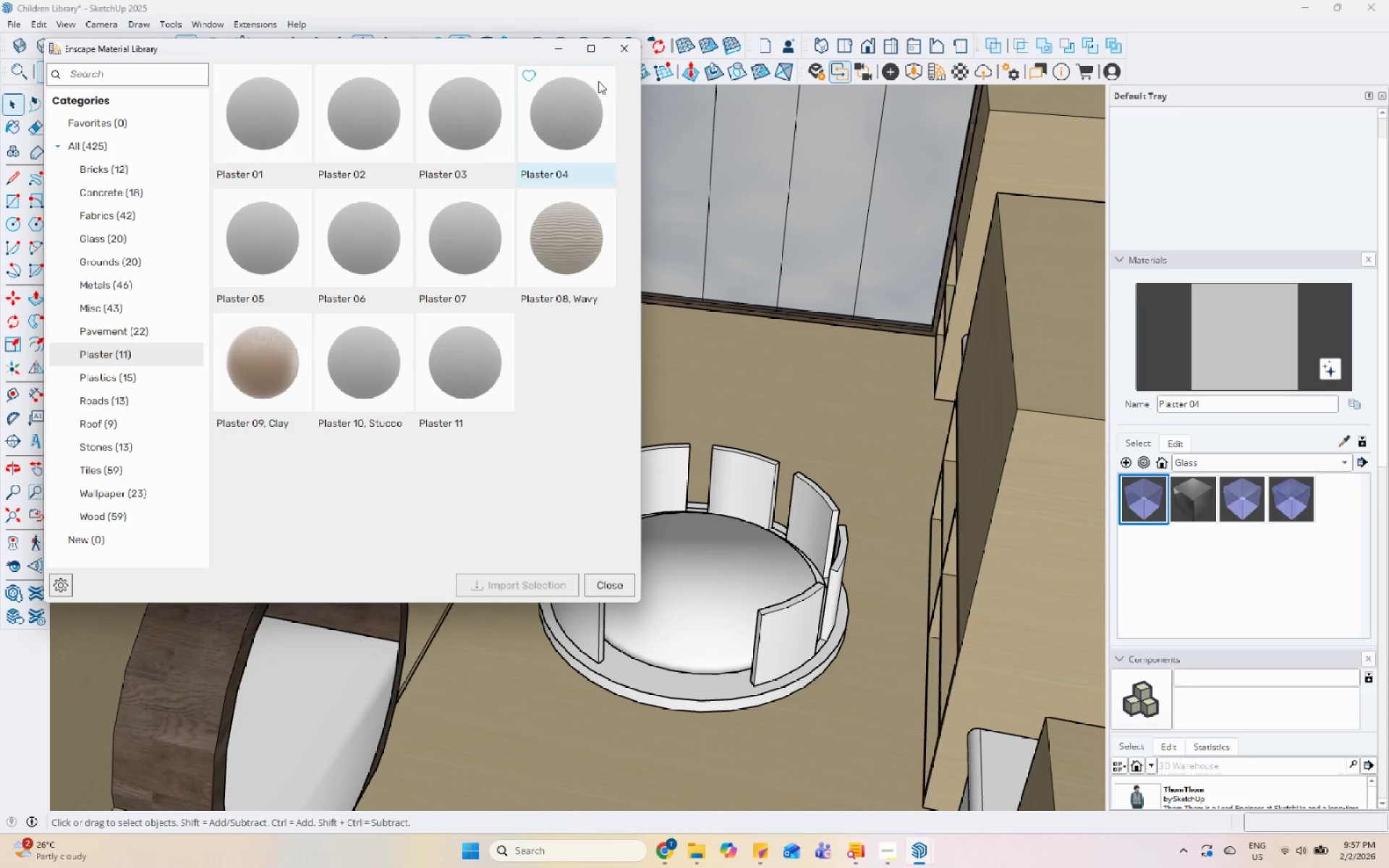 
left_click([626, 55])
 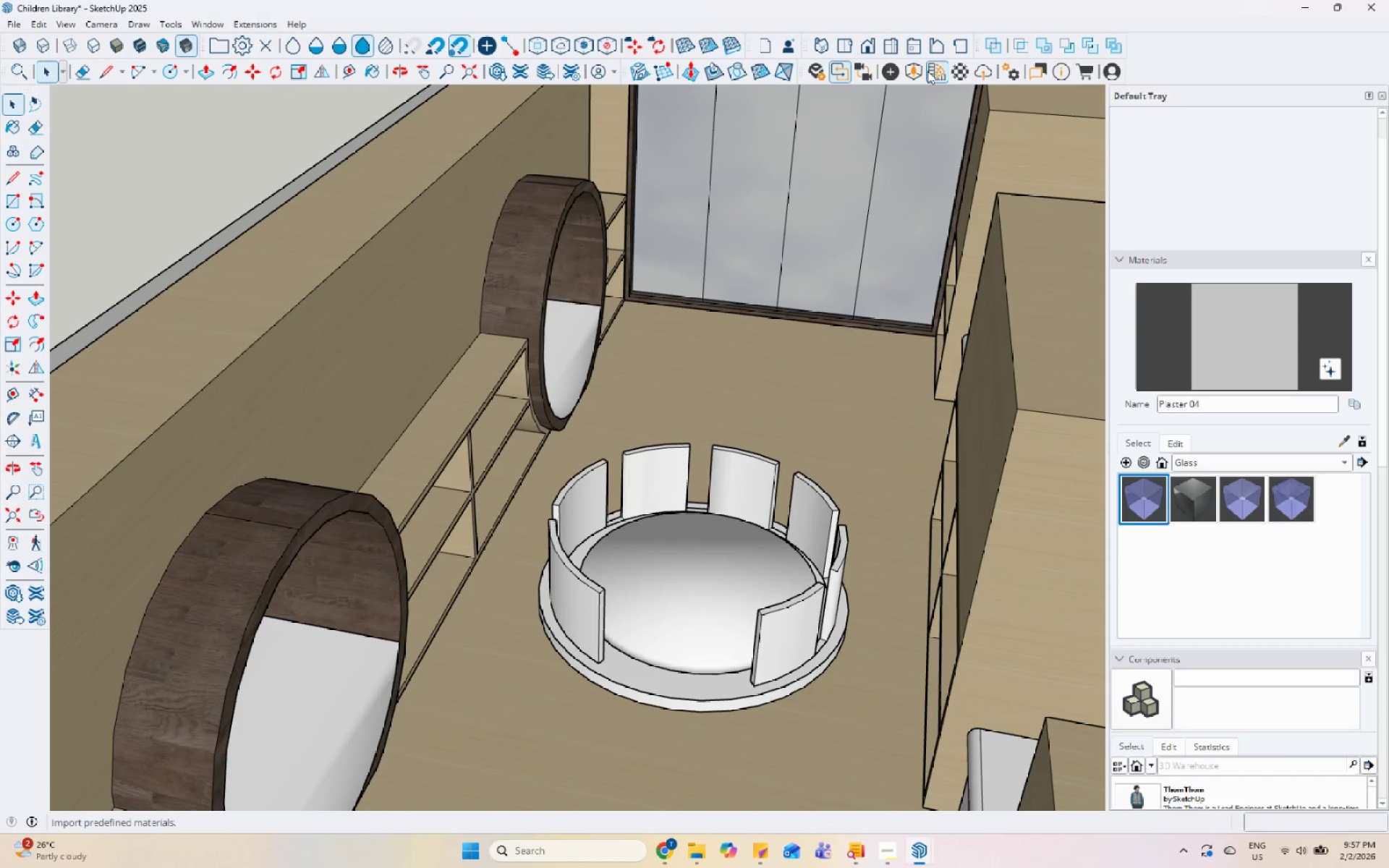 
left_click([922, 72])
 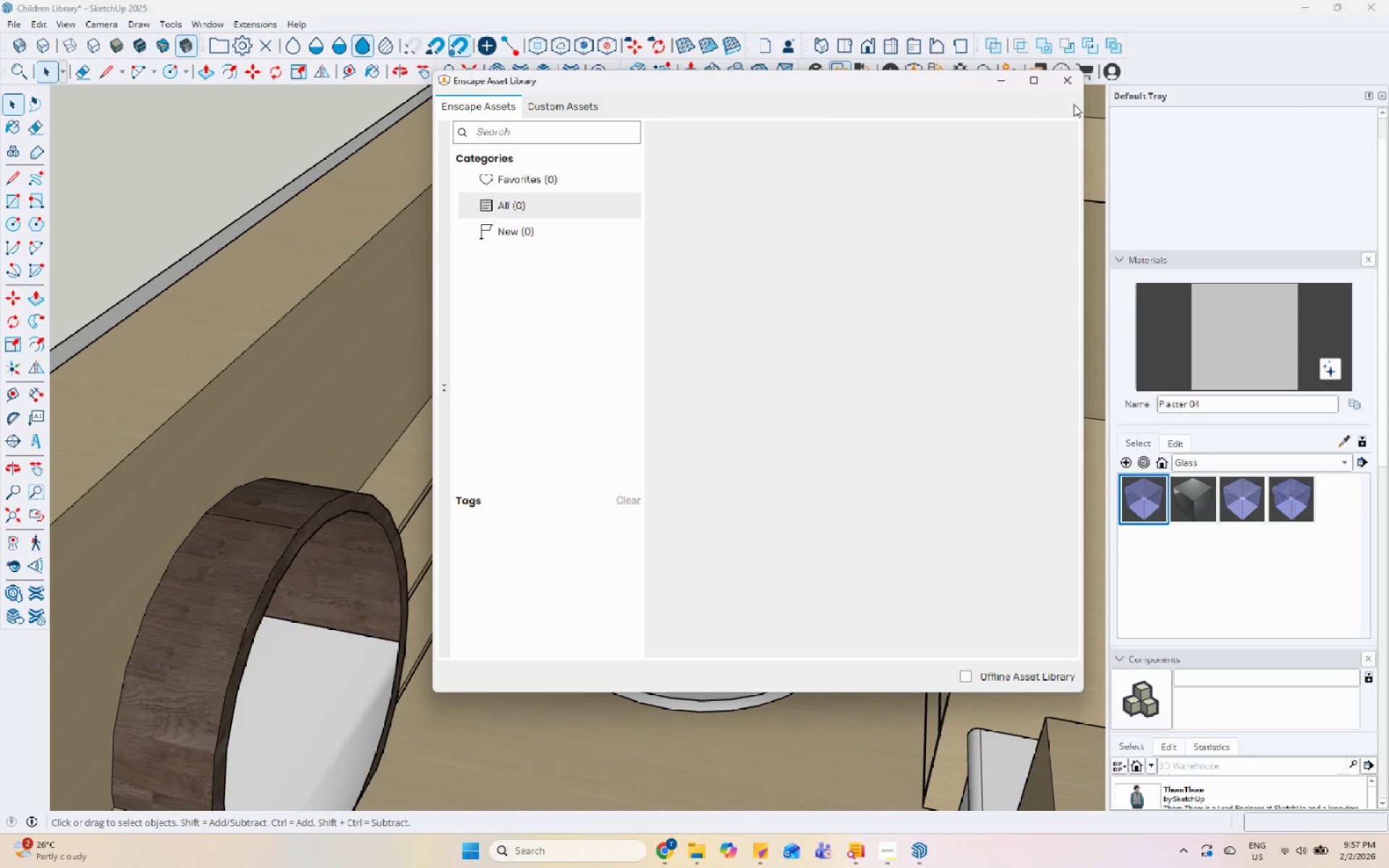 
left_click([1069, 84])
 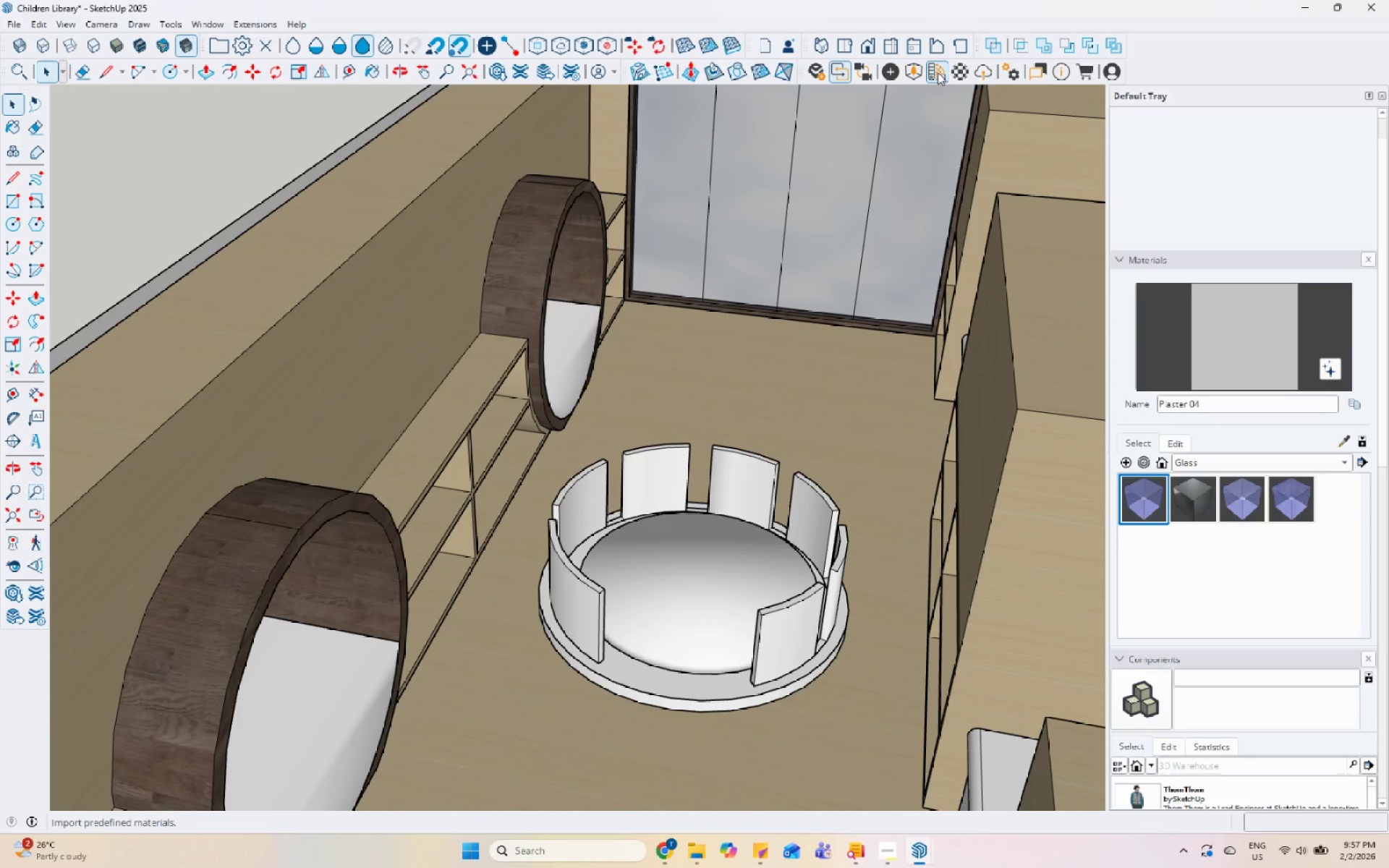 
left_click([938, 72])
 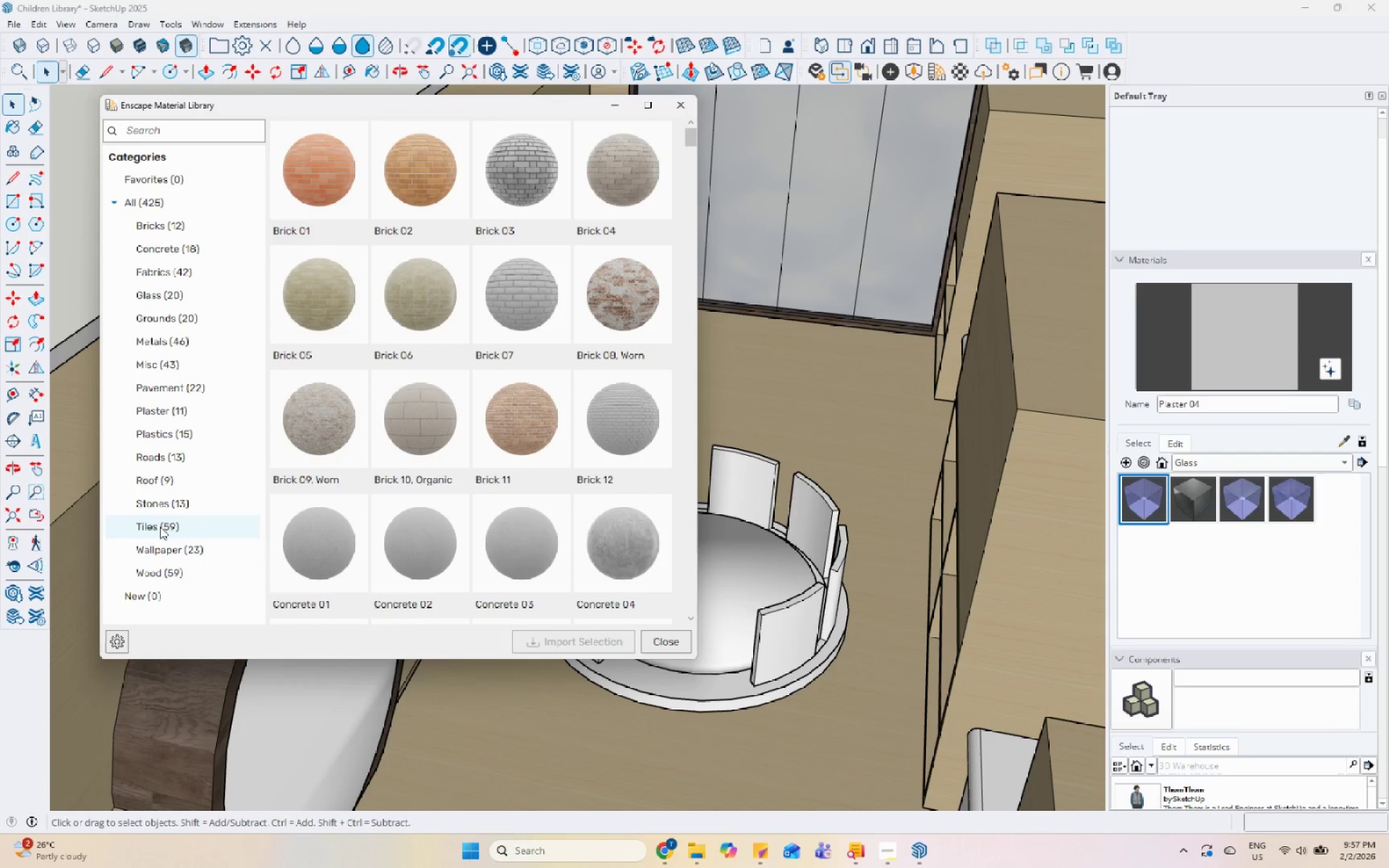 
left_click([180, 582])
 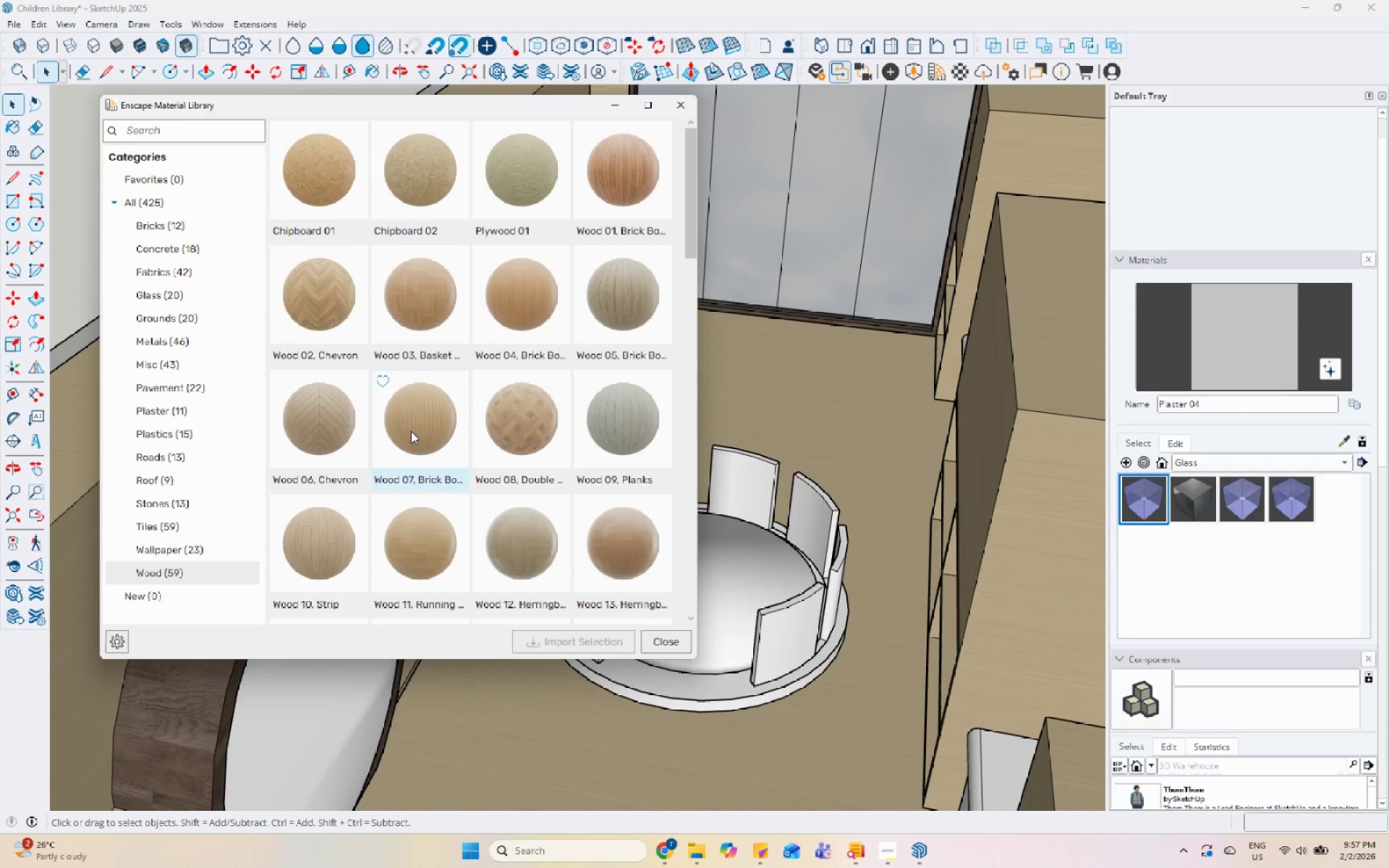 
left_click([286, 429])
 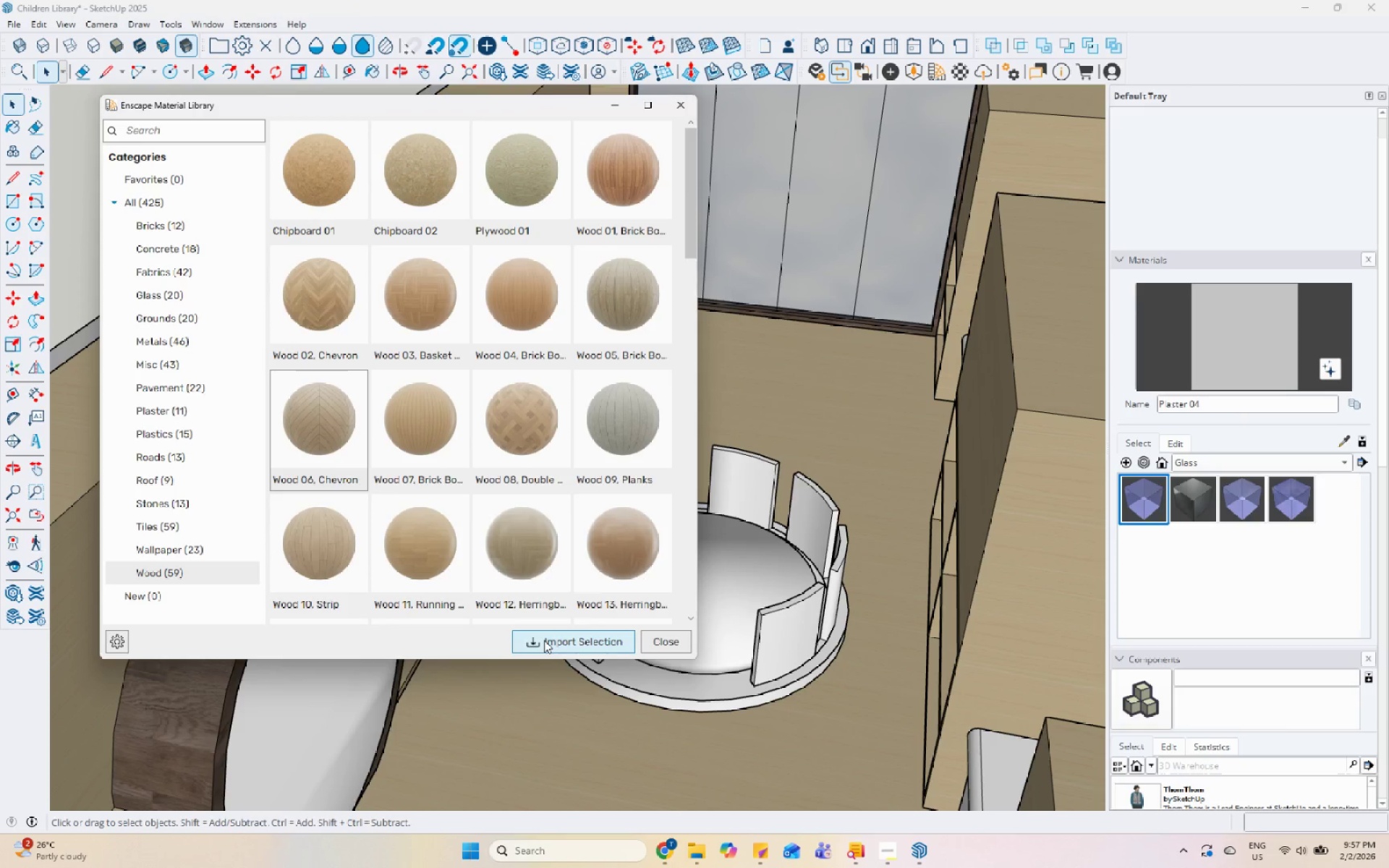 
scroll: coordinate [543, 535], scroll_direction: down, amount: 1.0
 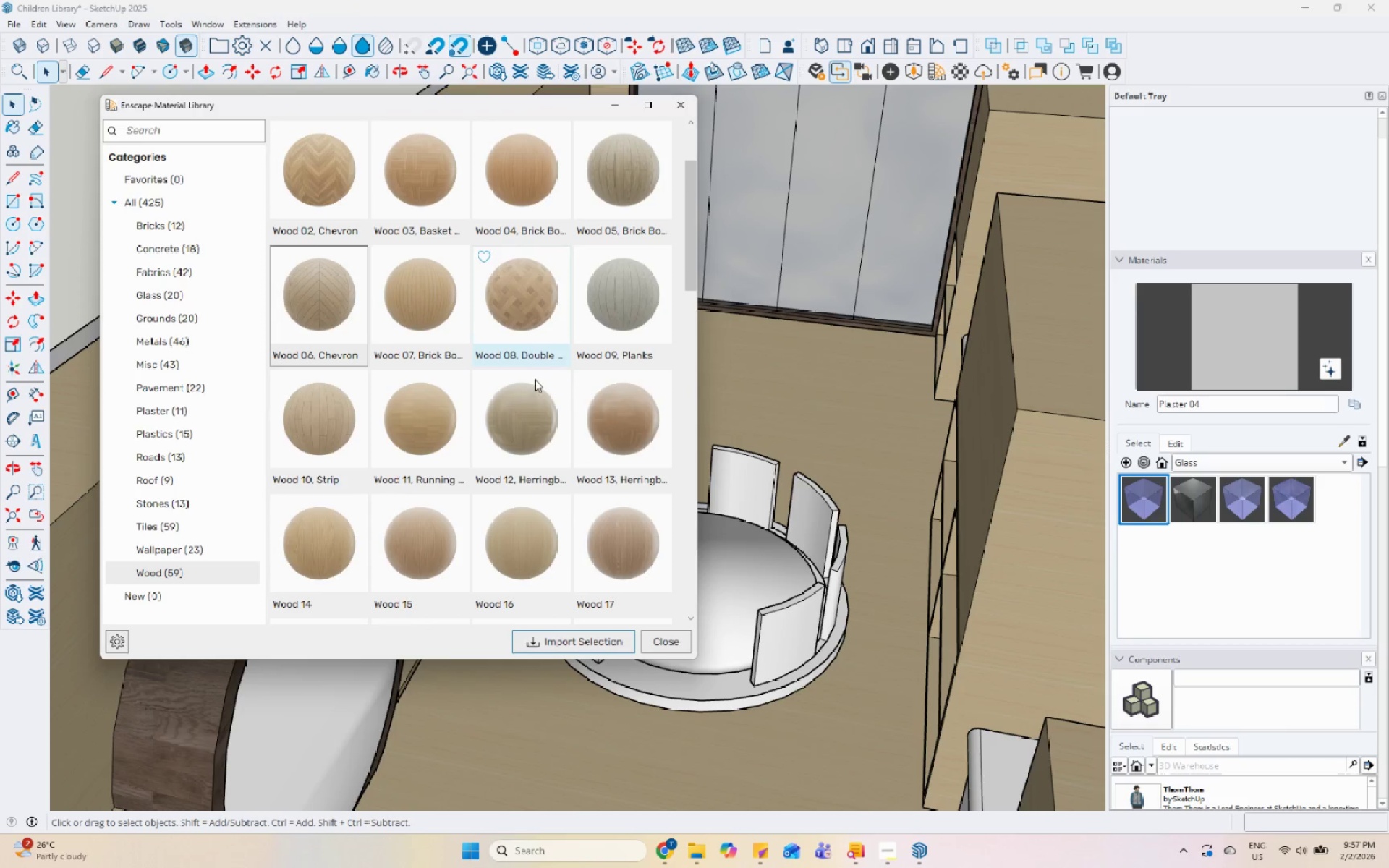 
left_click([530, 427])
 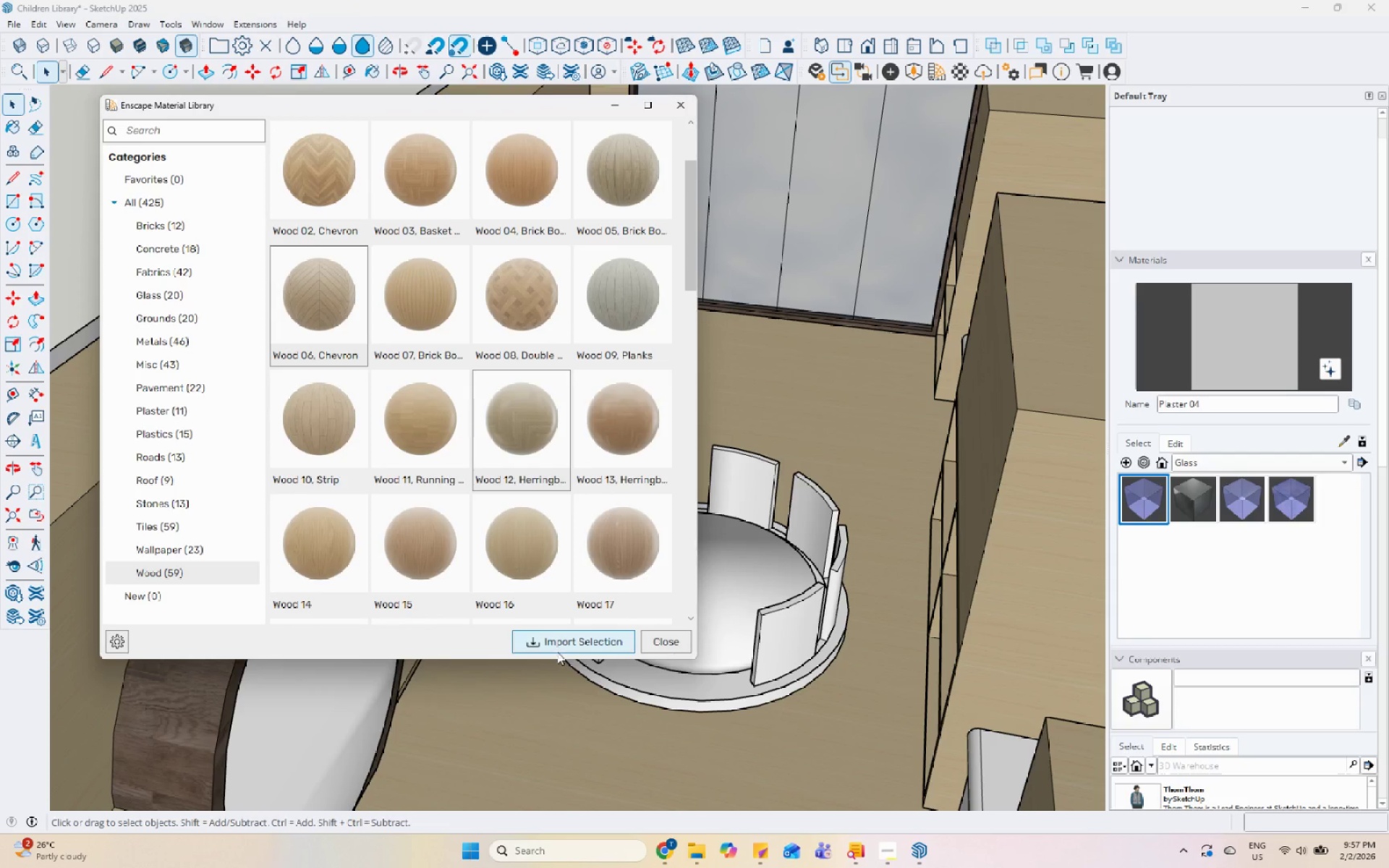 
left_click([559, 647])
 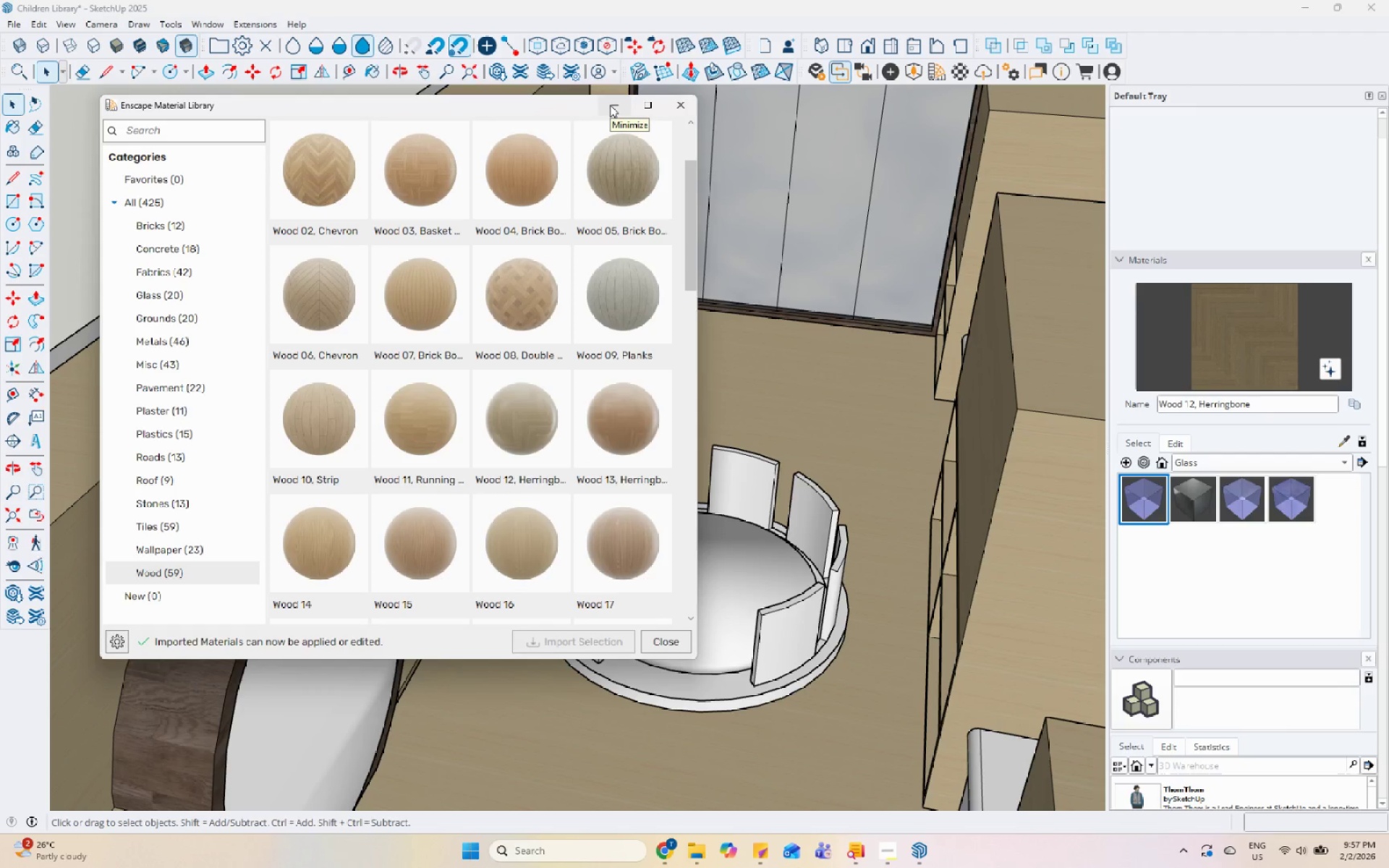 
left_click([610, 105])
 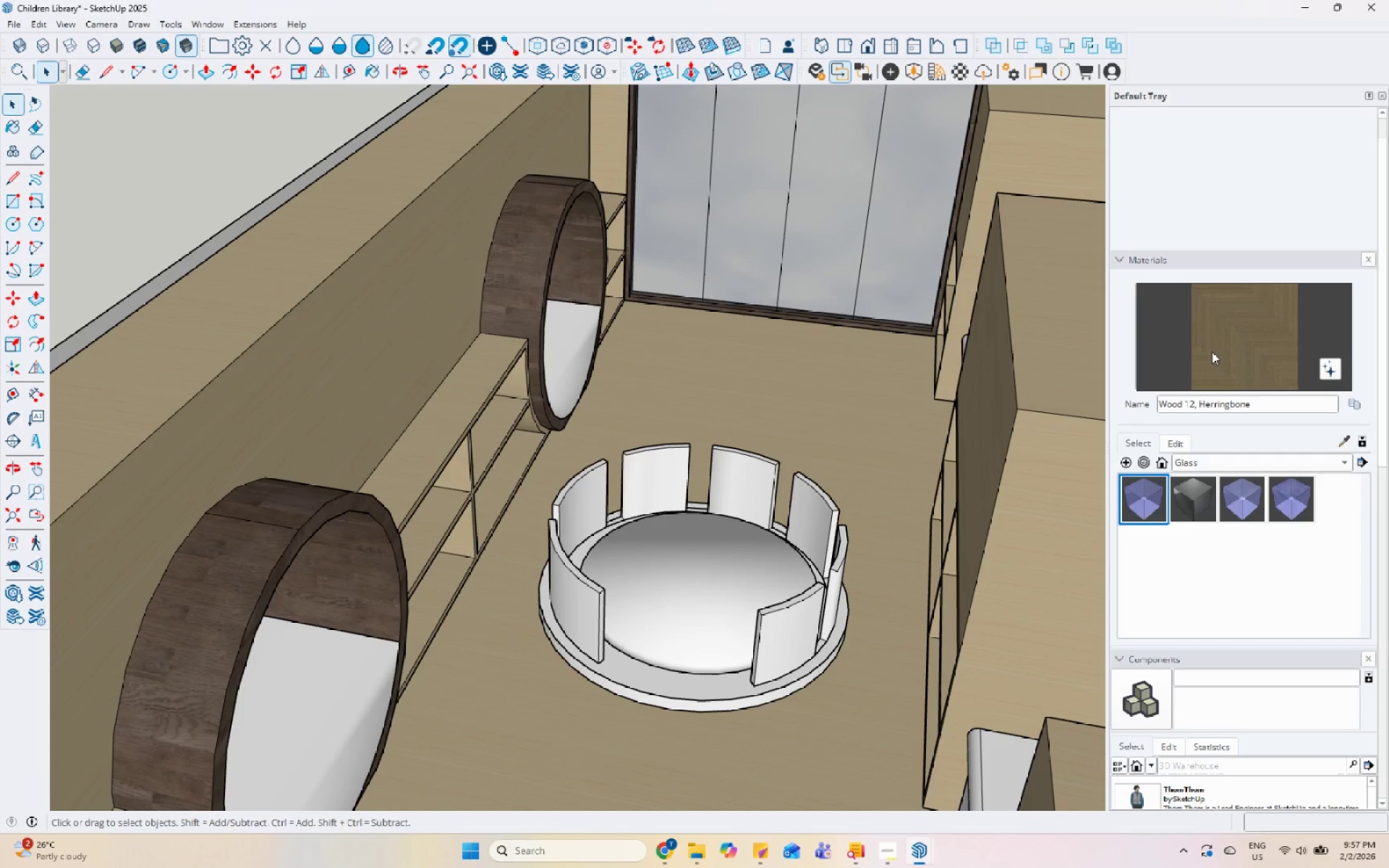 
left_click([1235, 343])
 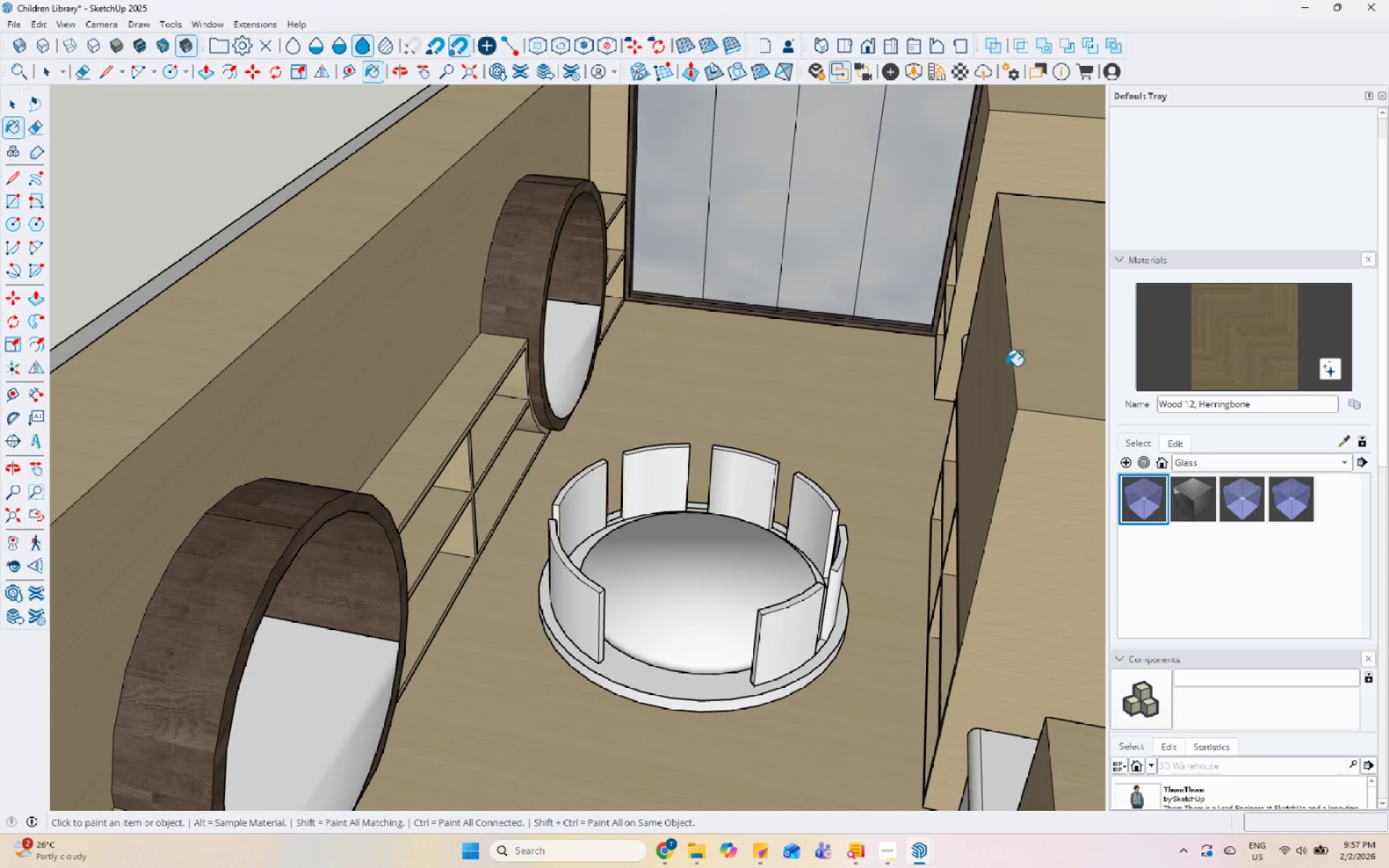 
left_click([875, 448])
 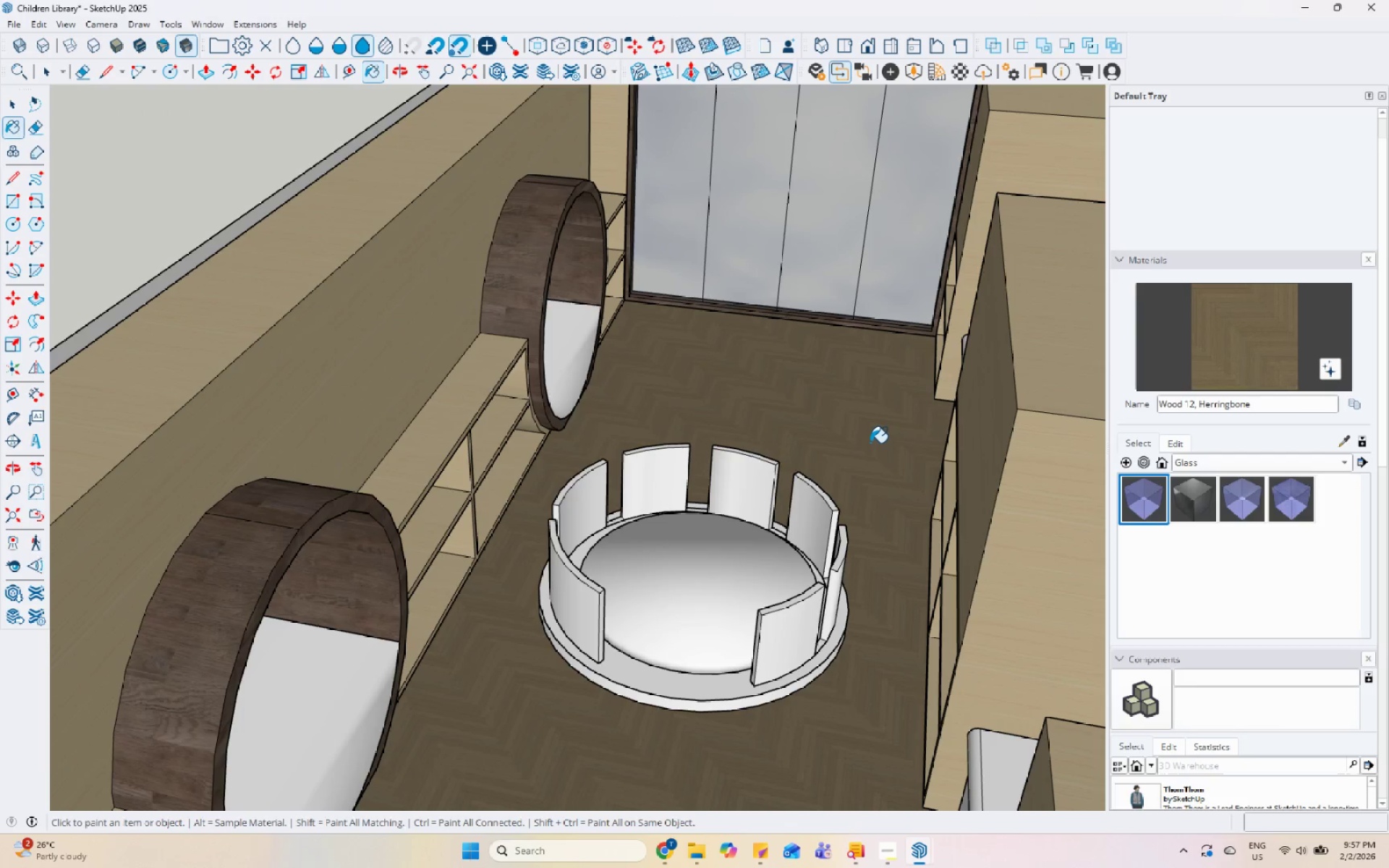 
key(Control+Z)
 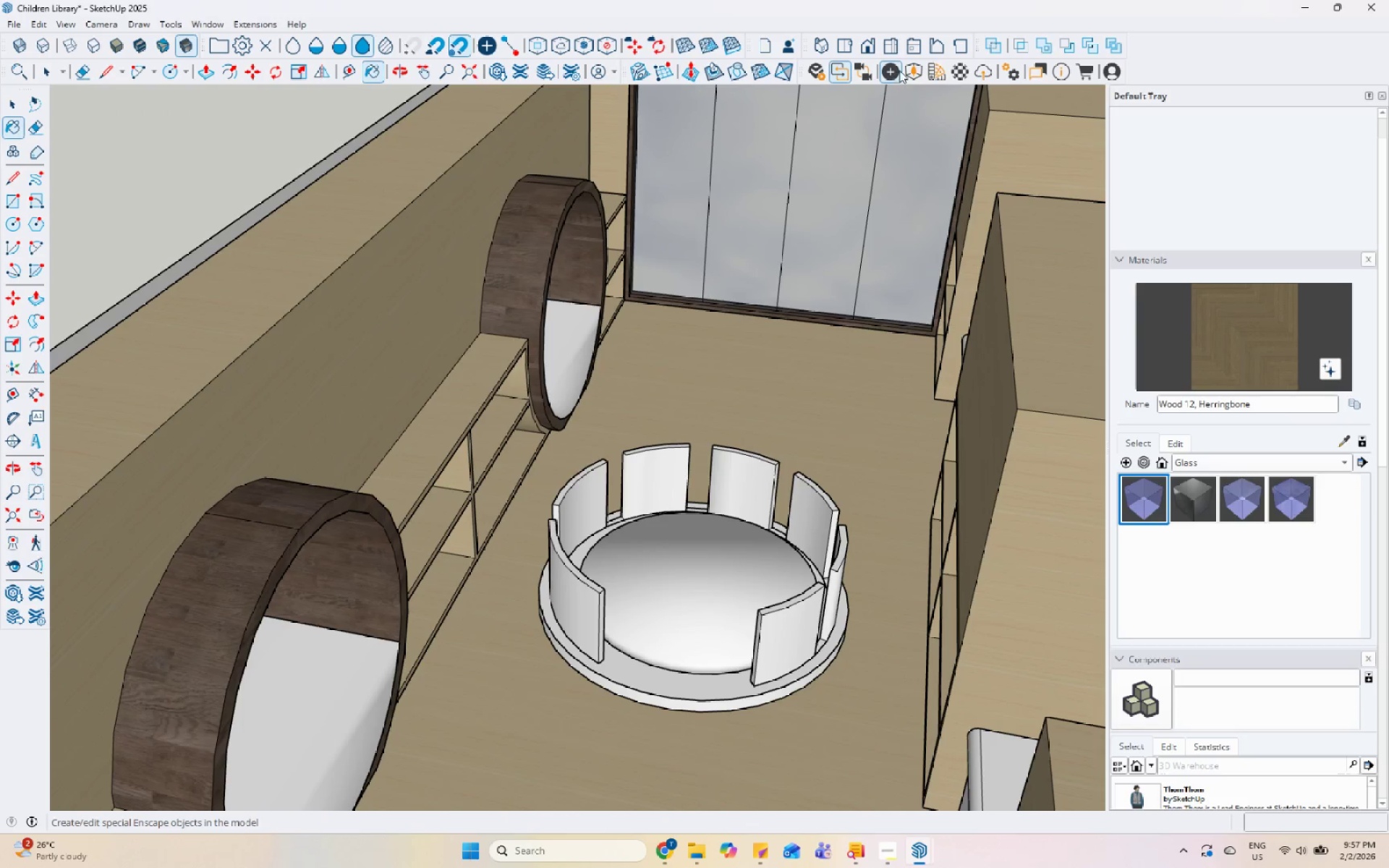 
left_click([922, 62])
 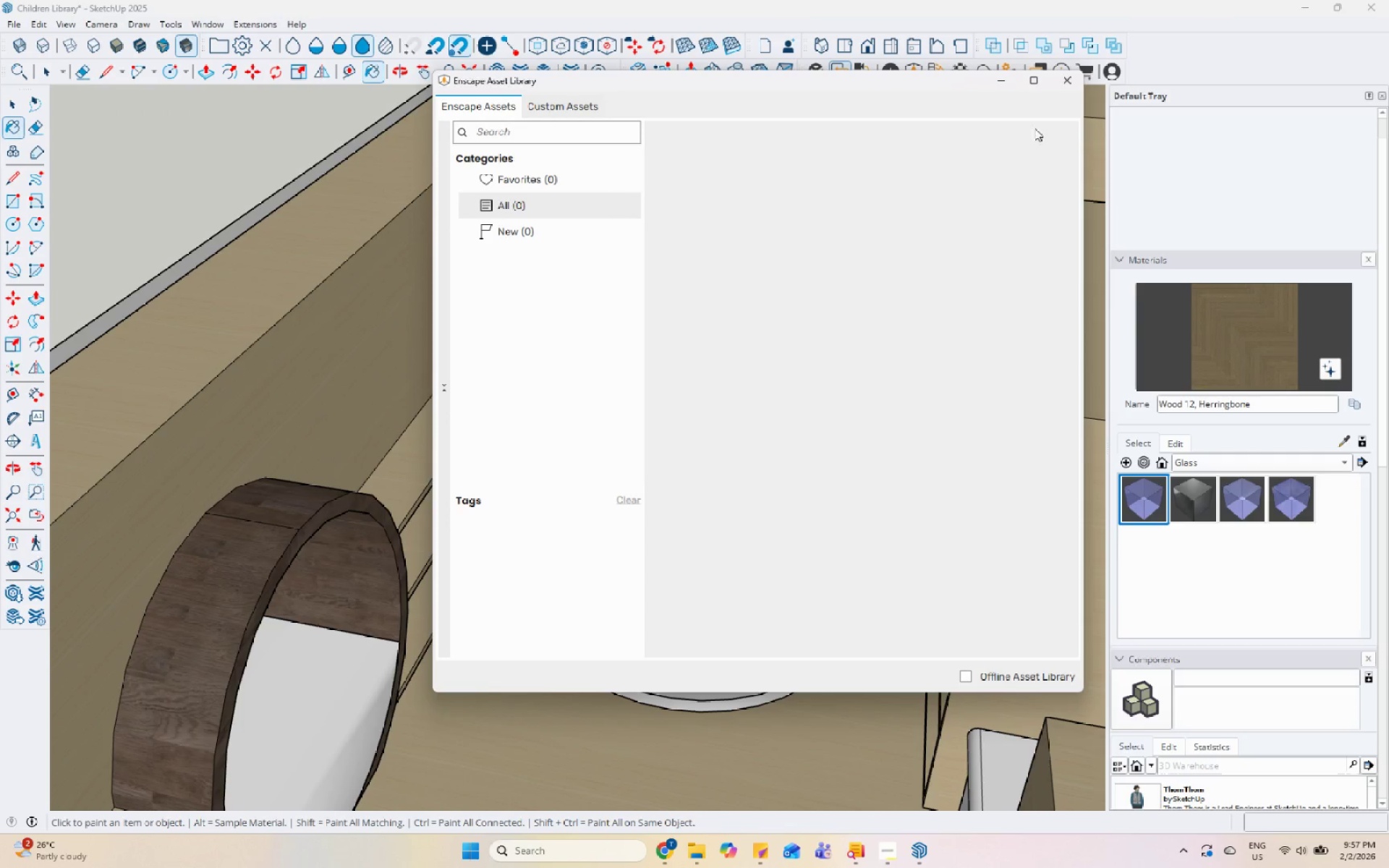 
left_click([1059, 79])
 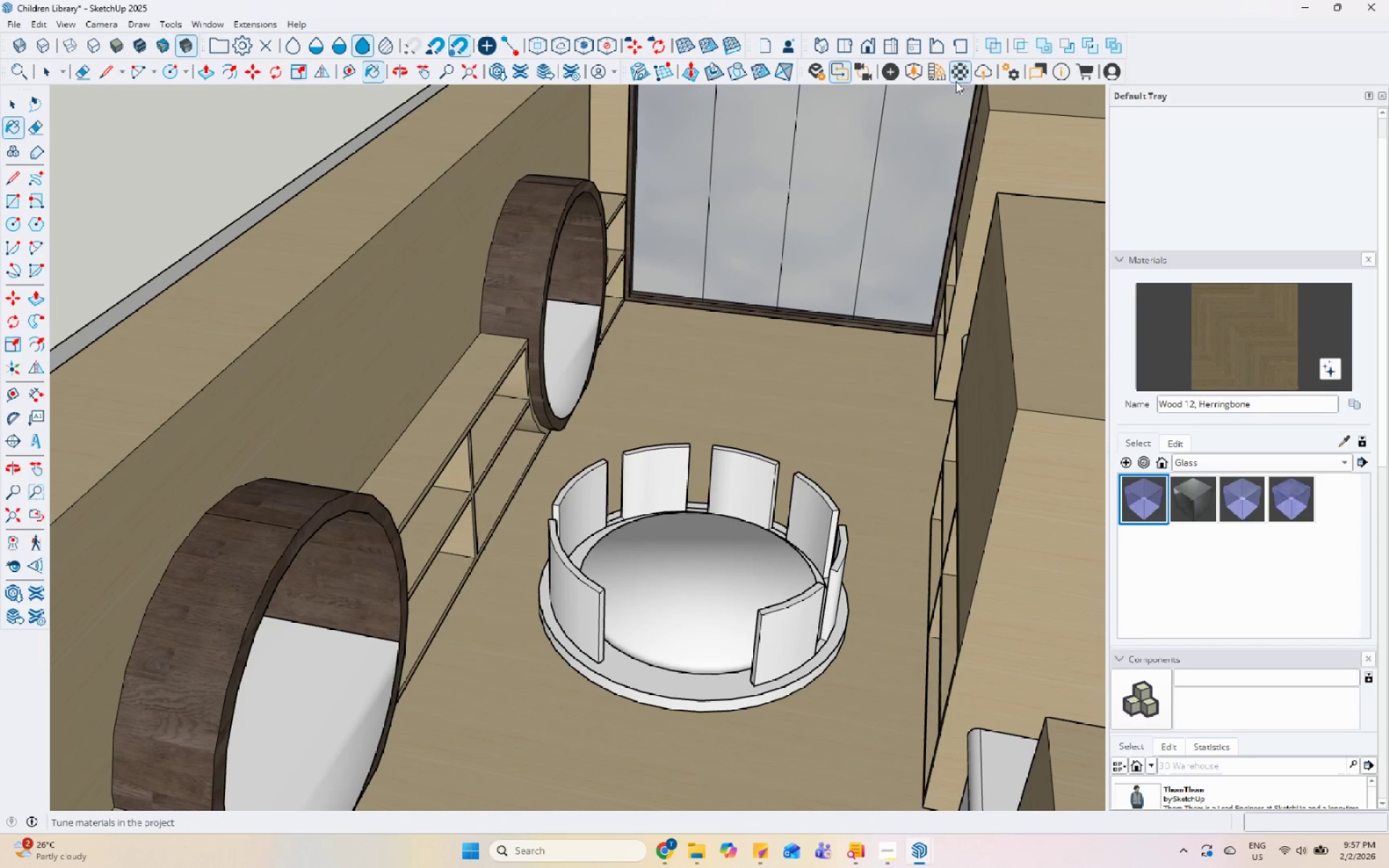 
left_click([938, 80])
 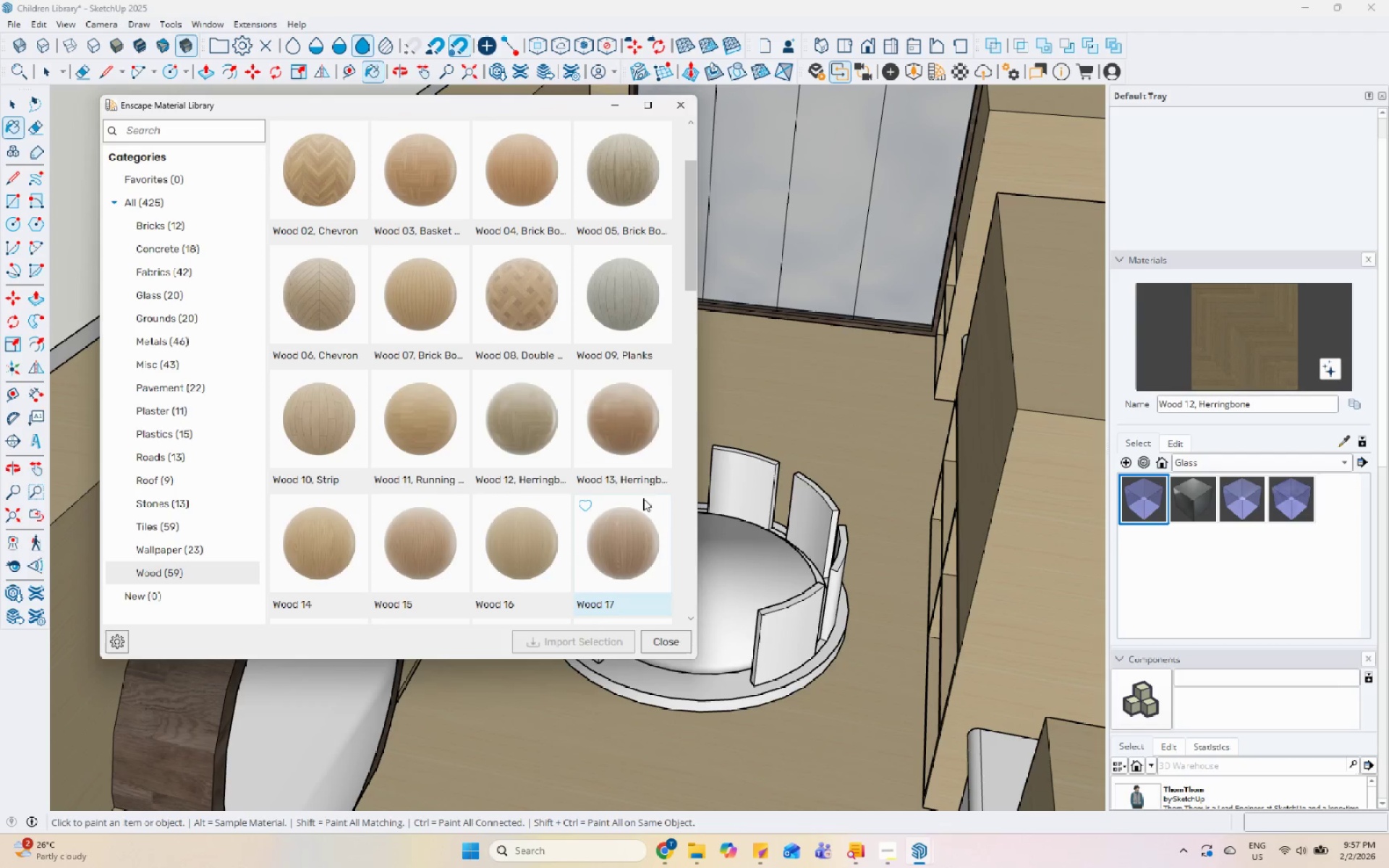 
scroll: coordinate [331, 541], scroll_direction: down, amount: 3.0
 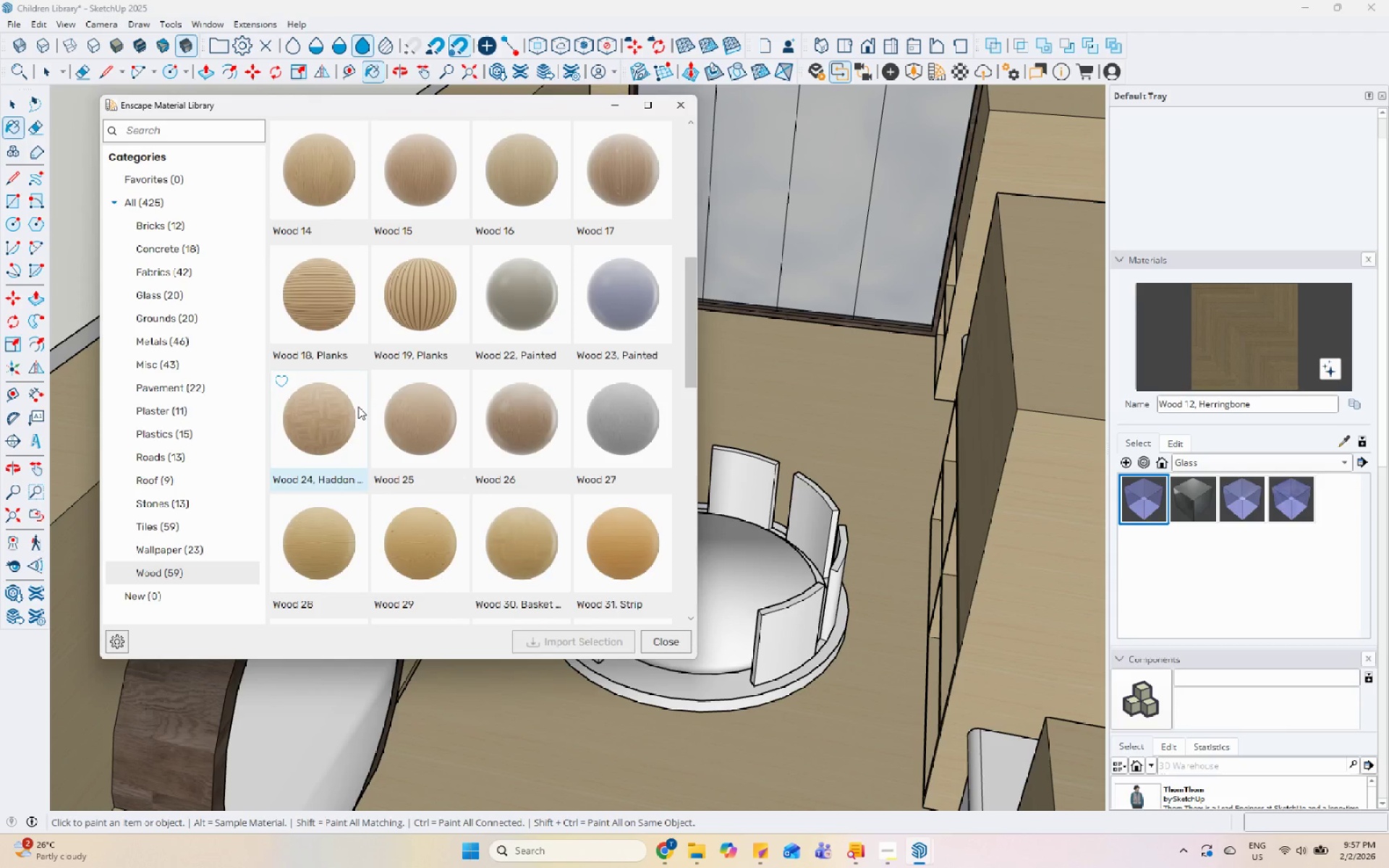 
scroll: coordinate [358, 407], scroll_direction: up, amount: 2.0
 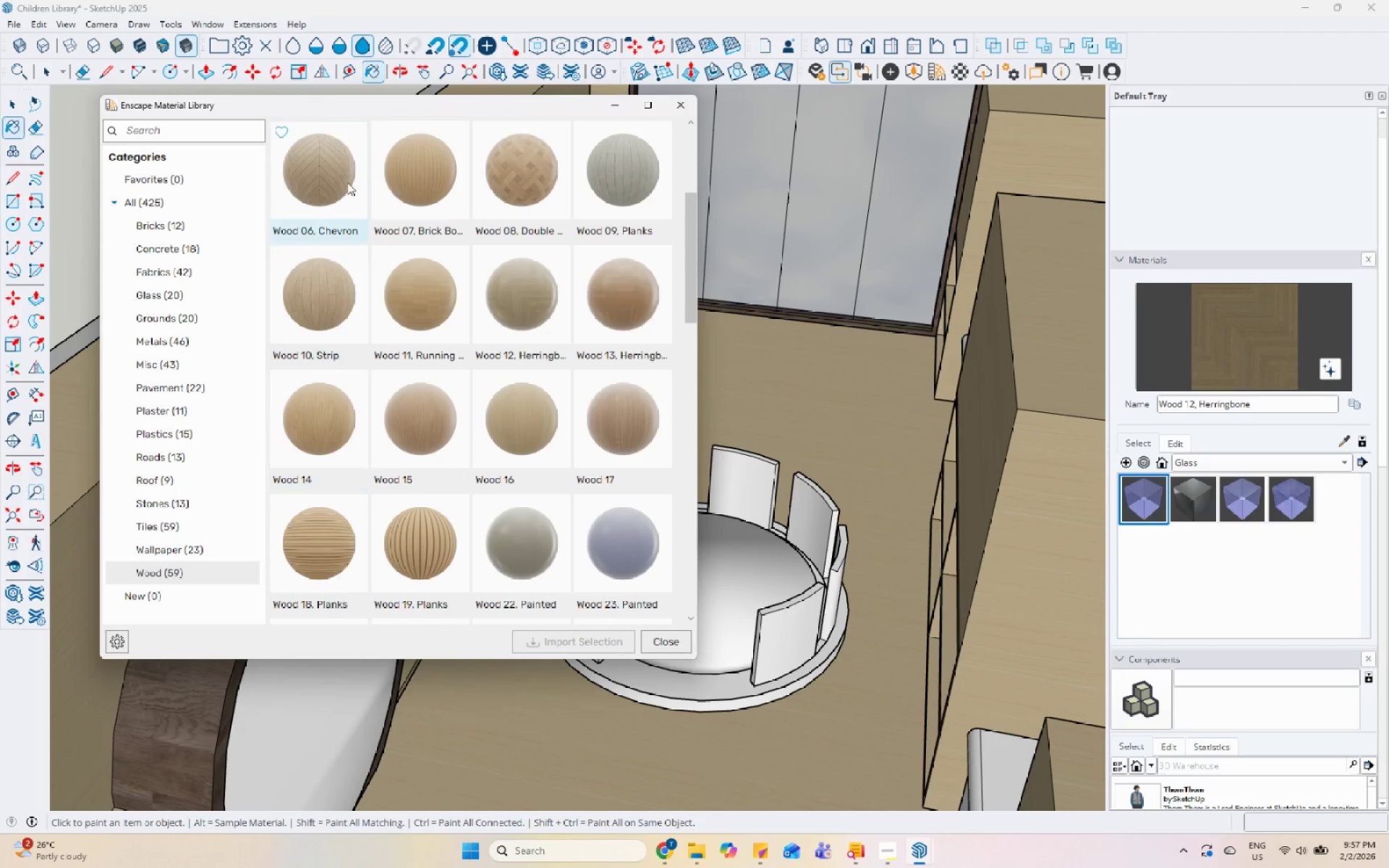 
left_click([343, 176])
 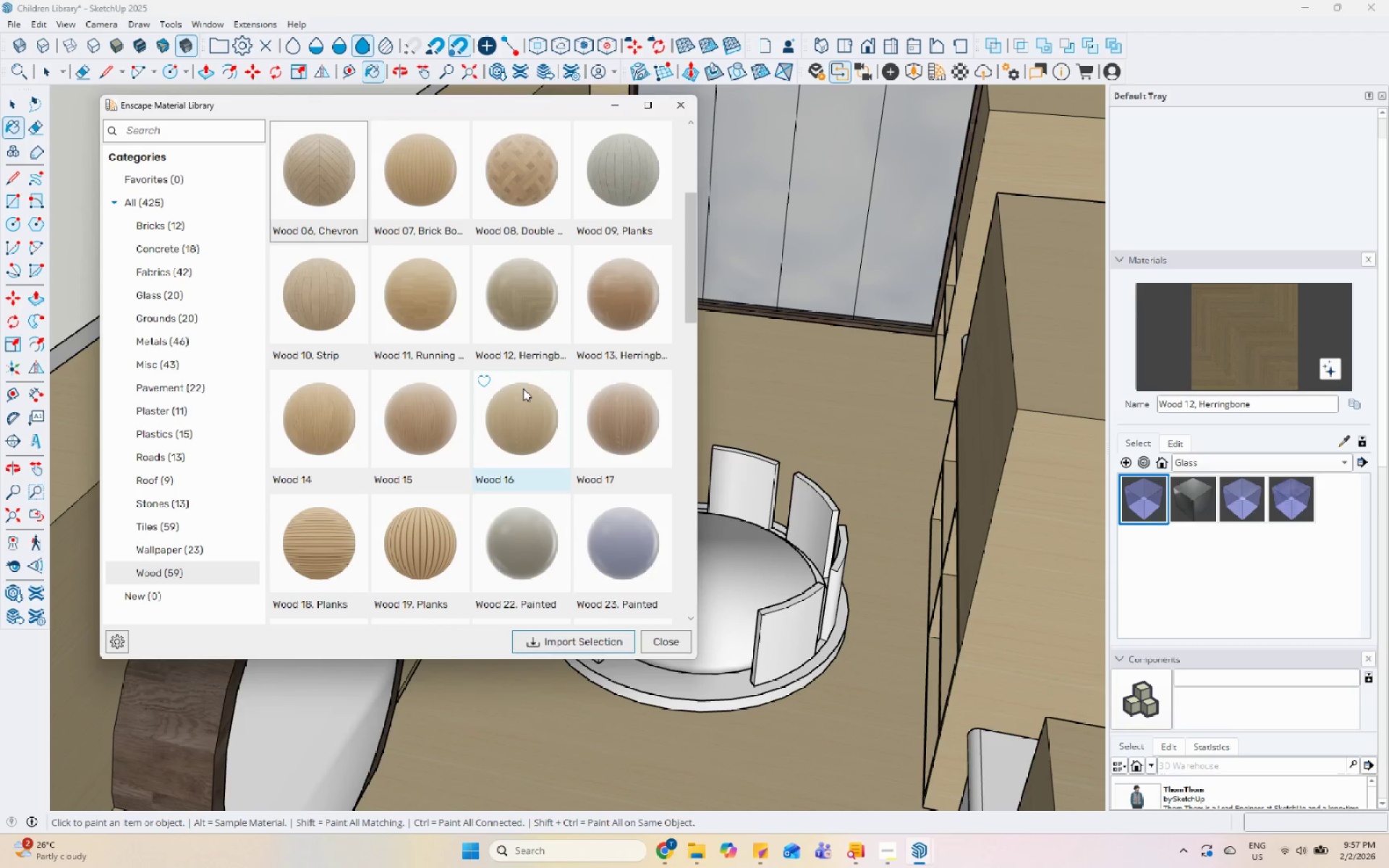 
scroll: coordinate [523, 388], scroll_direction: up, amount: 2.0
 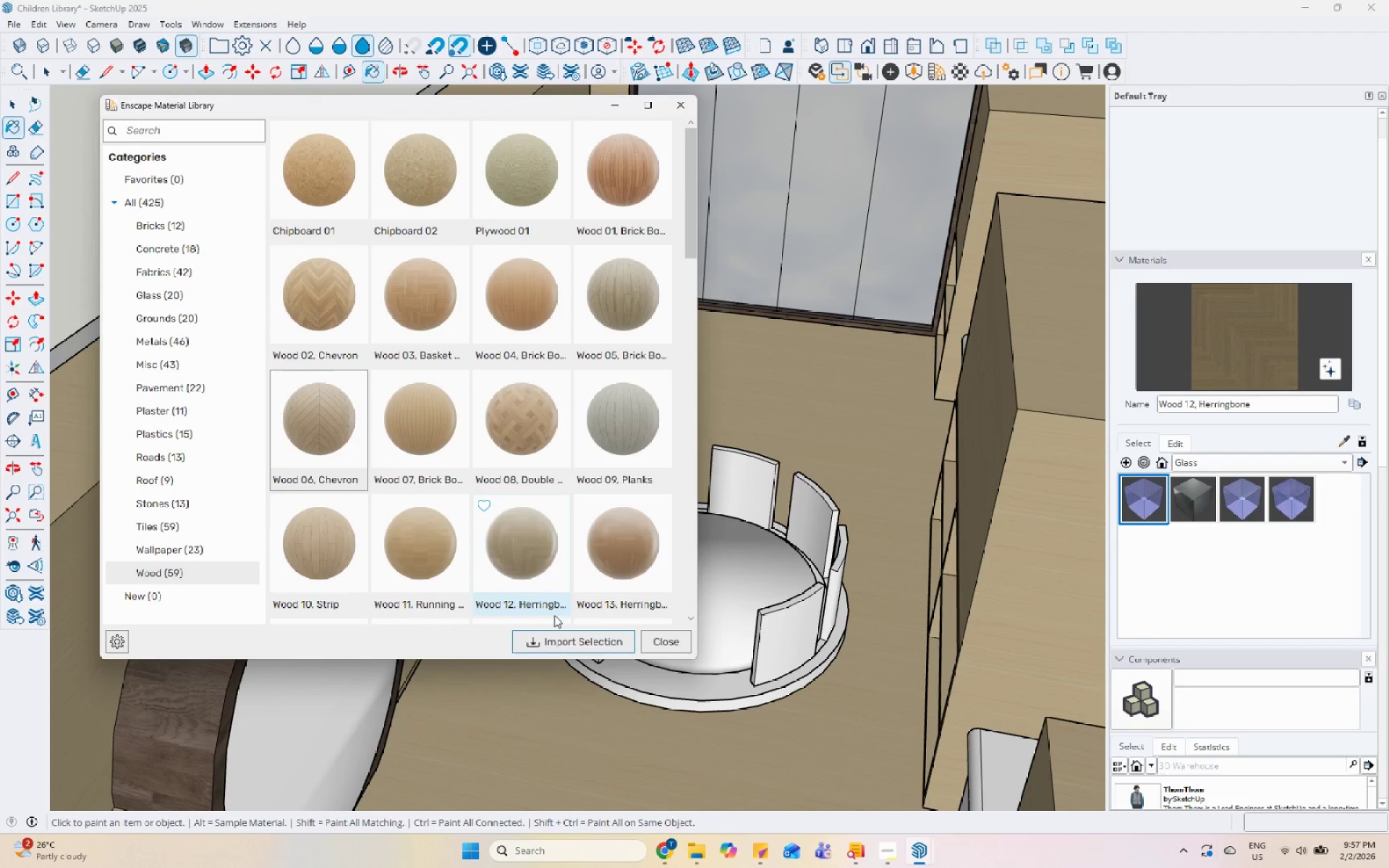 
left_click([564, 642])
 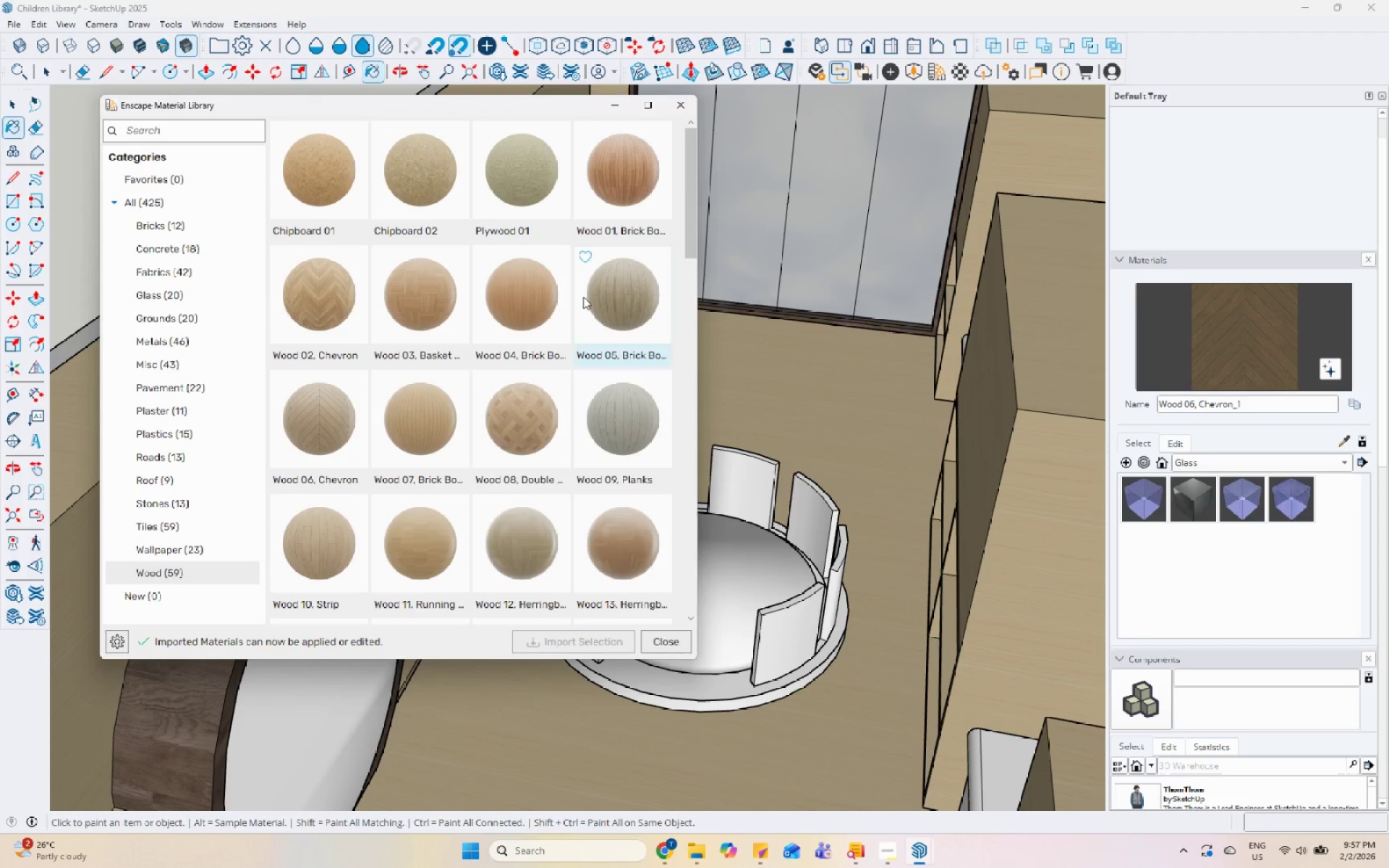 
left_click([316, 274])
 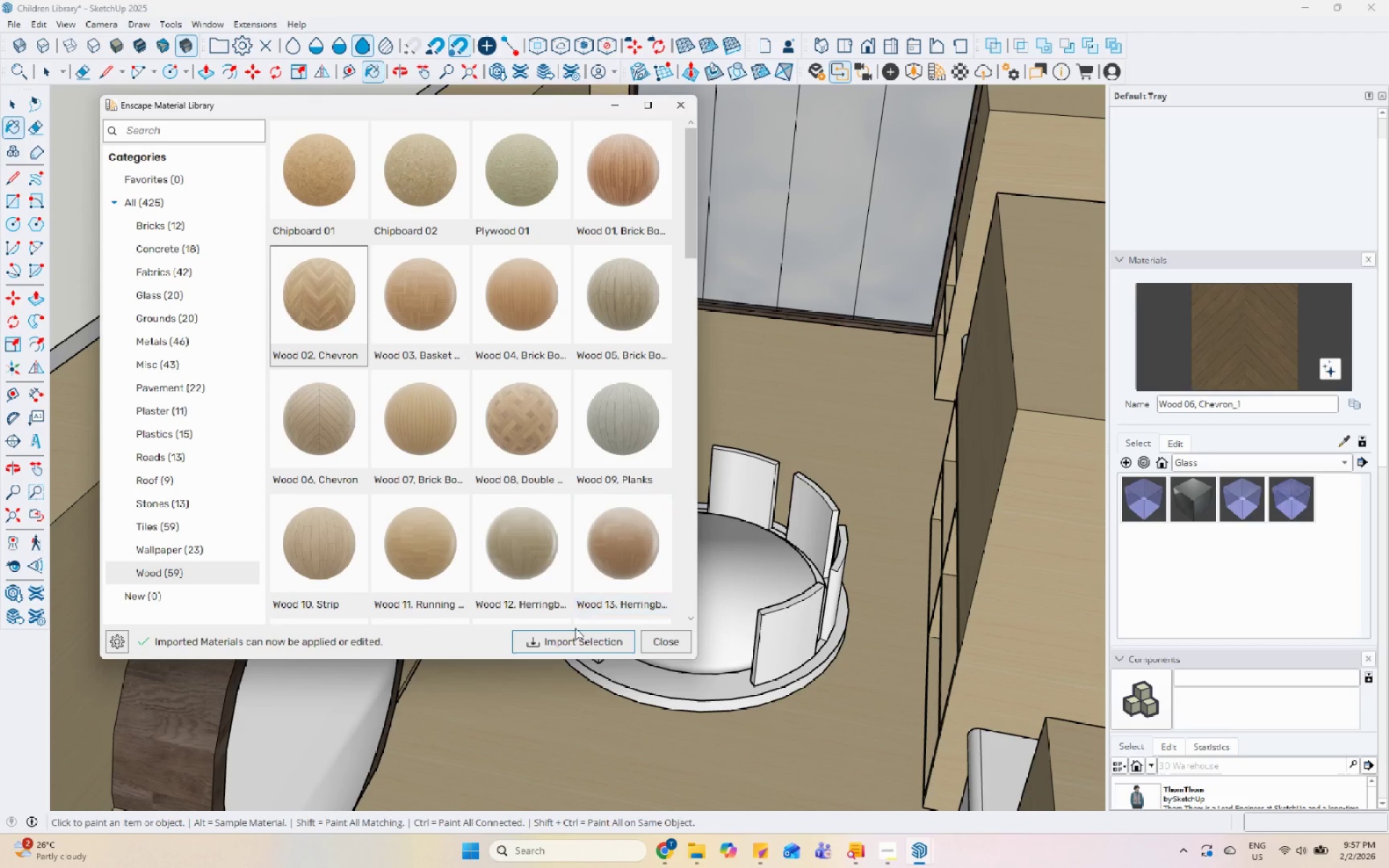 
left_click([577, 636])
 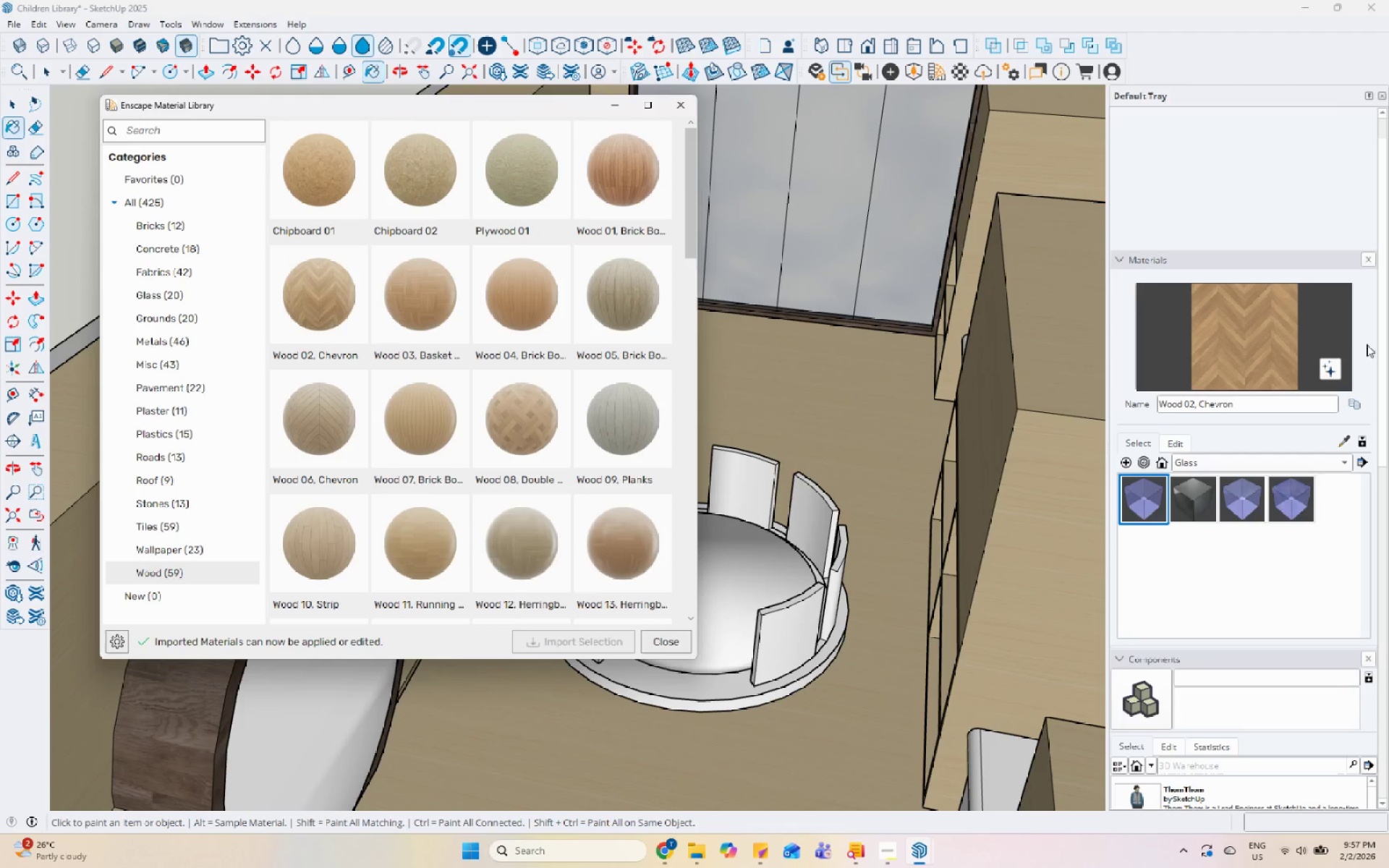 
left_click([454, 445])
 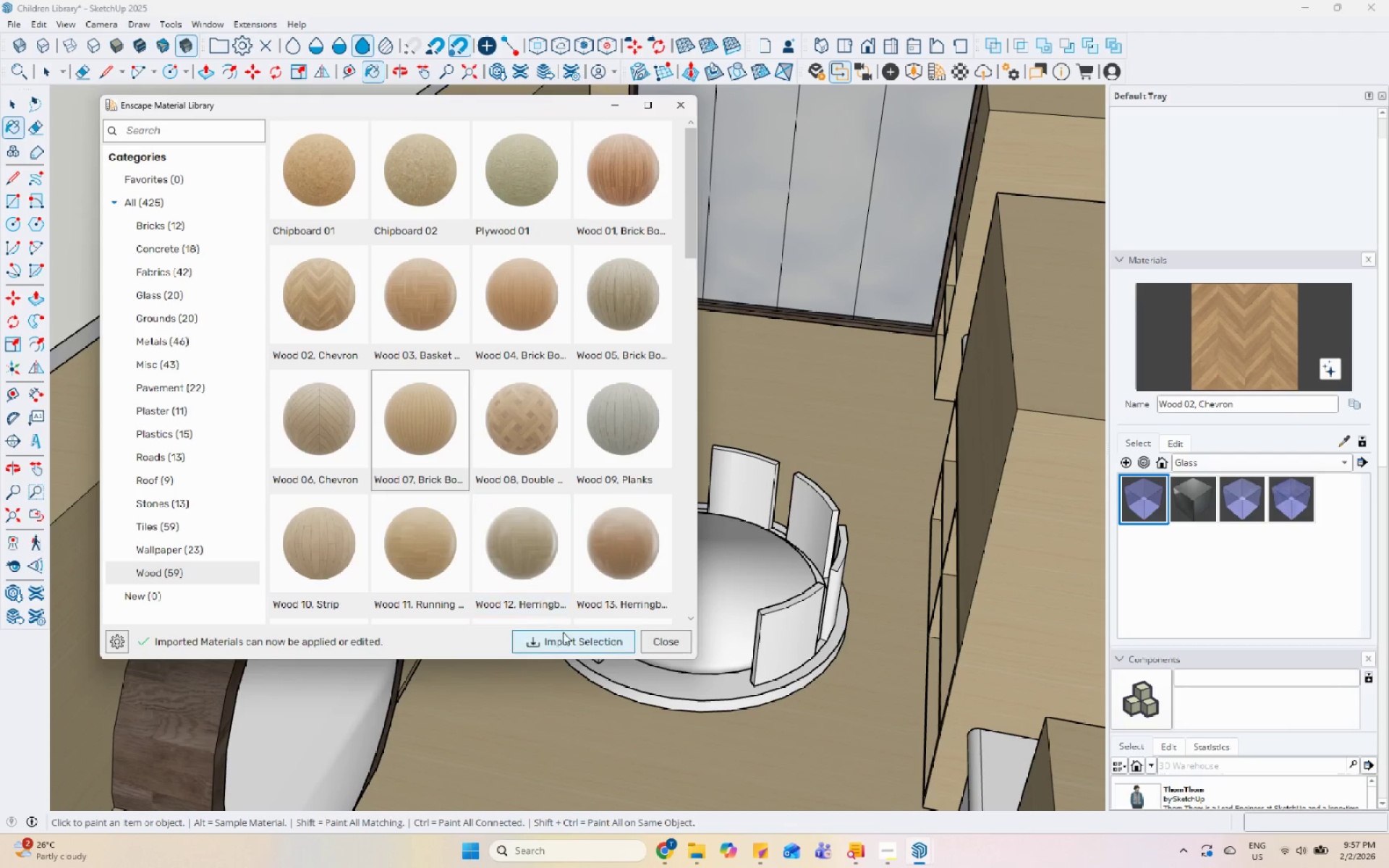 
left_click([563, 637])
 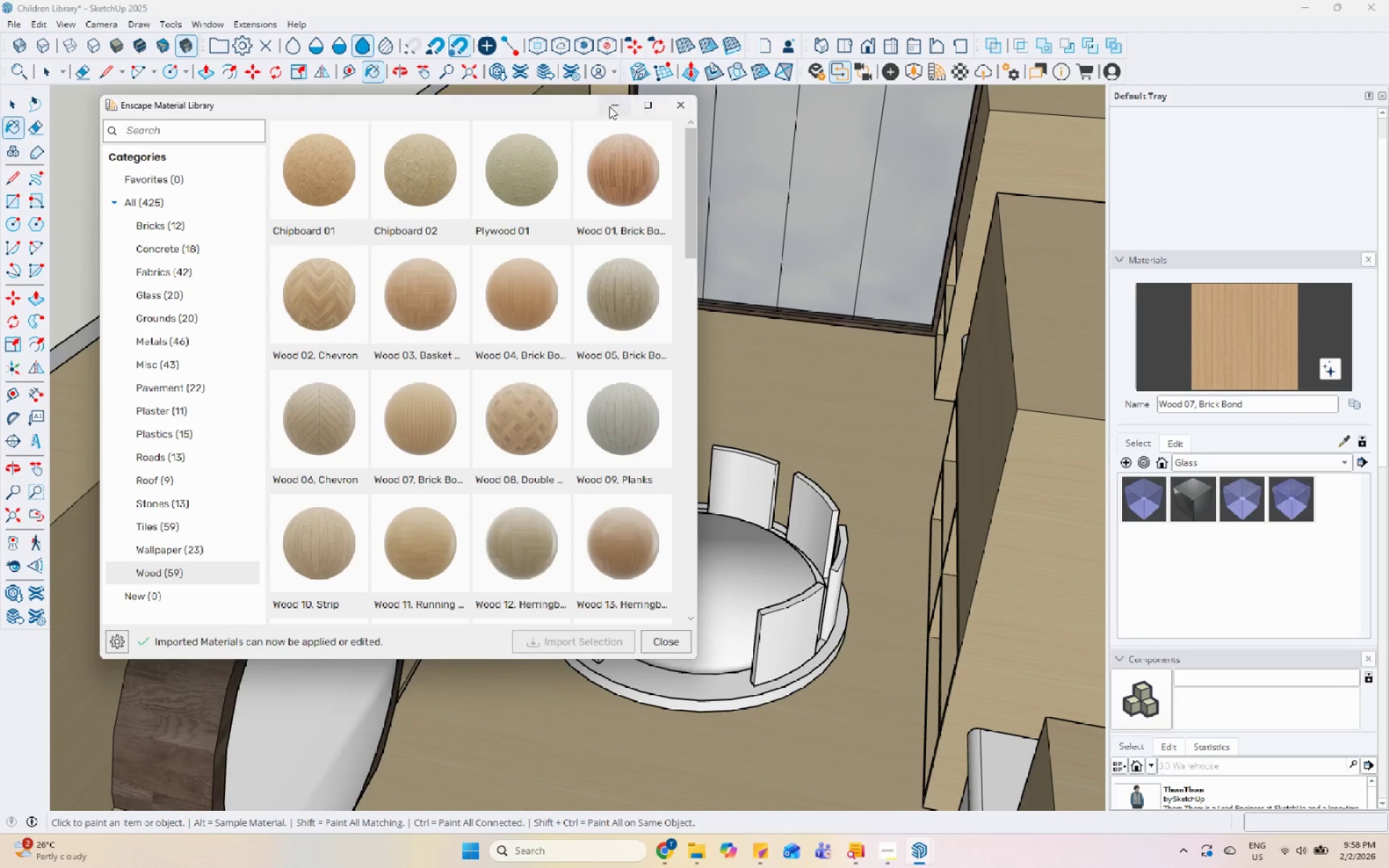 
left_click([609, 106])
 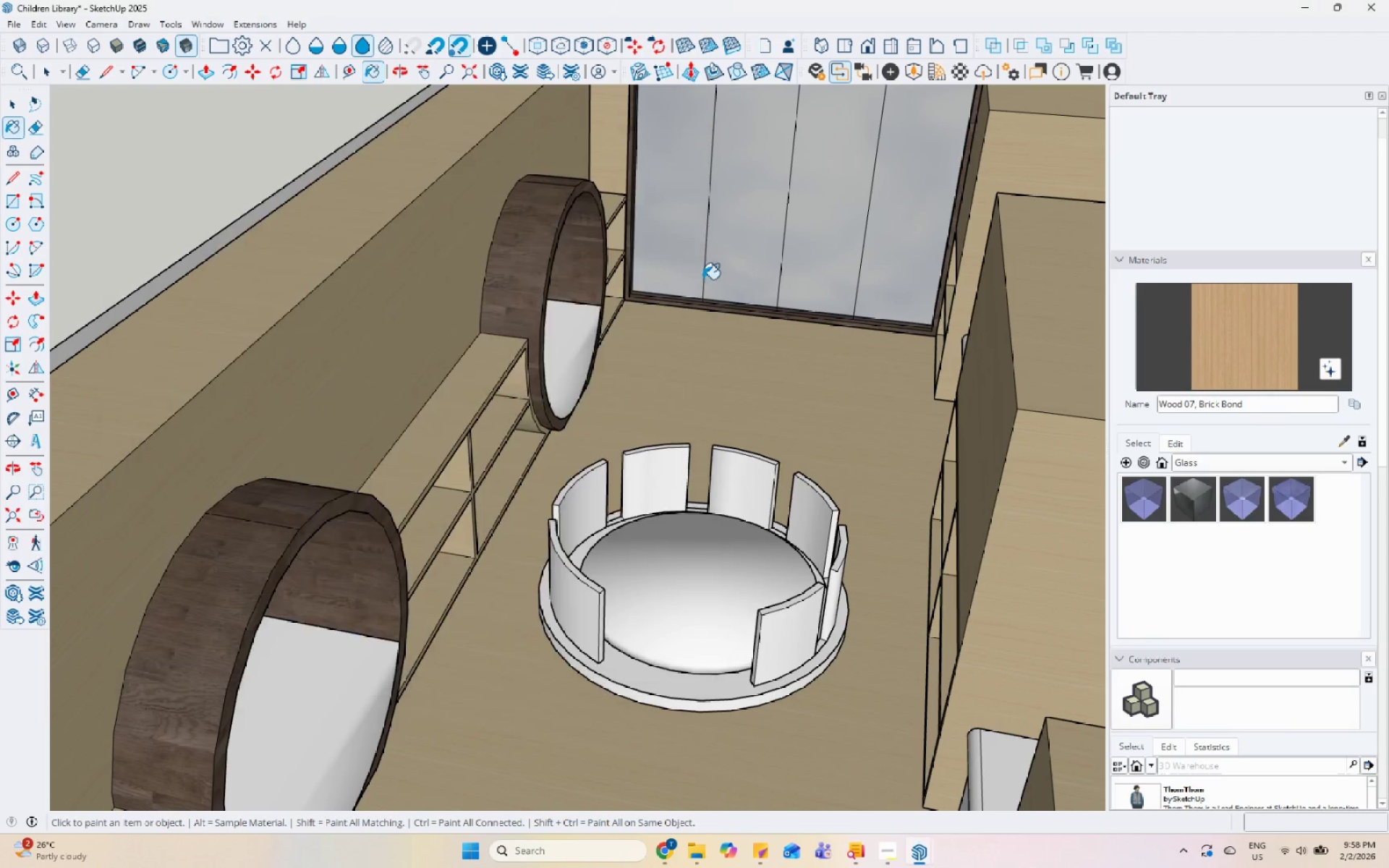 
key(Space)
 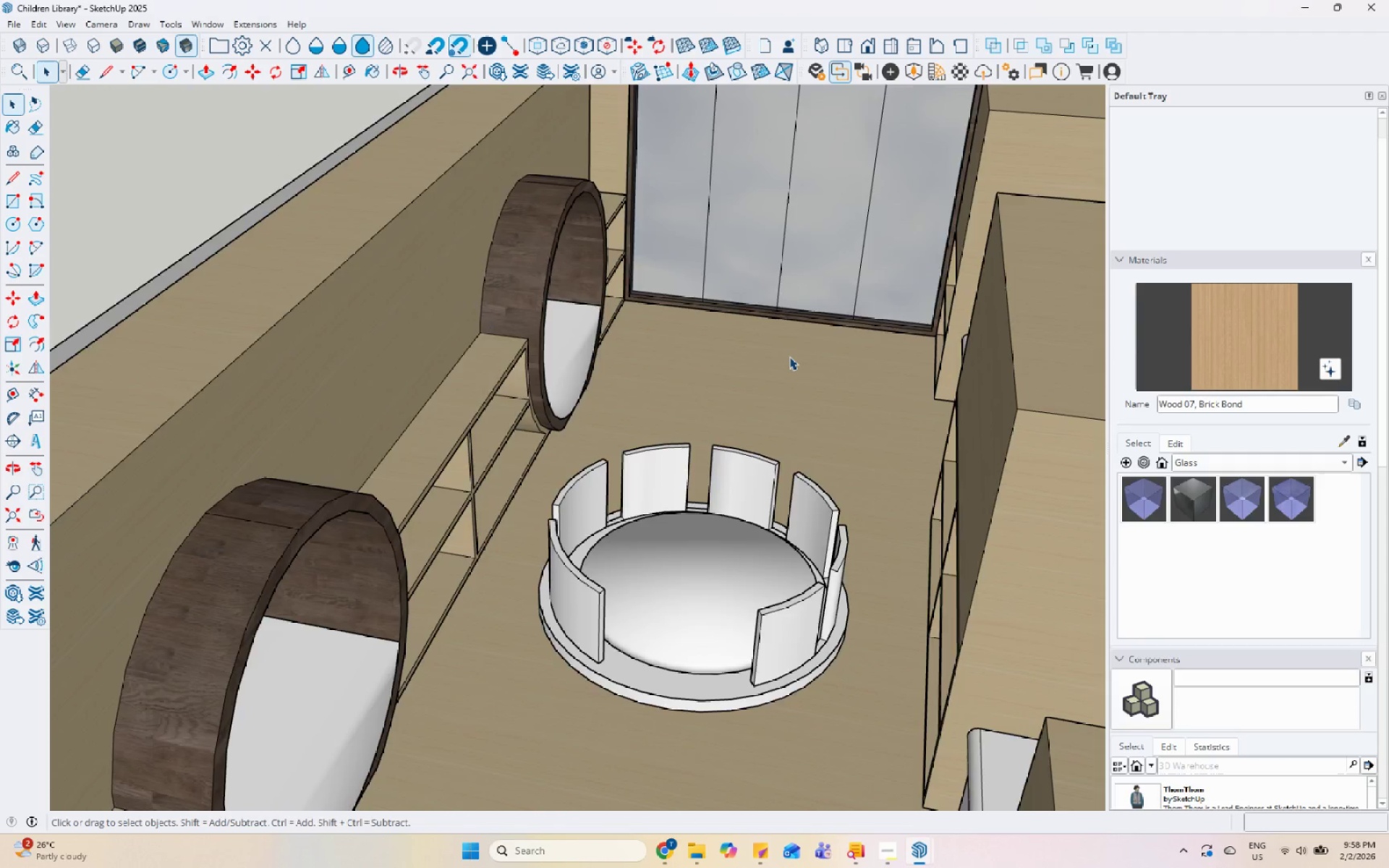 
double_click([789, 357])
 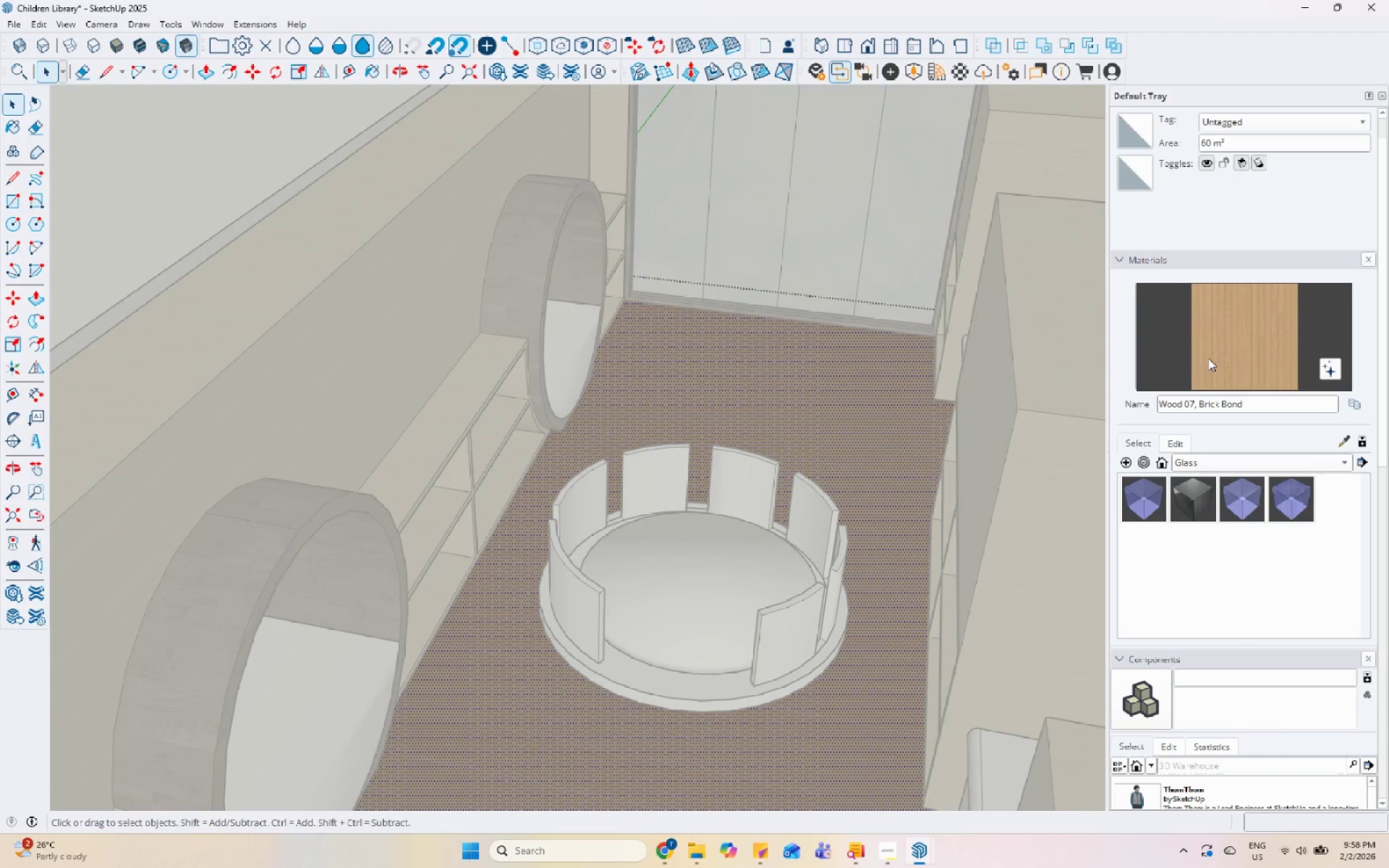 
double_click([828, 407])
 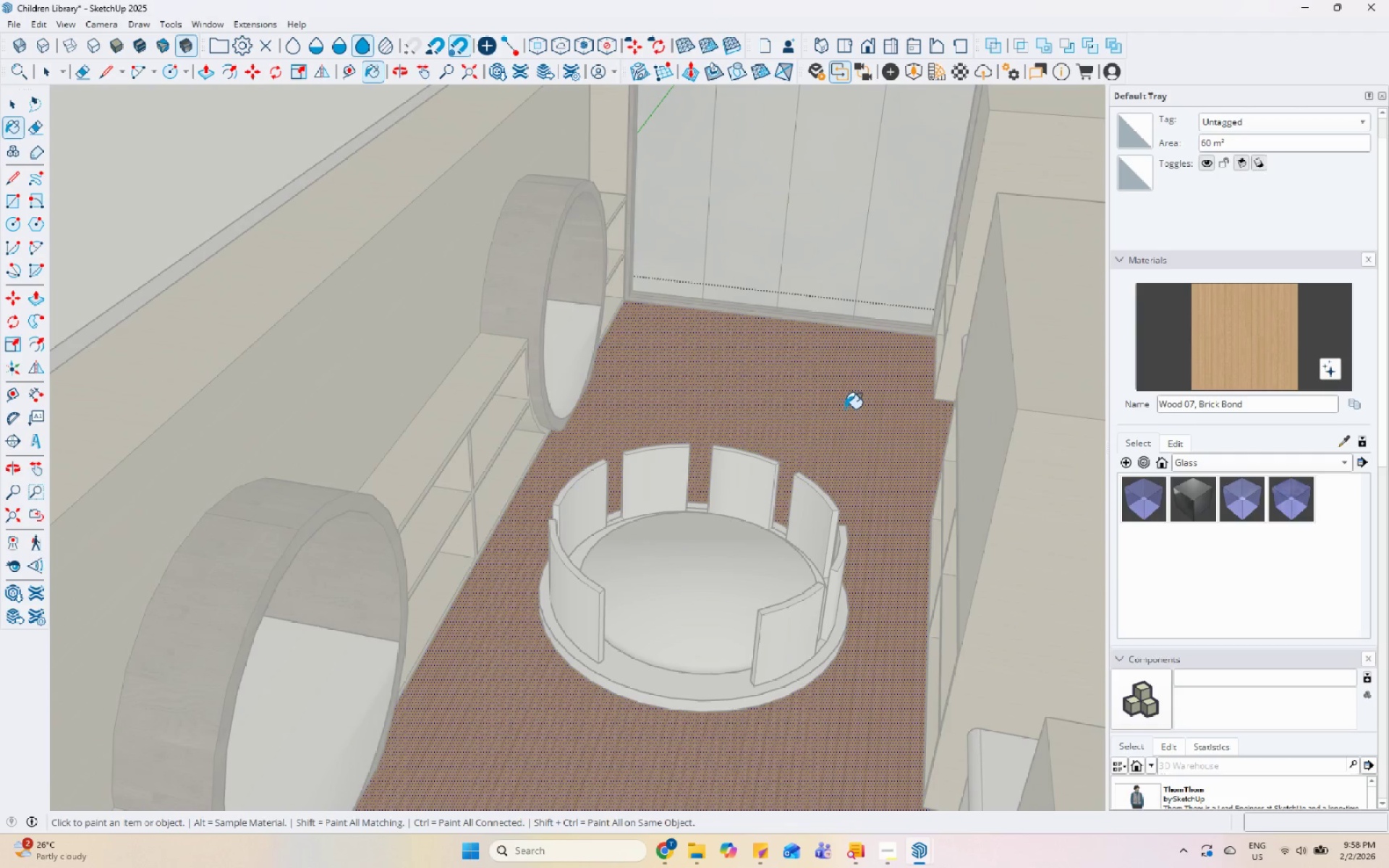 
key(Space)
 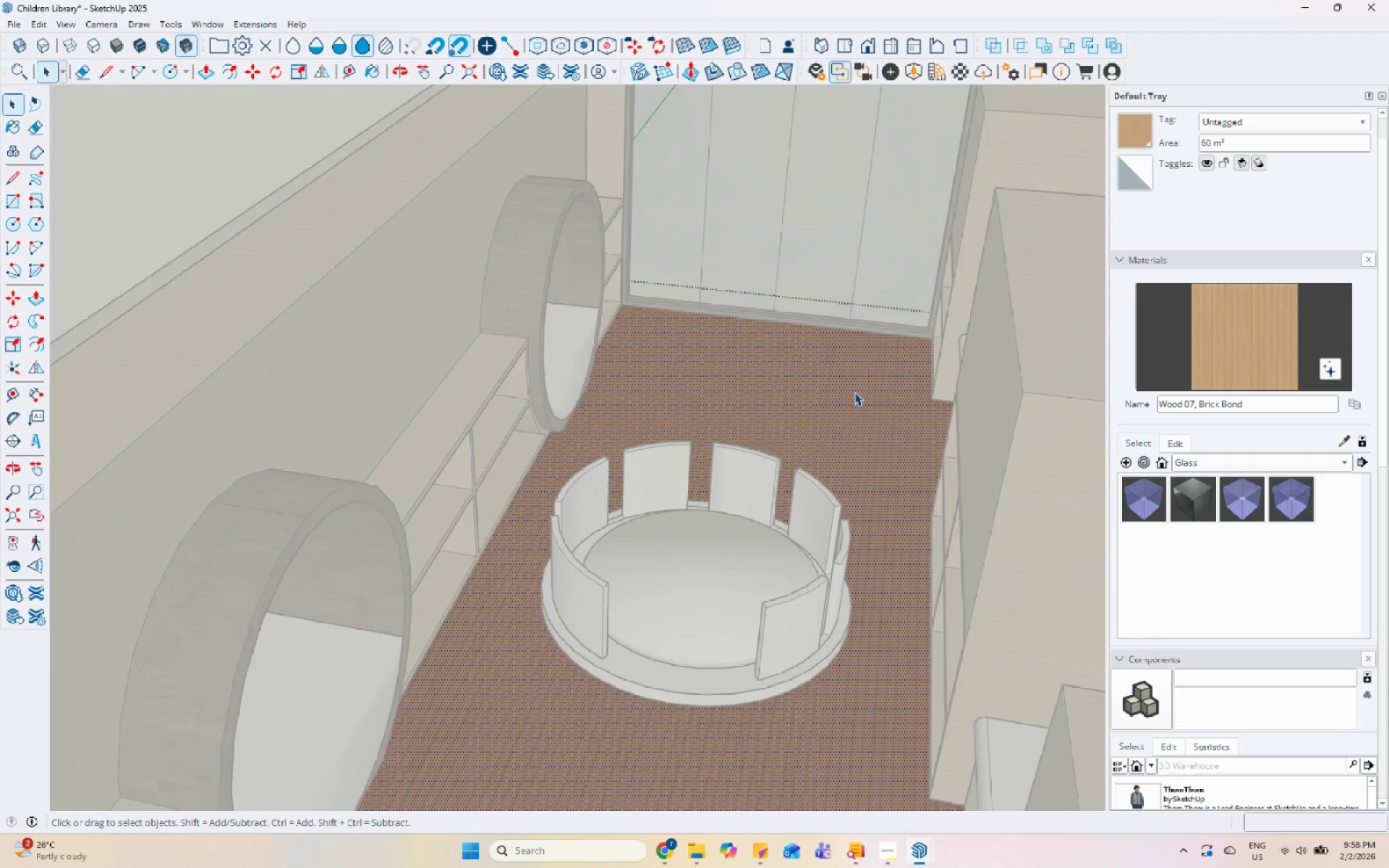 
key(Escape)
 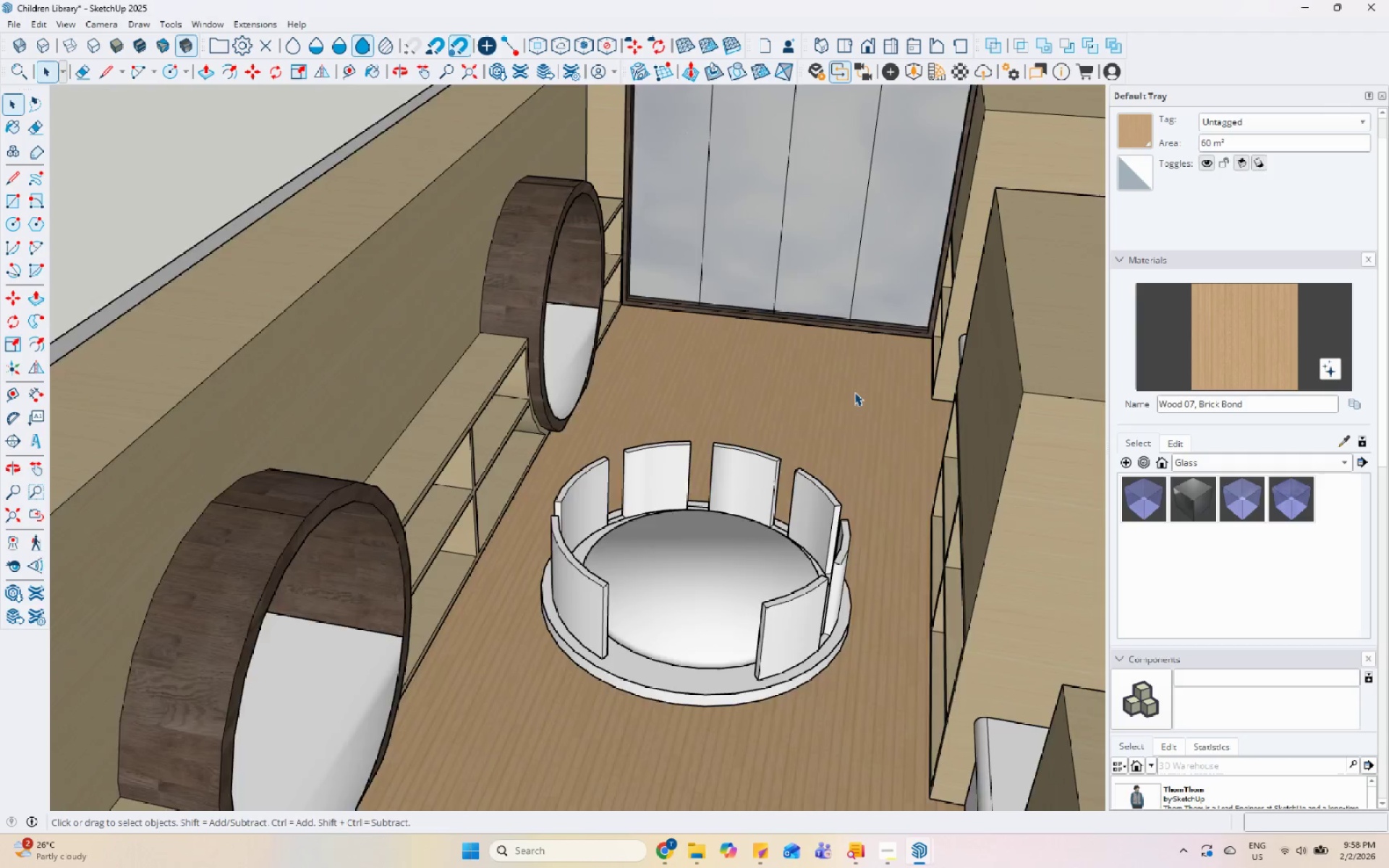 
key(Escape)
 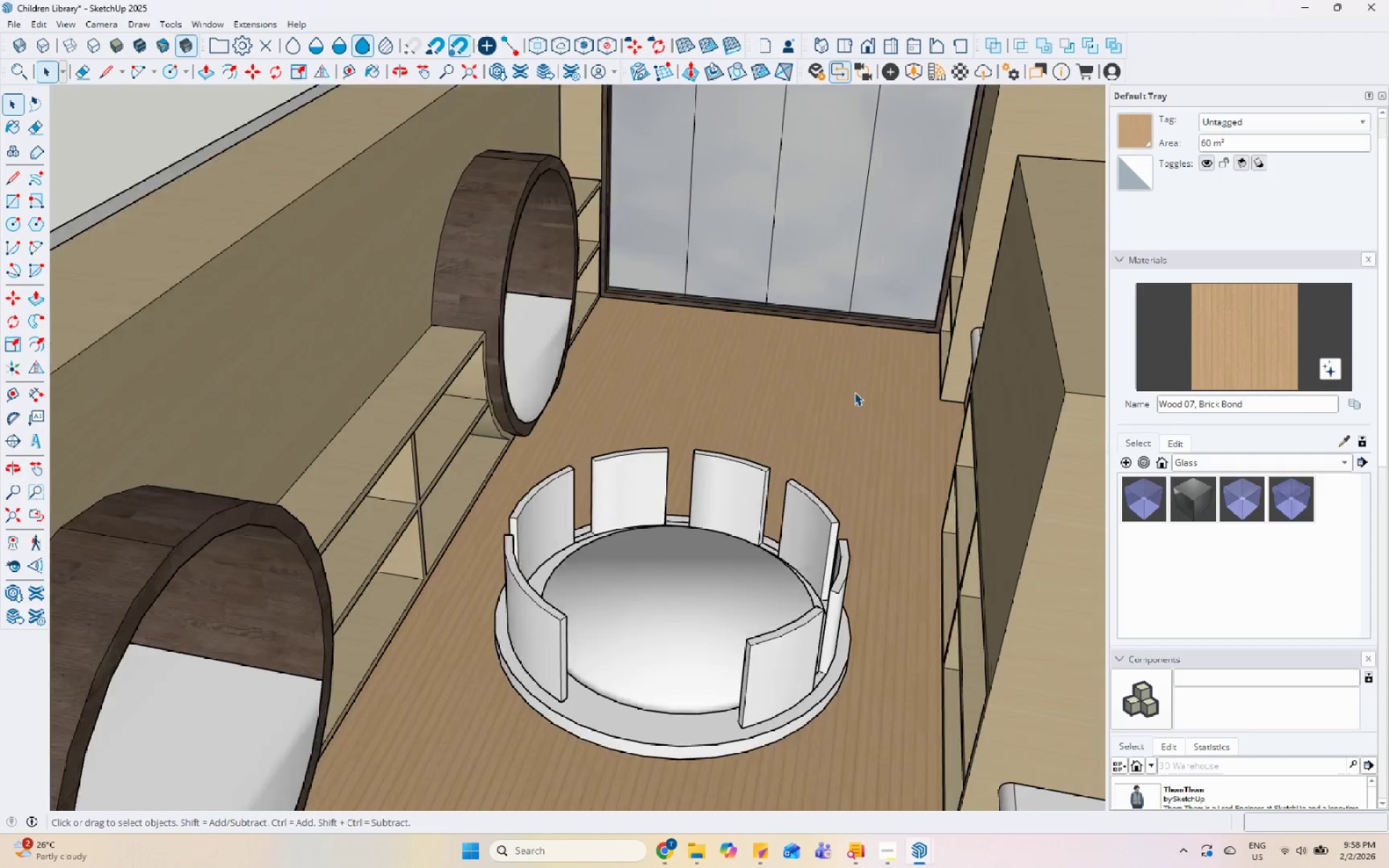 
scroll: coordinate [614, 552], scroll_direction: up, amount: 107.0
 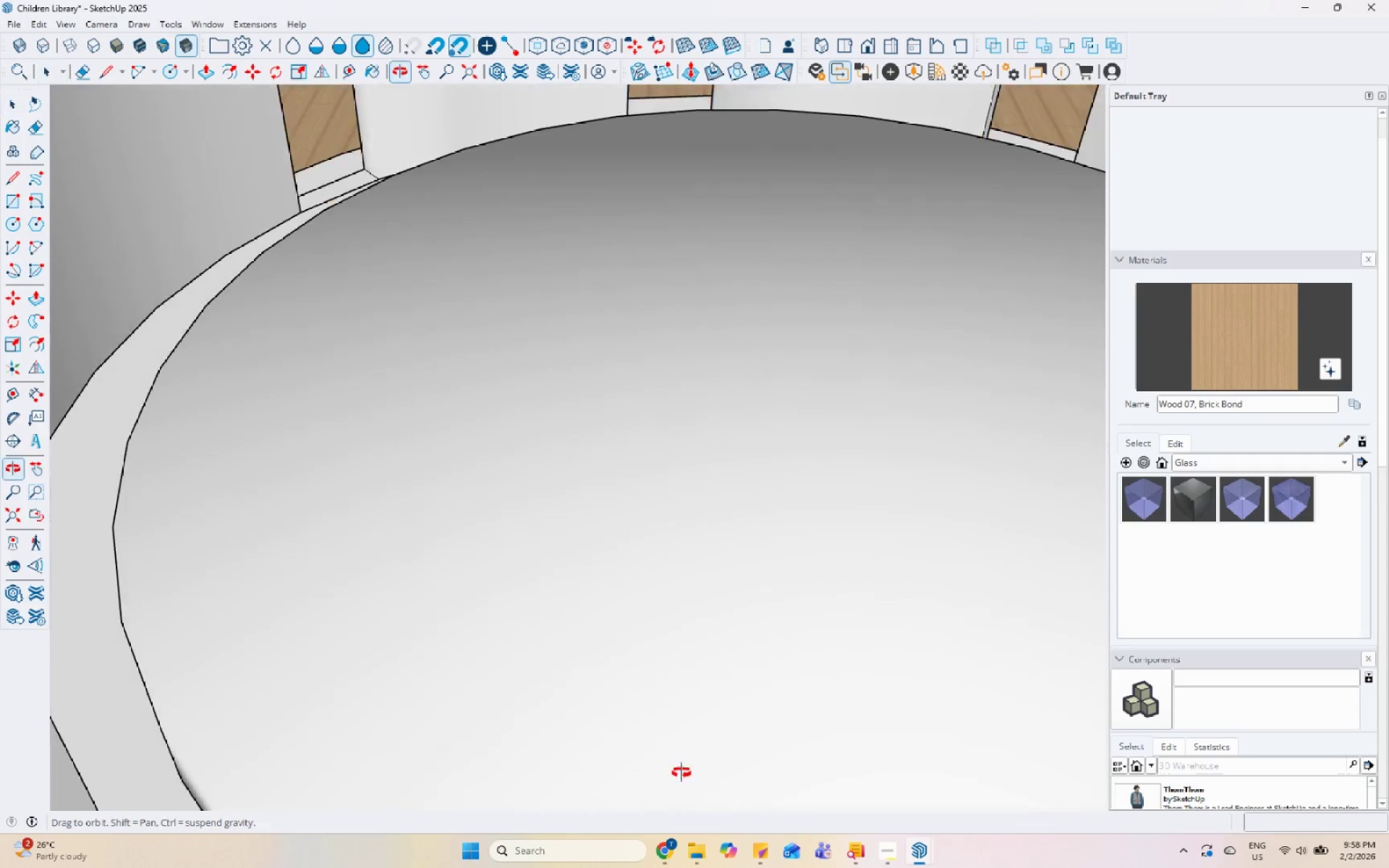 
scroll: coordinate [618, 442], scroll_direction: down, amount: 23.0
 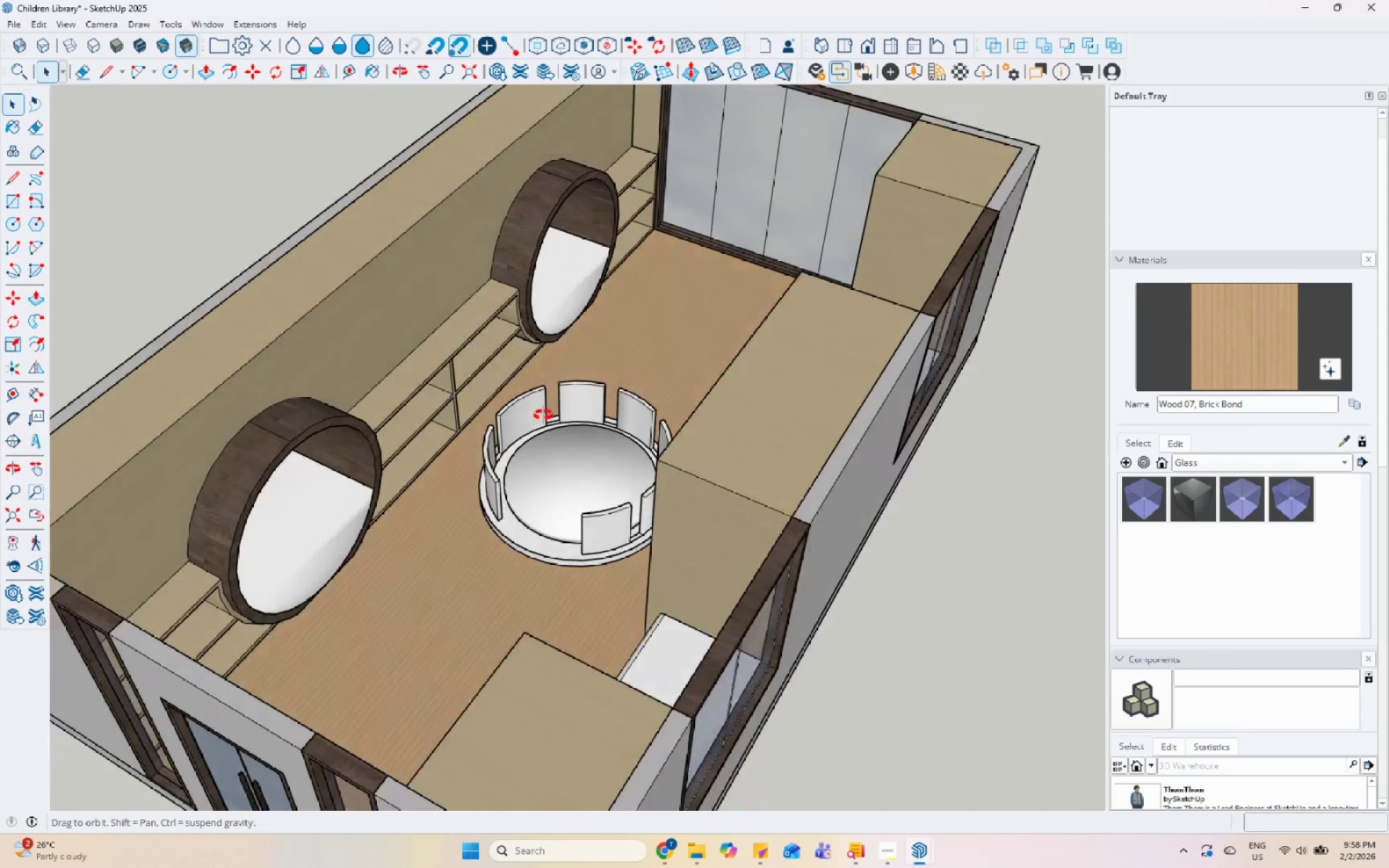 
scroll: coordinate [659, 482], scroll_direction: up, amount: 7.0
 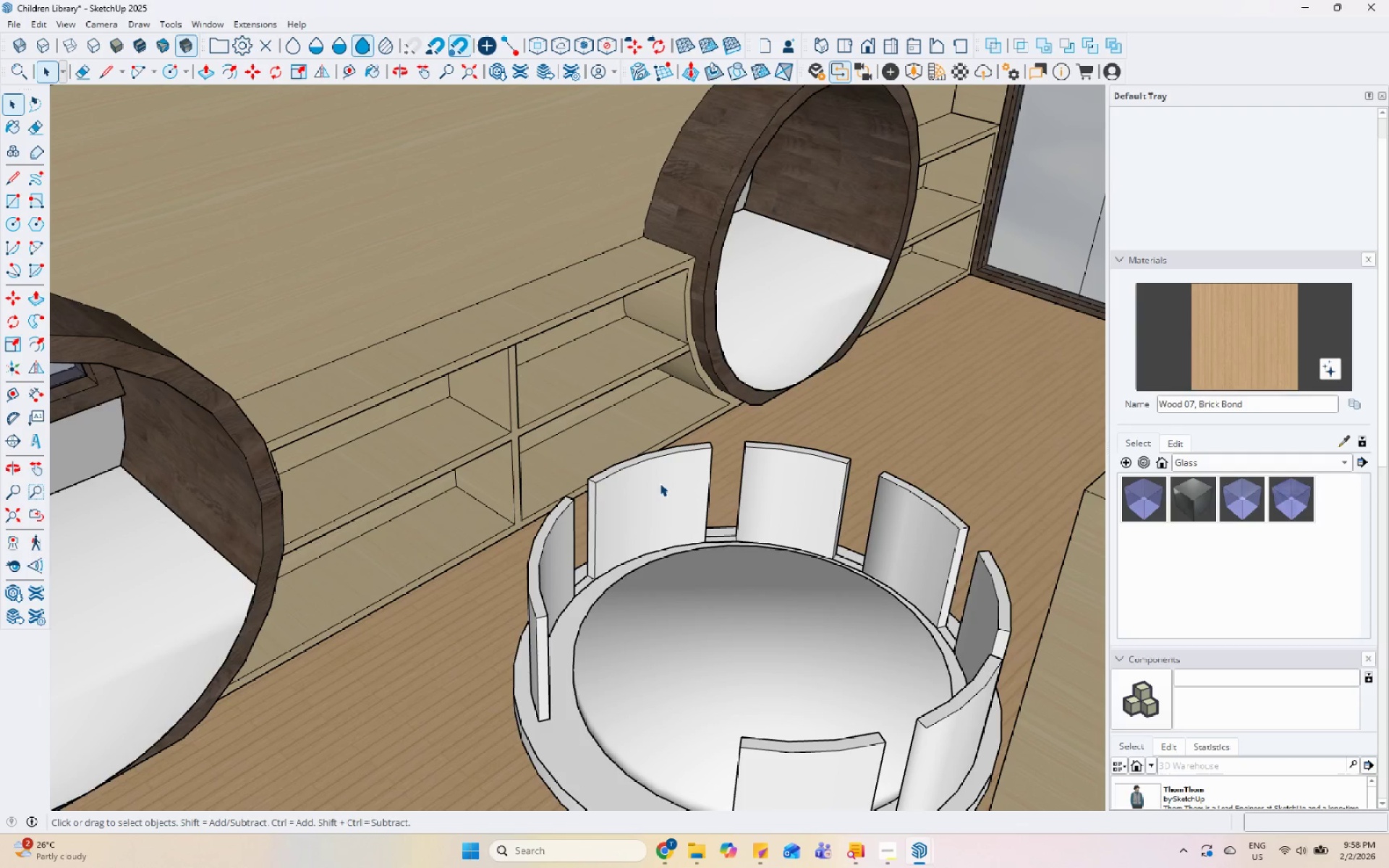 
scroll: coordinate [640, 508], scroll_direction: down, amount: 5.0
 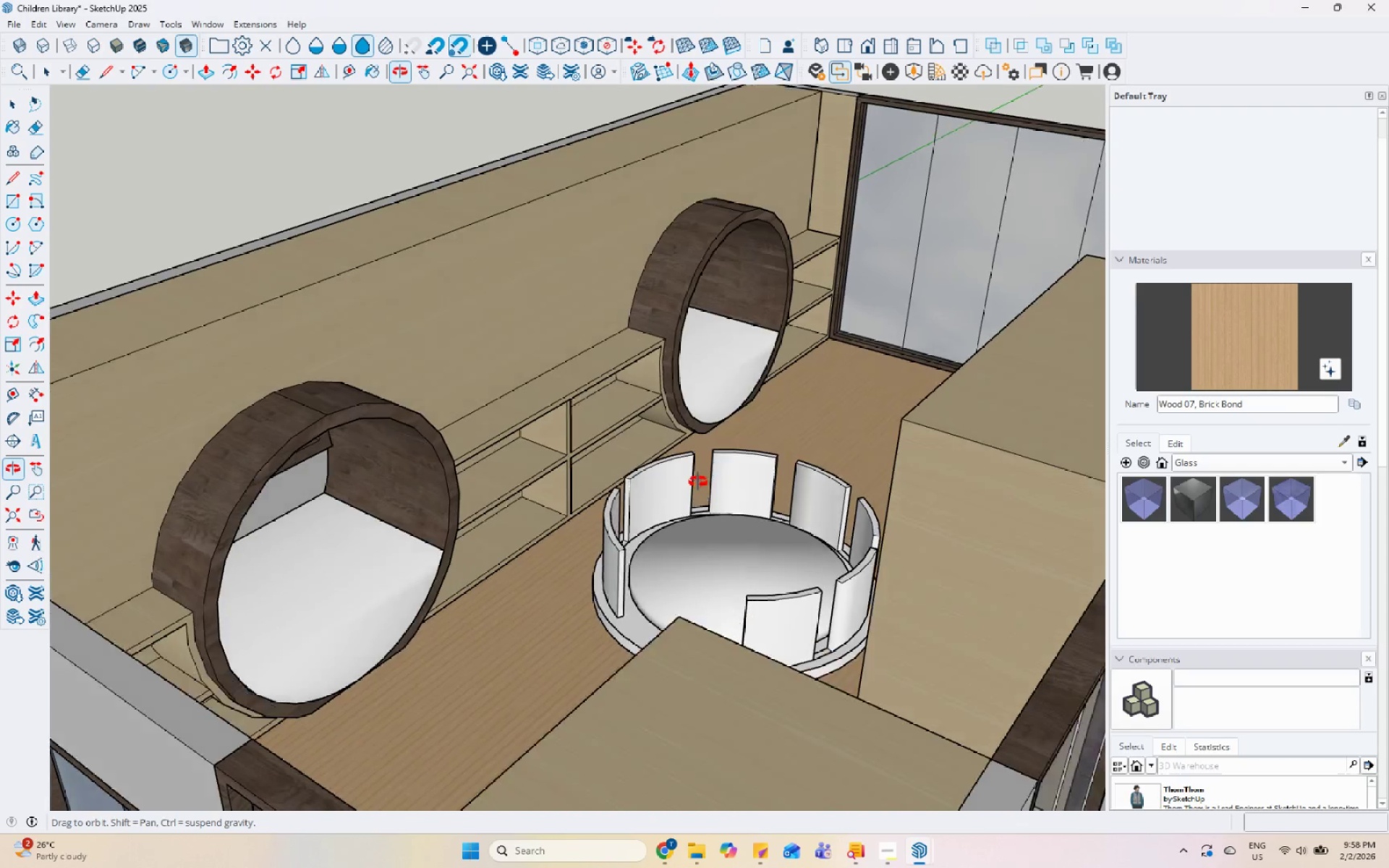 
scroll: coordinate [679, 493], scroll_direction: up, amount: 2.0
 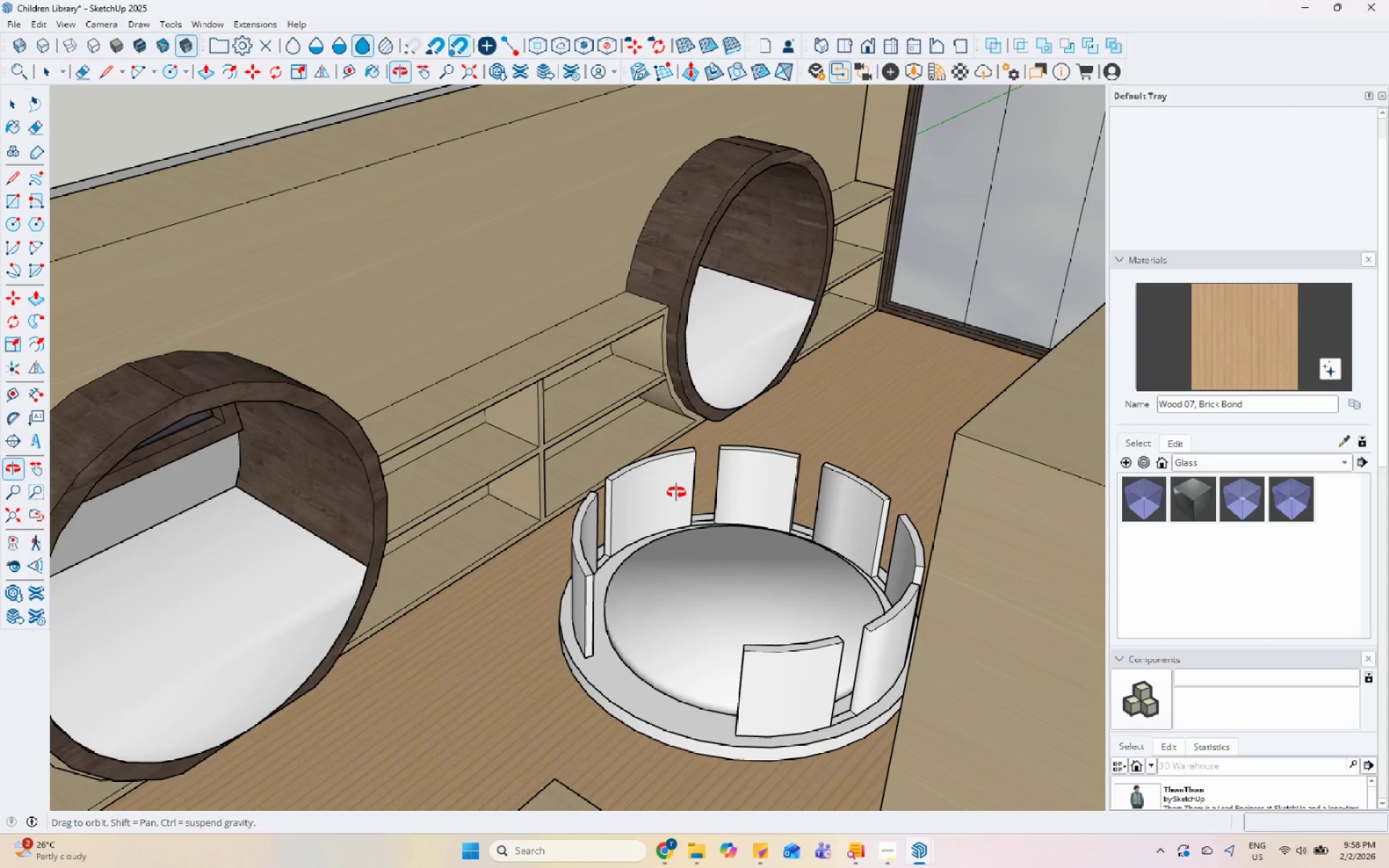 
left_click([686, 728])
 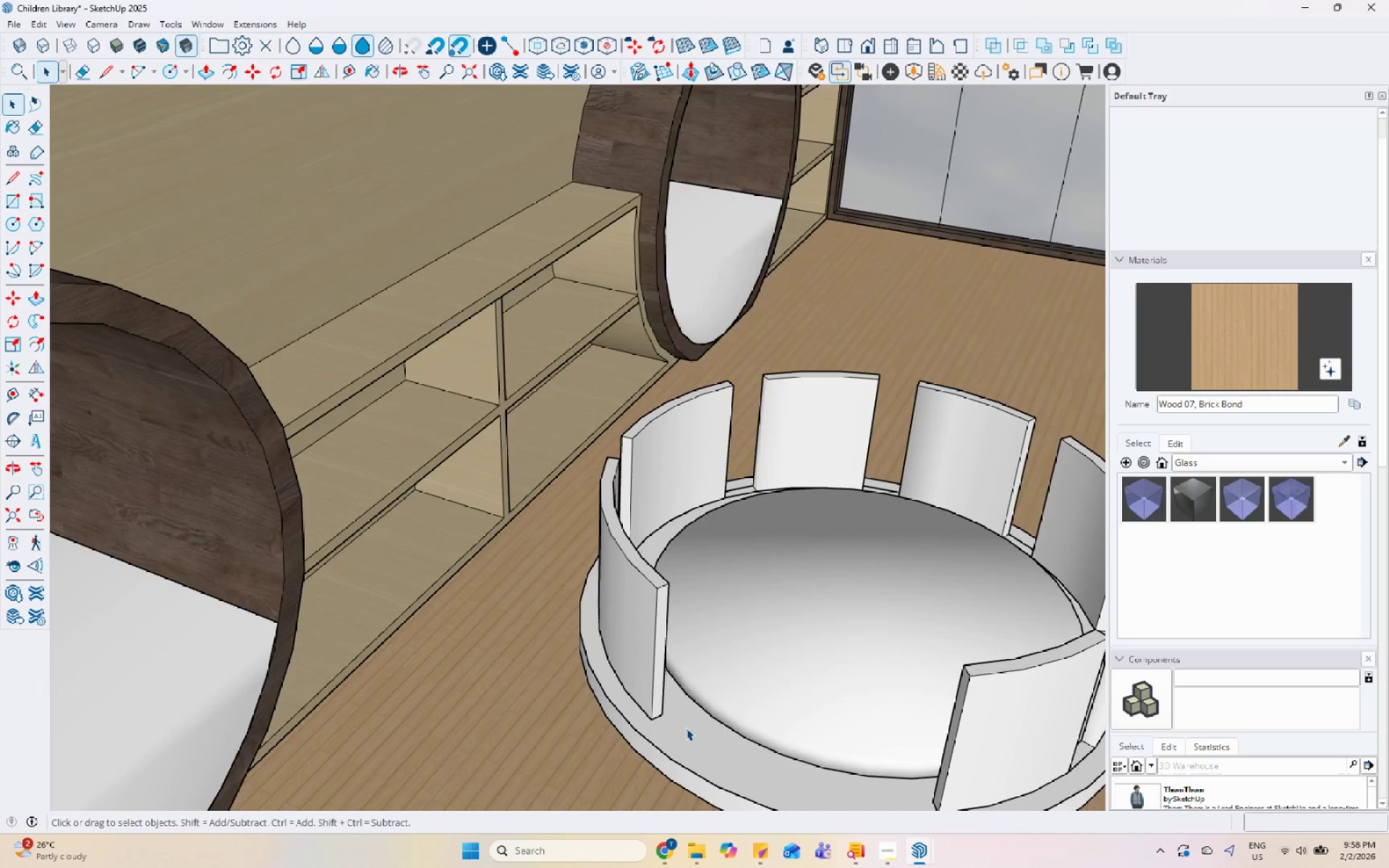 
scroll: coordinate [687, 563], scroll_direction: up, amount: 4.0
 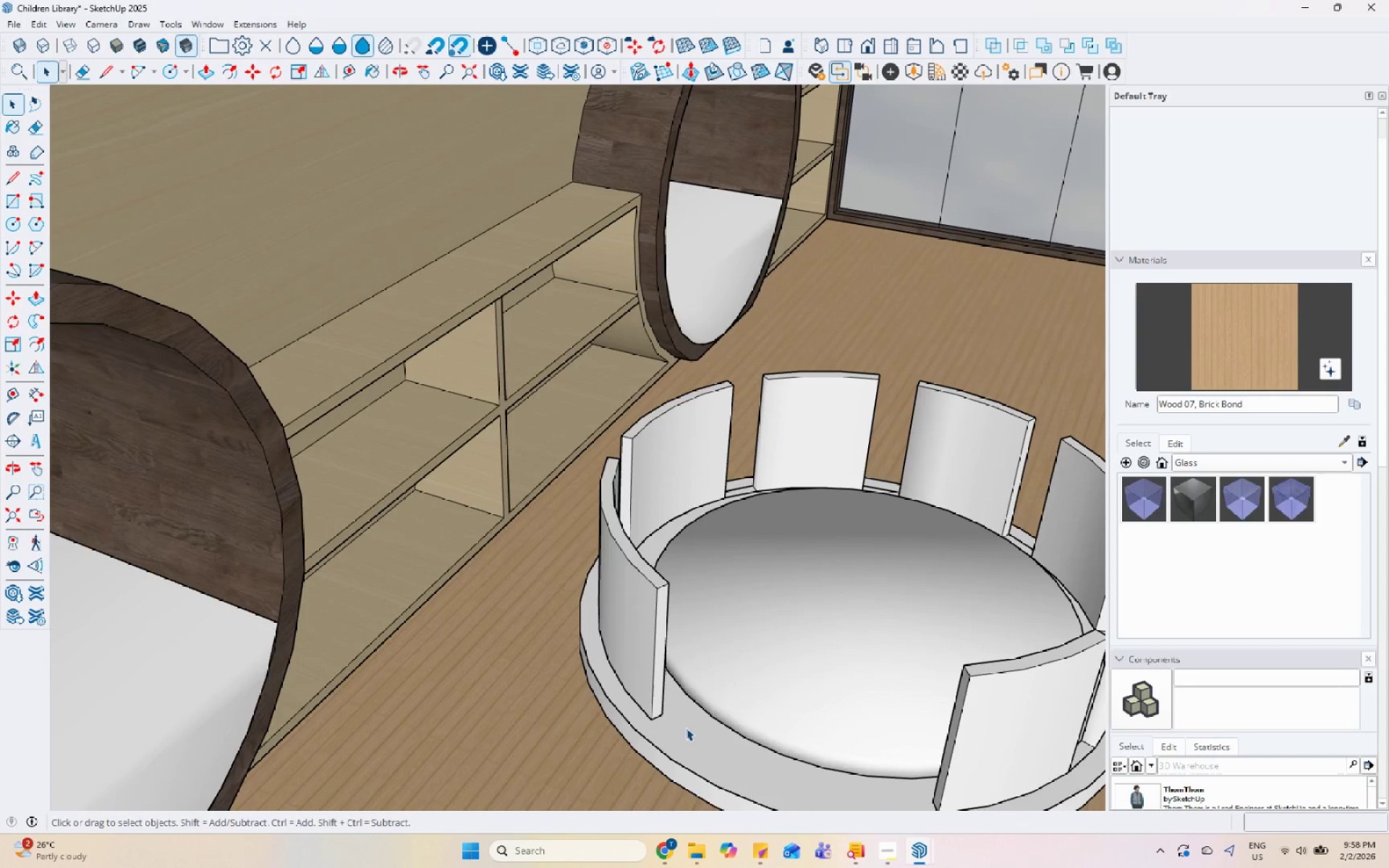 
double_click([686, 728])
 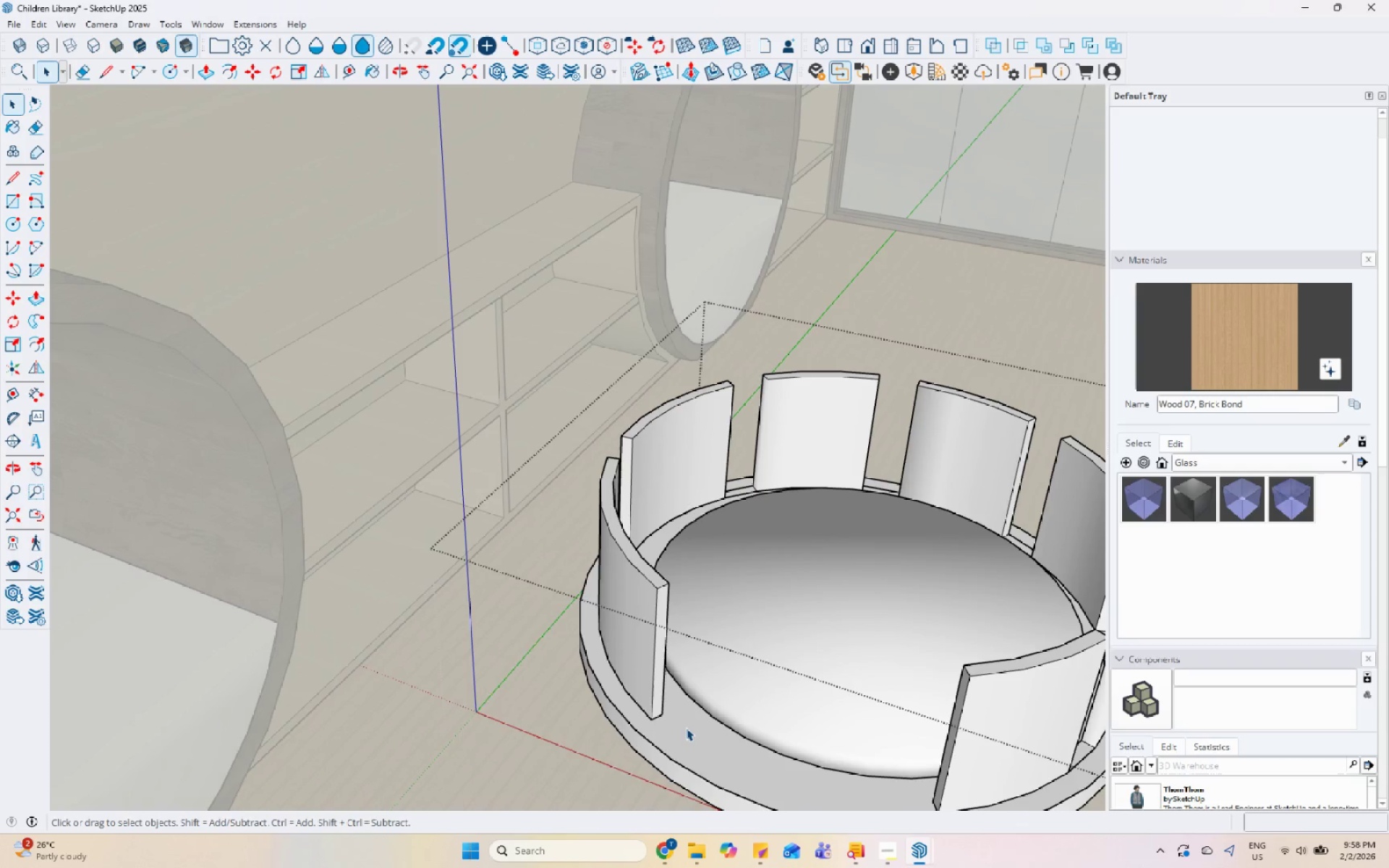 
triple_click([686, 728])
 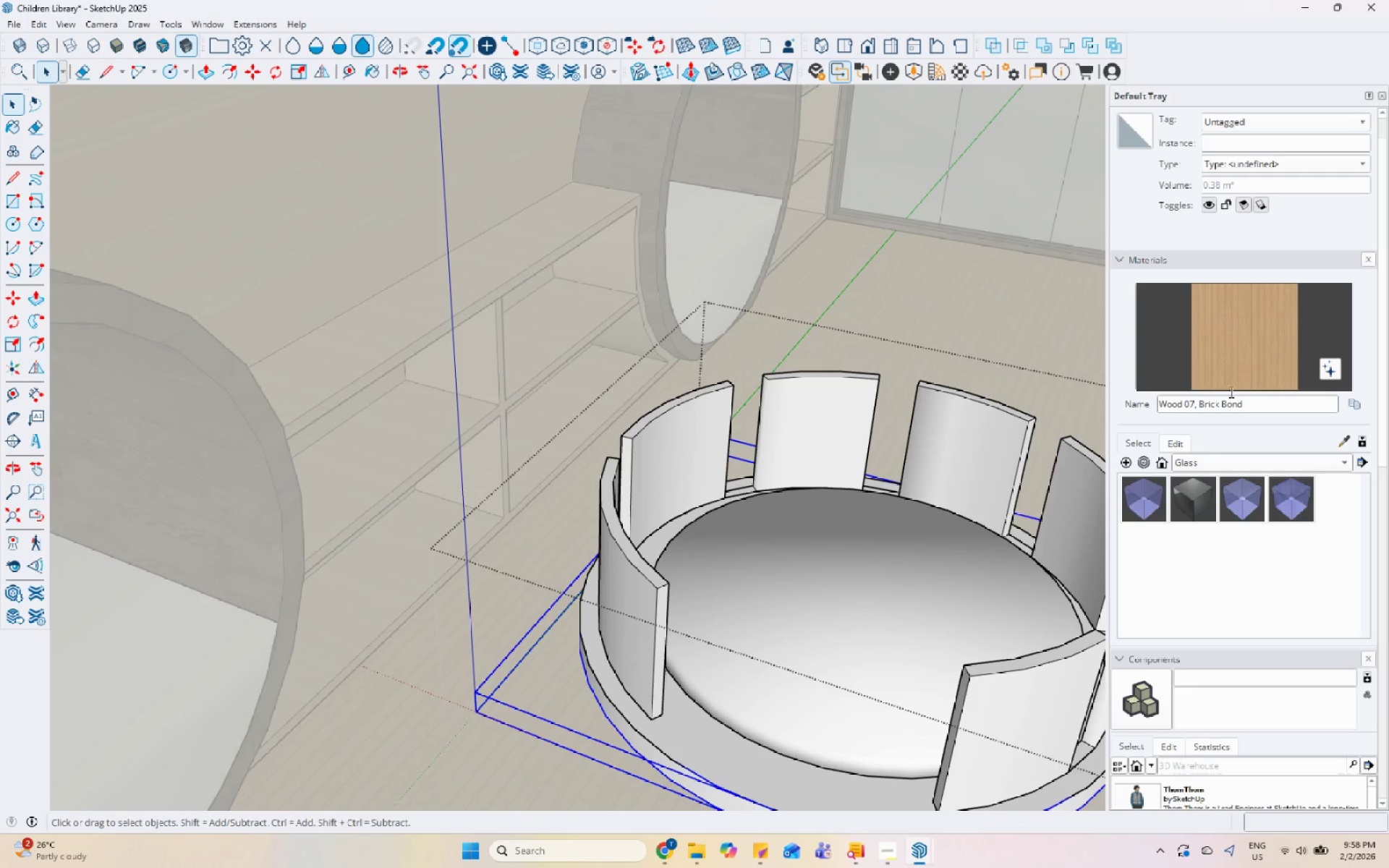 
left_click_drag(start_coordinate=[1239, 365], to_coordinate=[1231, 367])
 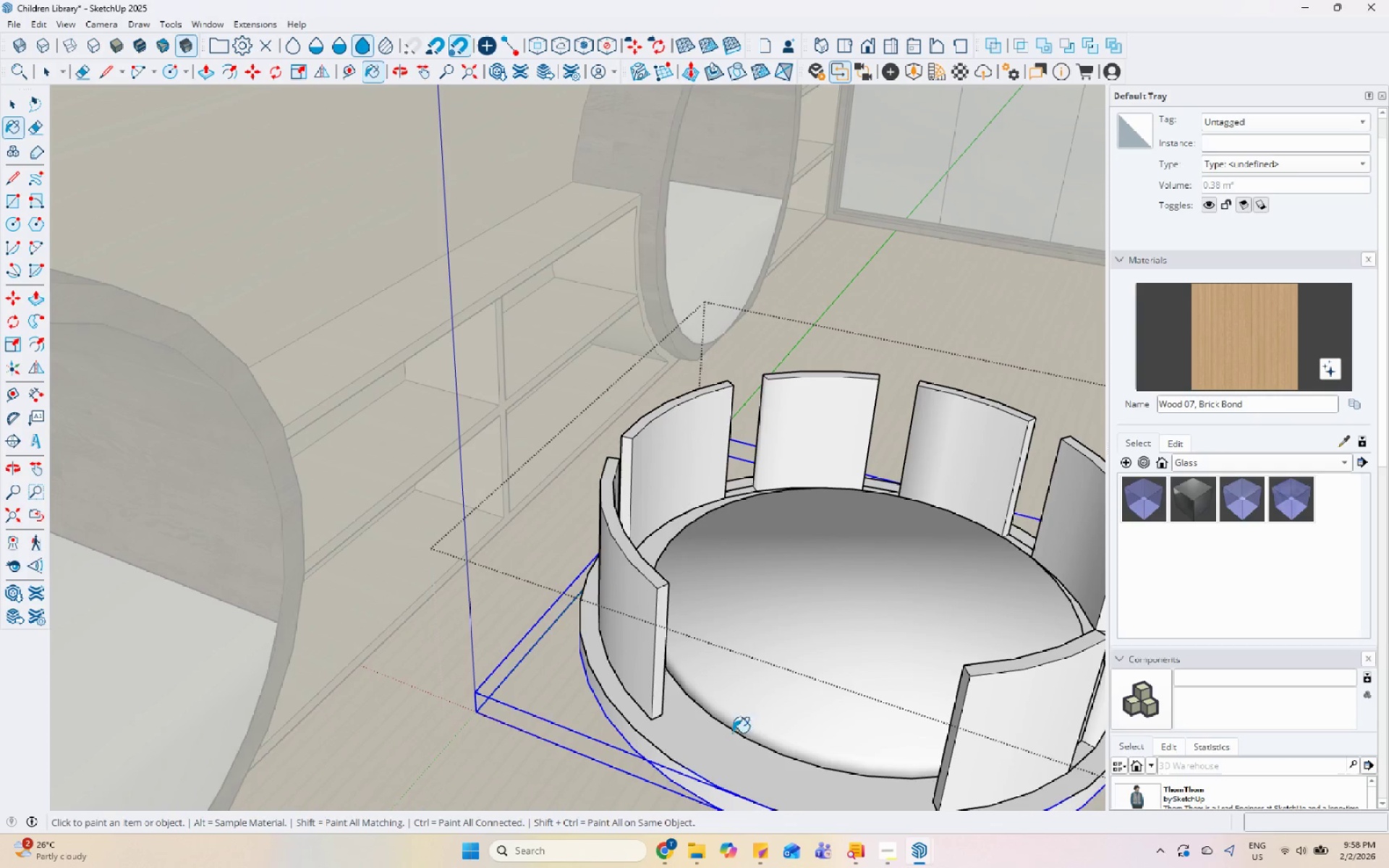 
left_click([710, 741])
 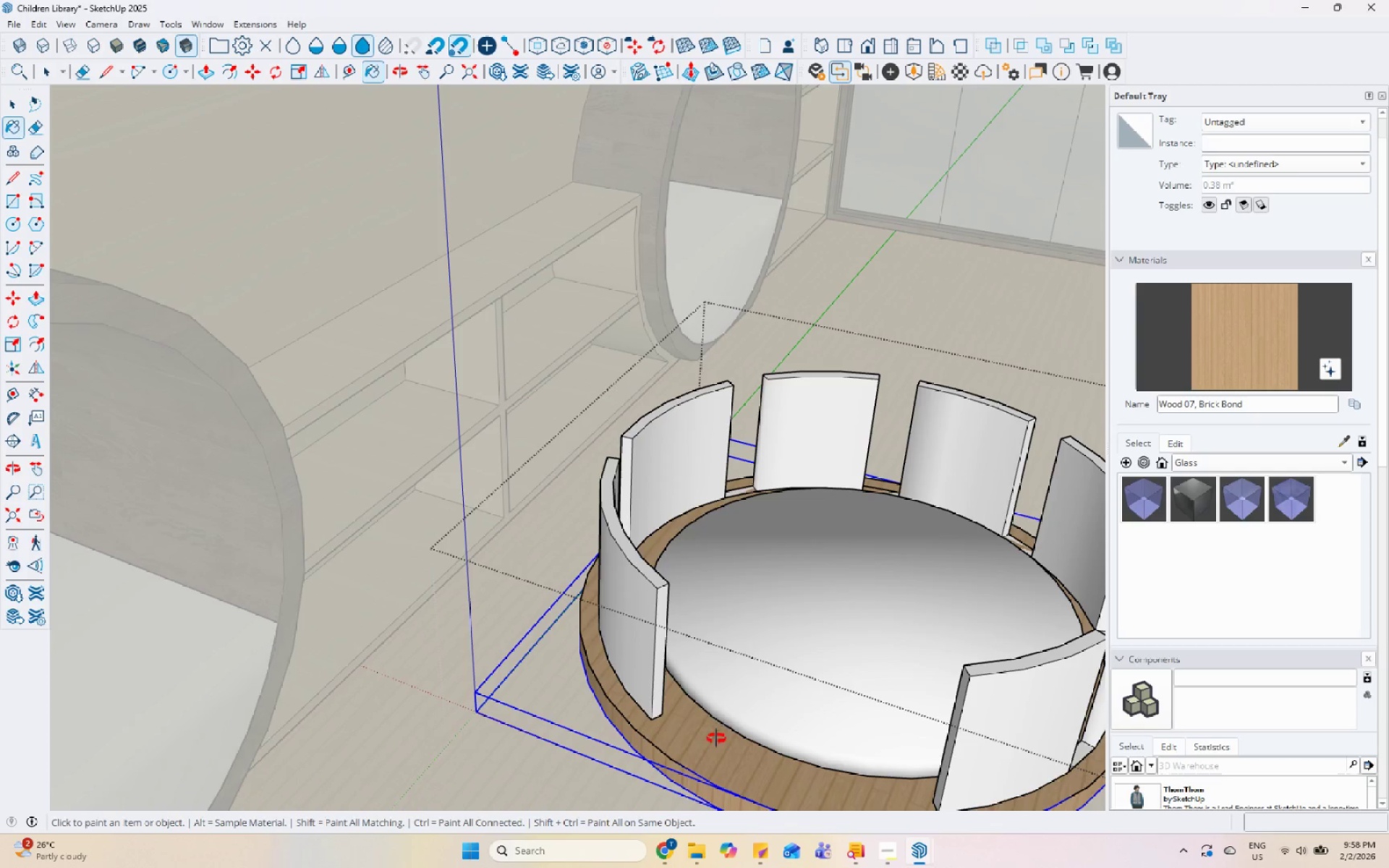 
key(Space)
 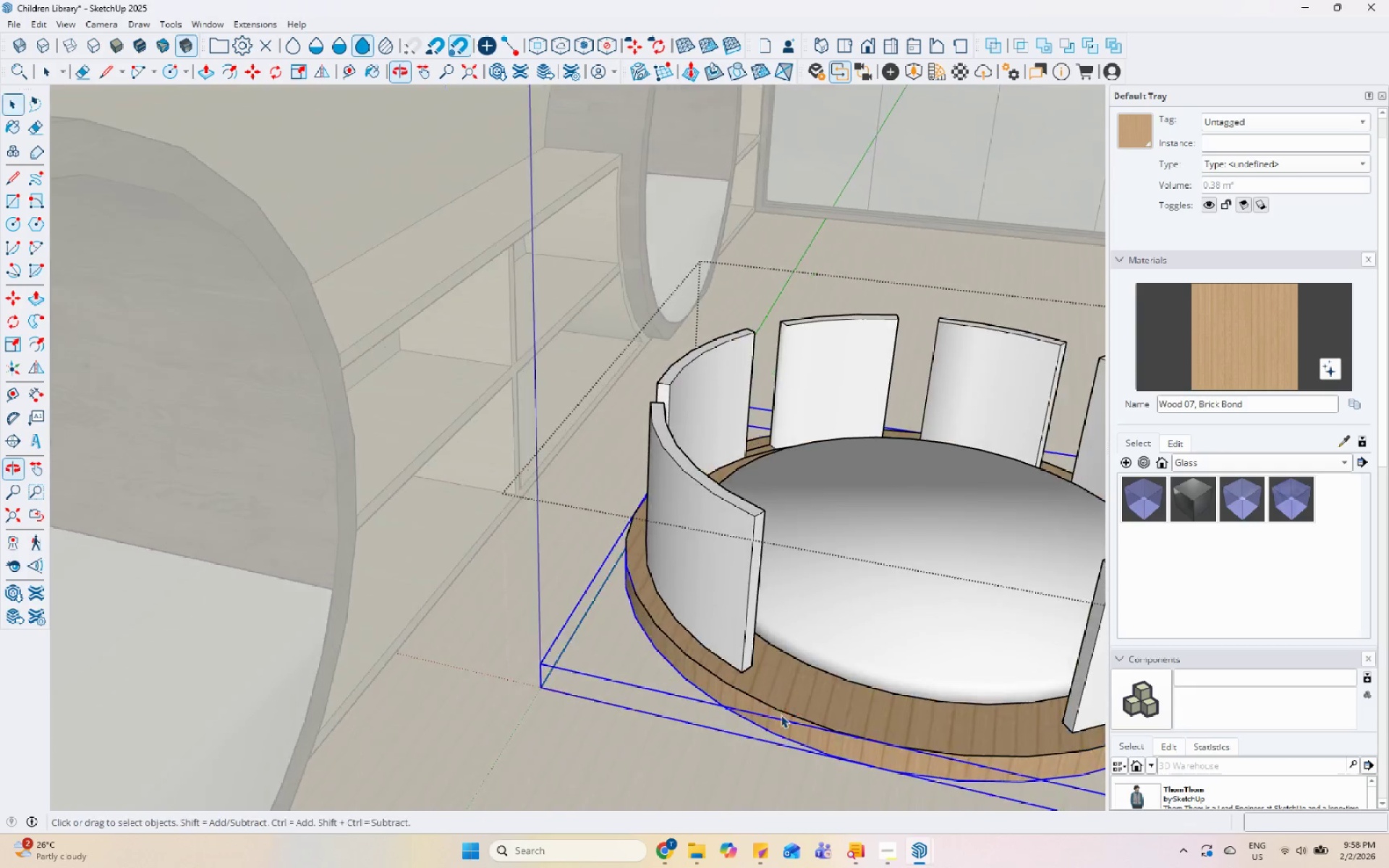 
key(Escape)
 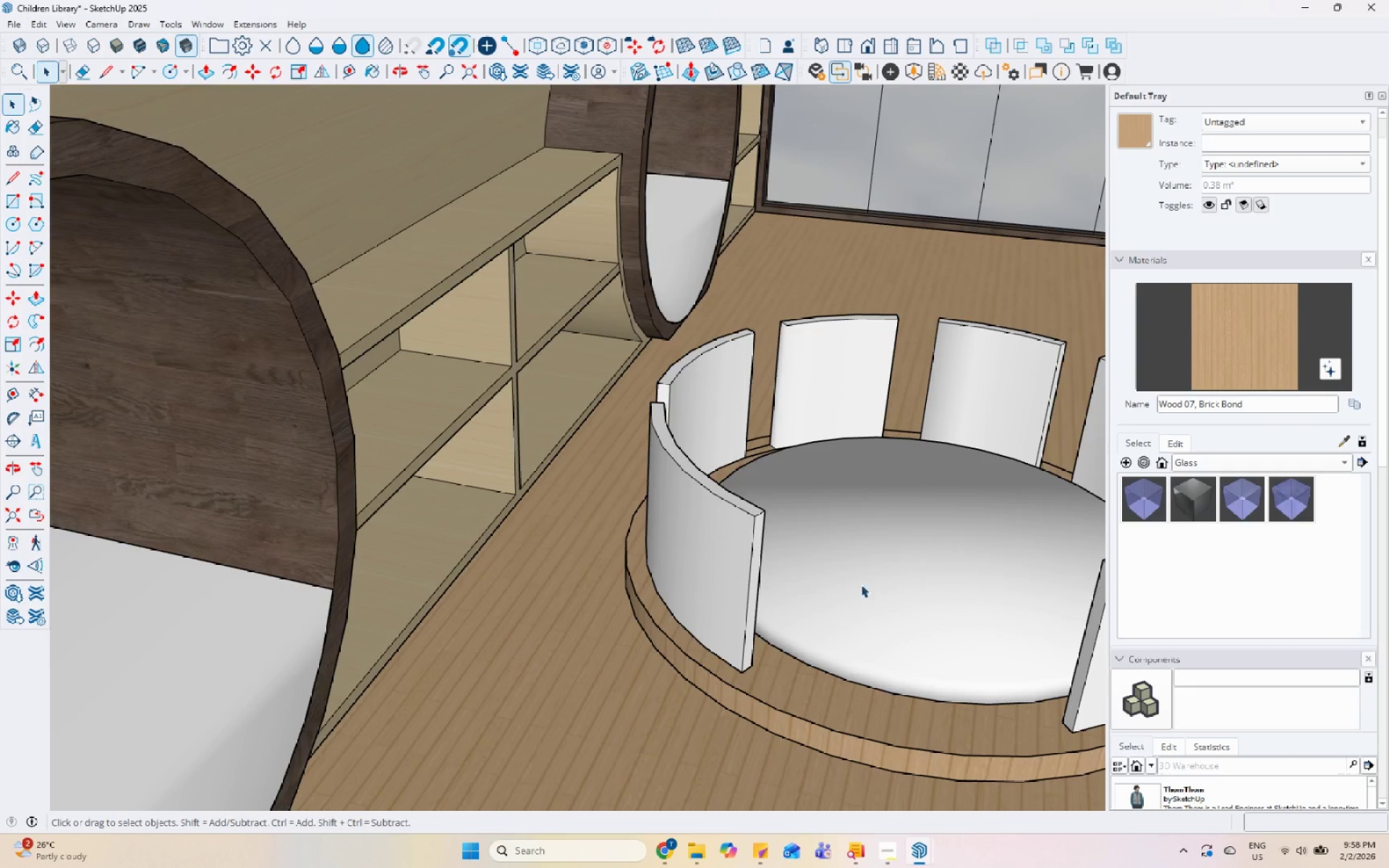 
key(Escape)
 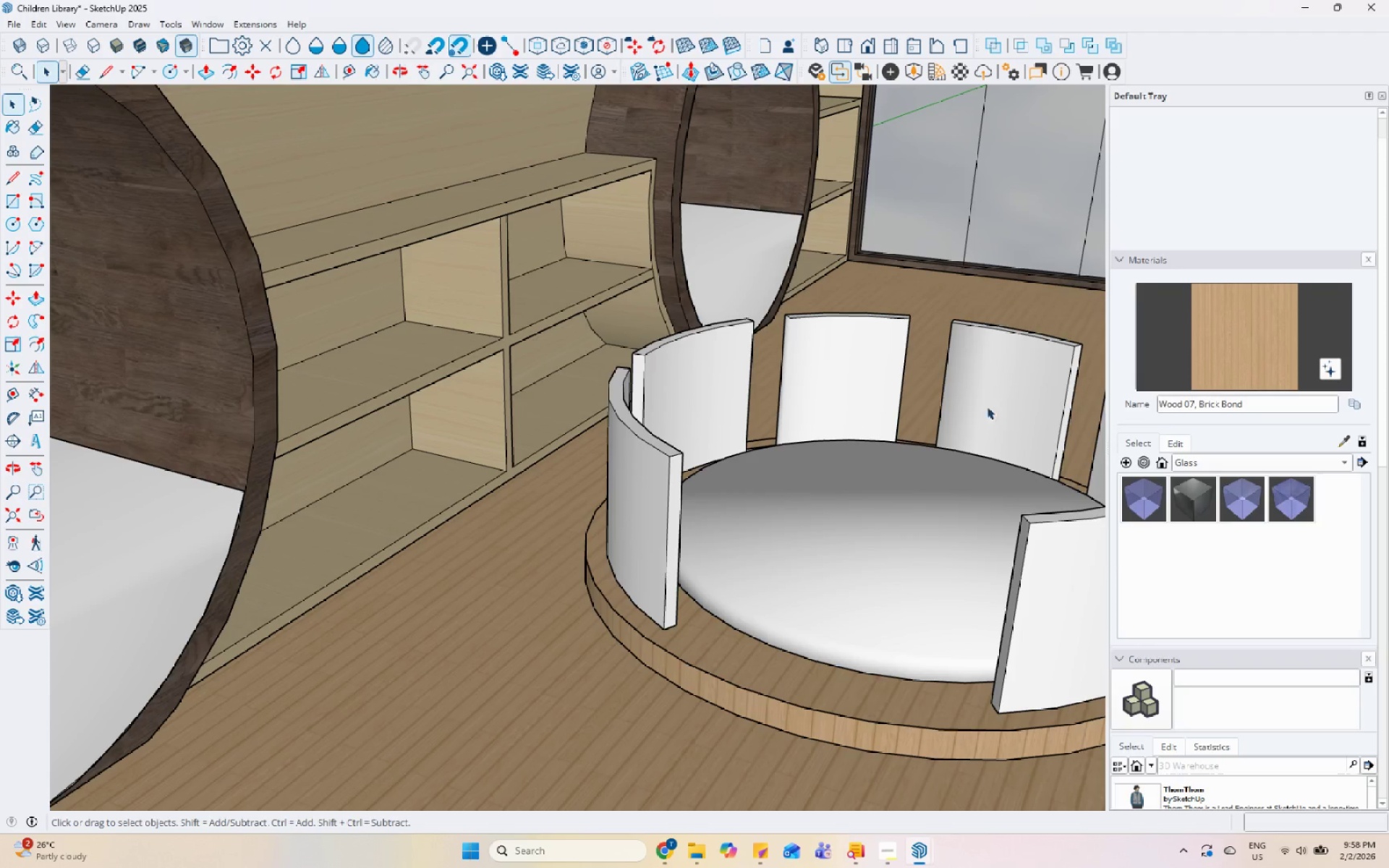 
scroll: coordinate [781, 715], scroll_direction: up, amount: 1.0
 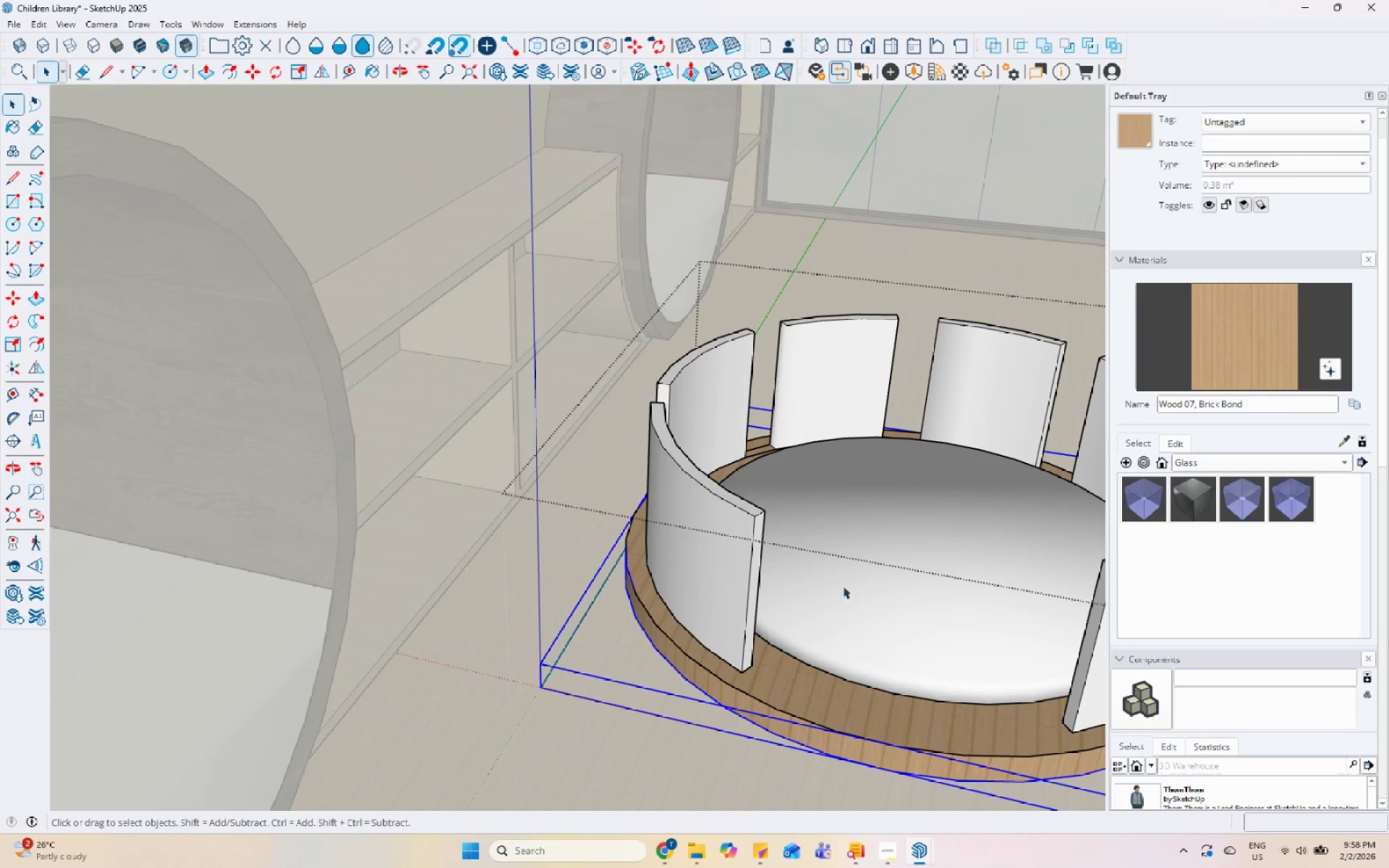 
left_click_drag(start_coordinate=[1343, 443], to_coordinate=[1336, 443])
 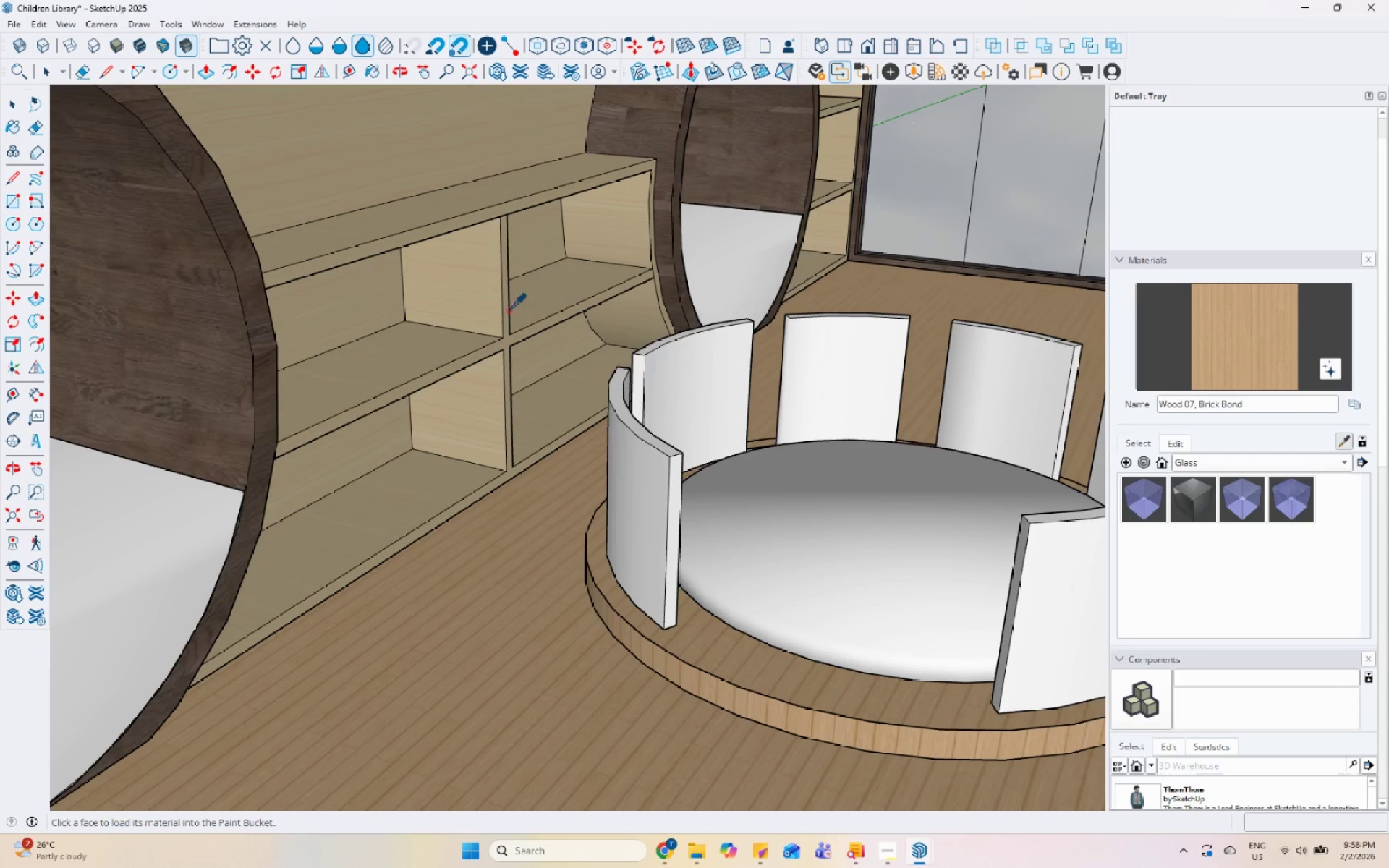 
double_click([508, 310])
 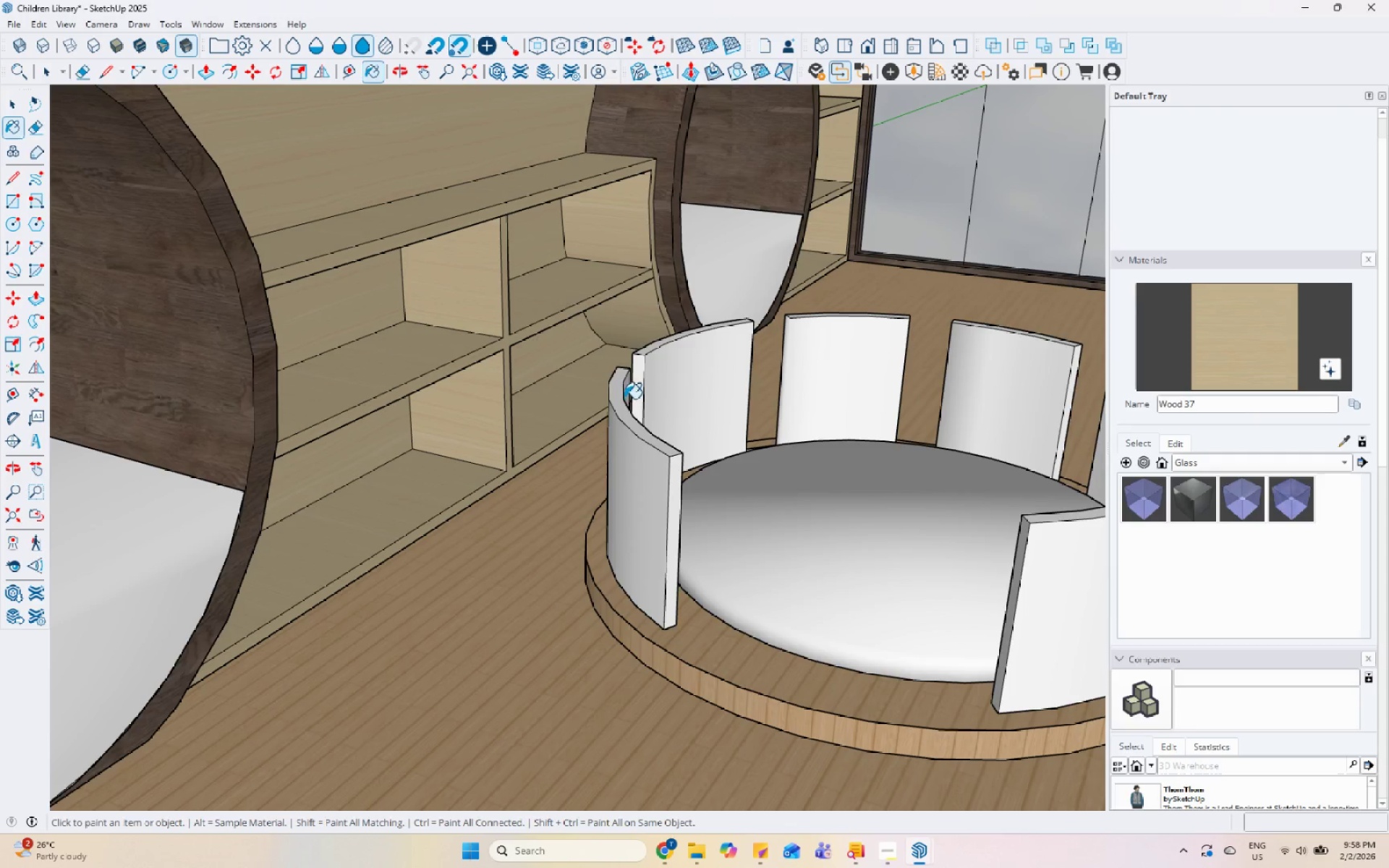 
triple_click([621, 404])
 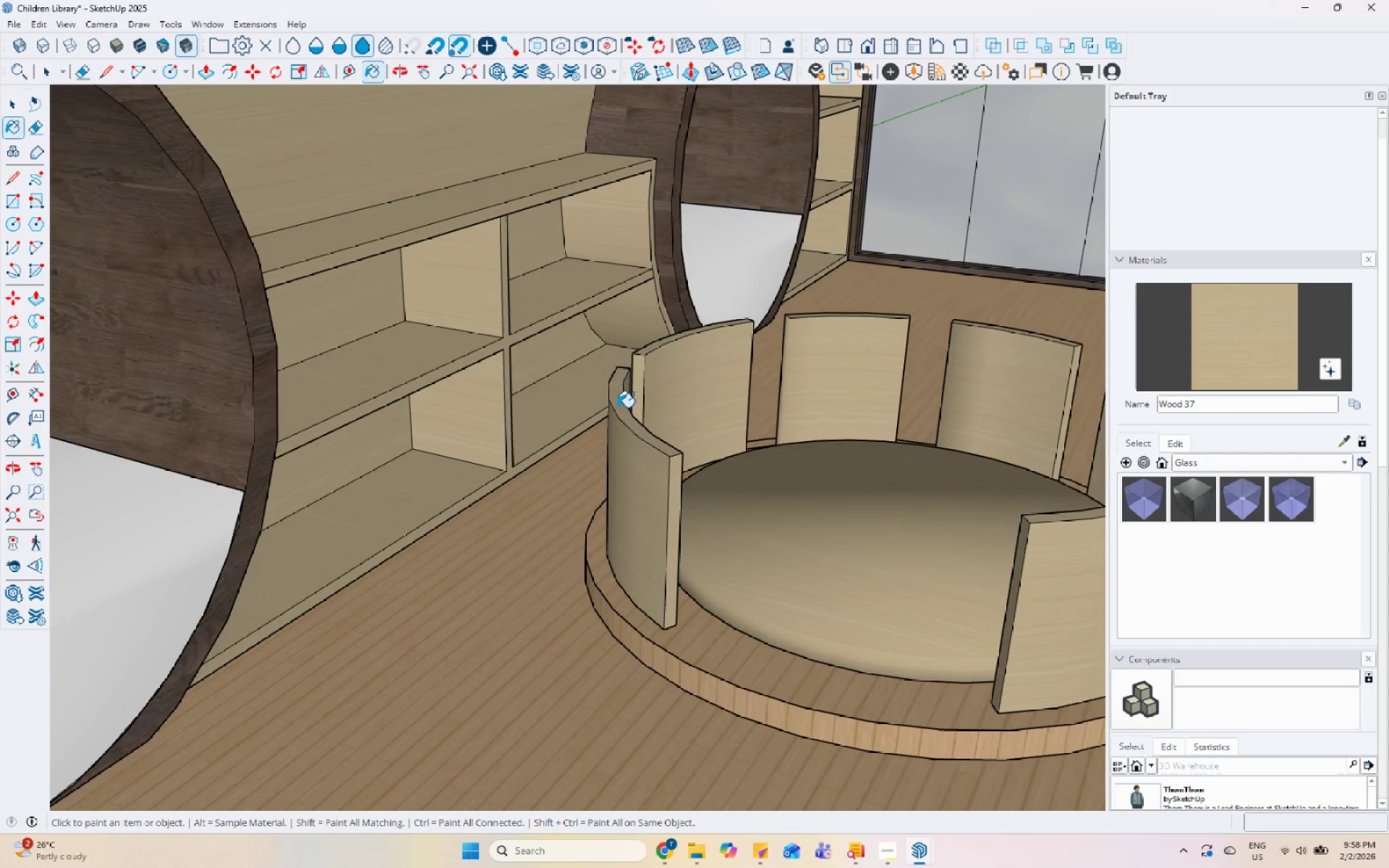 
key(Space)
 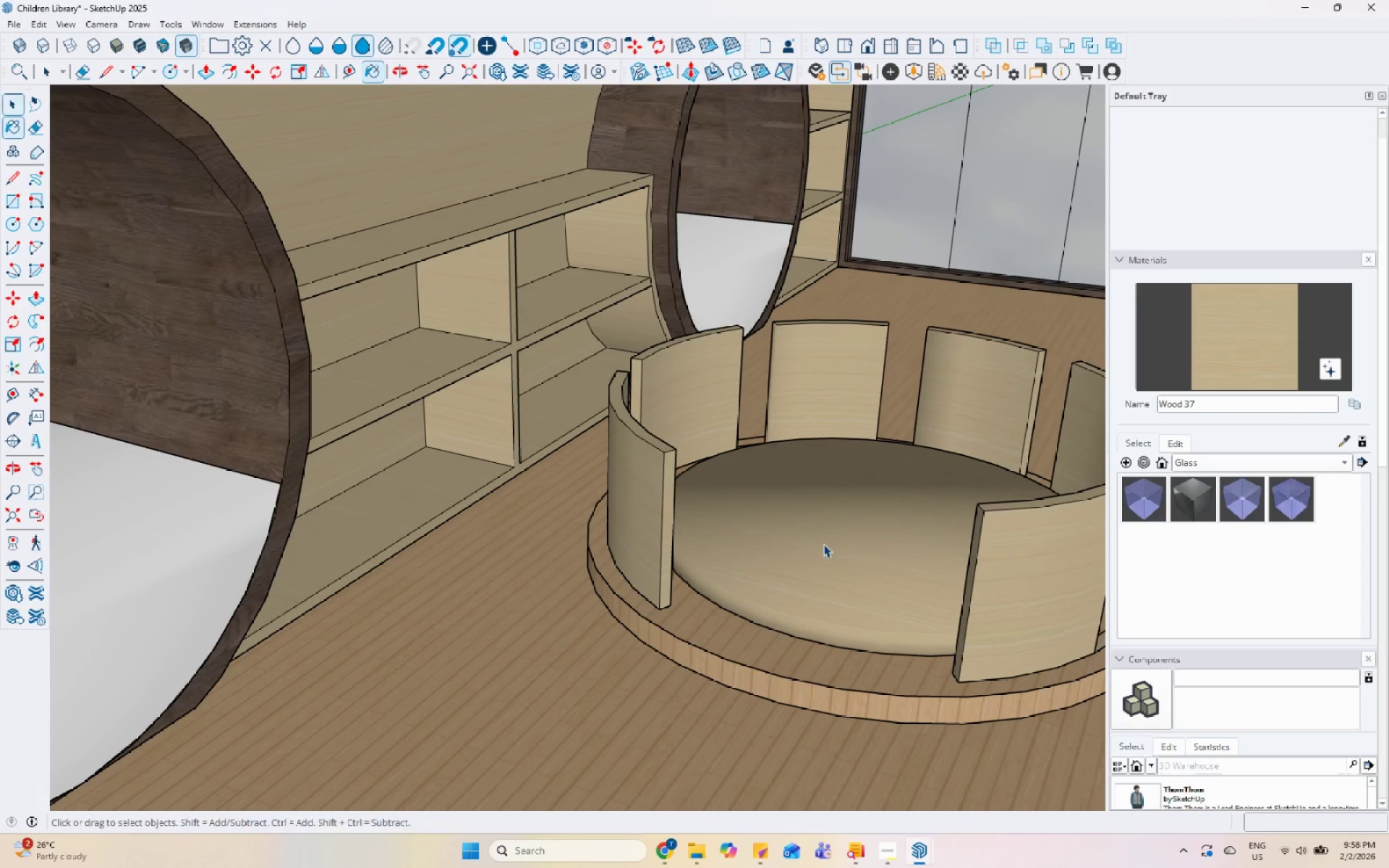 
left_click([823, 544])
 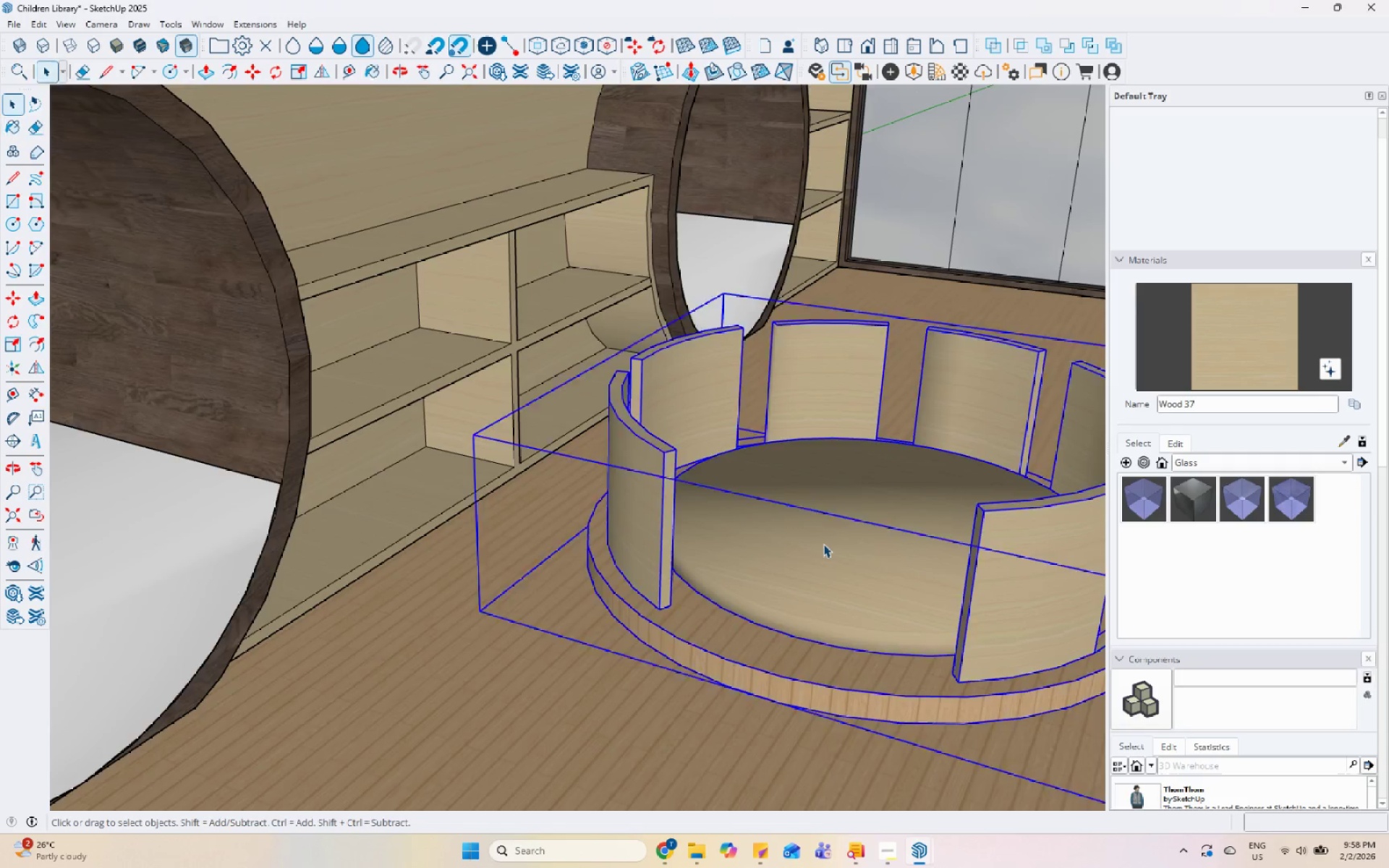 
scroll: coordinate [614, 414], scroll_direction: down, amount: 1.0
 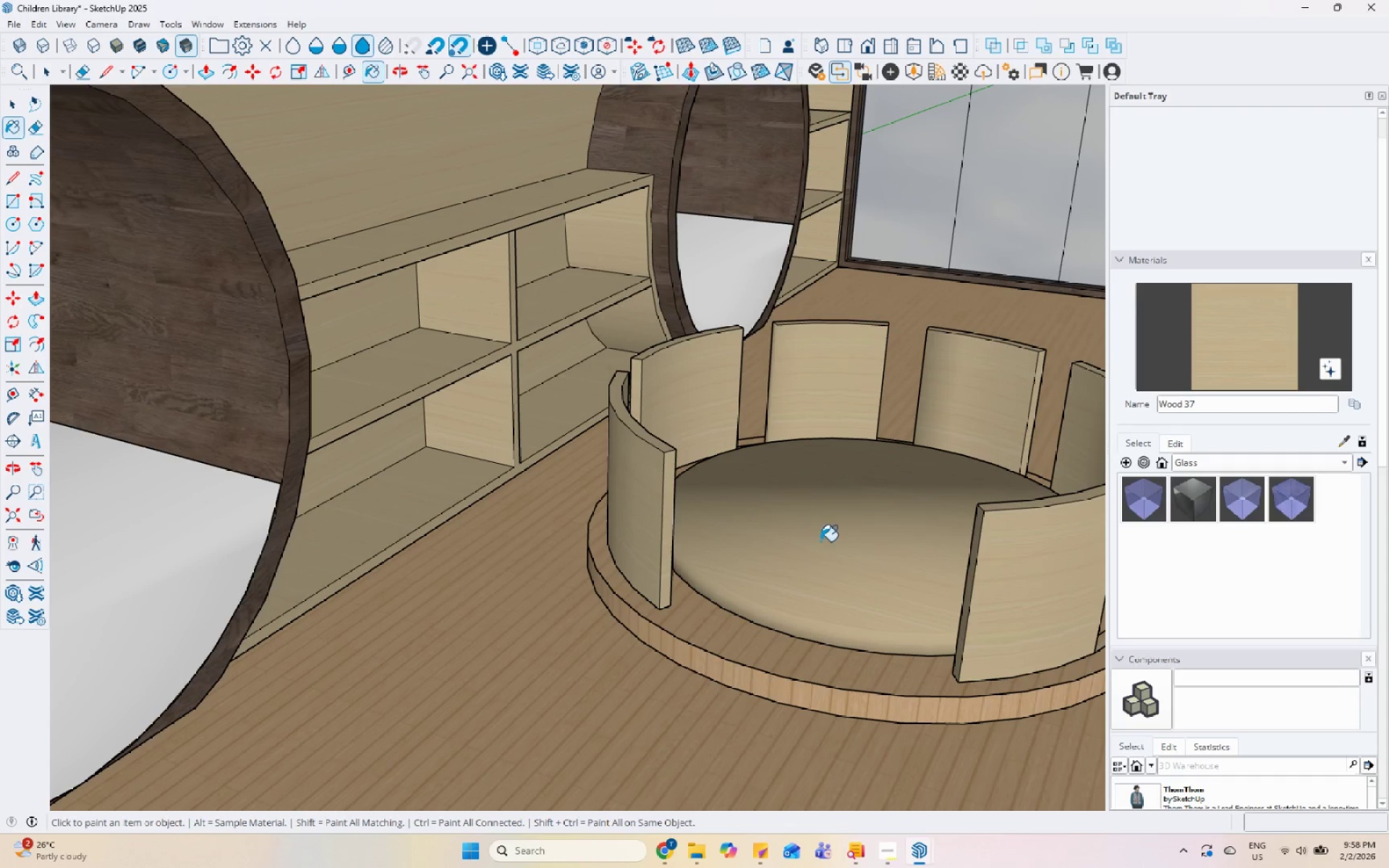 
double_click([823, 544])
 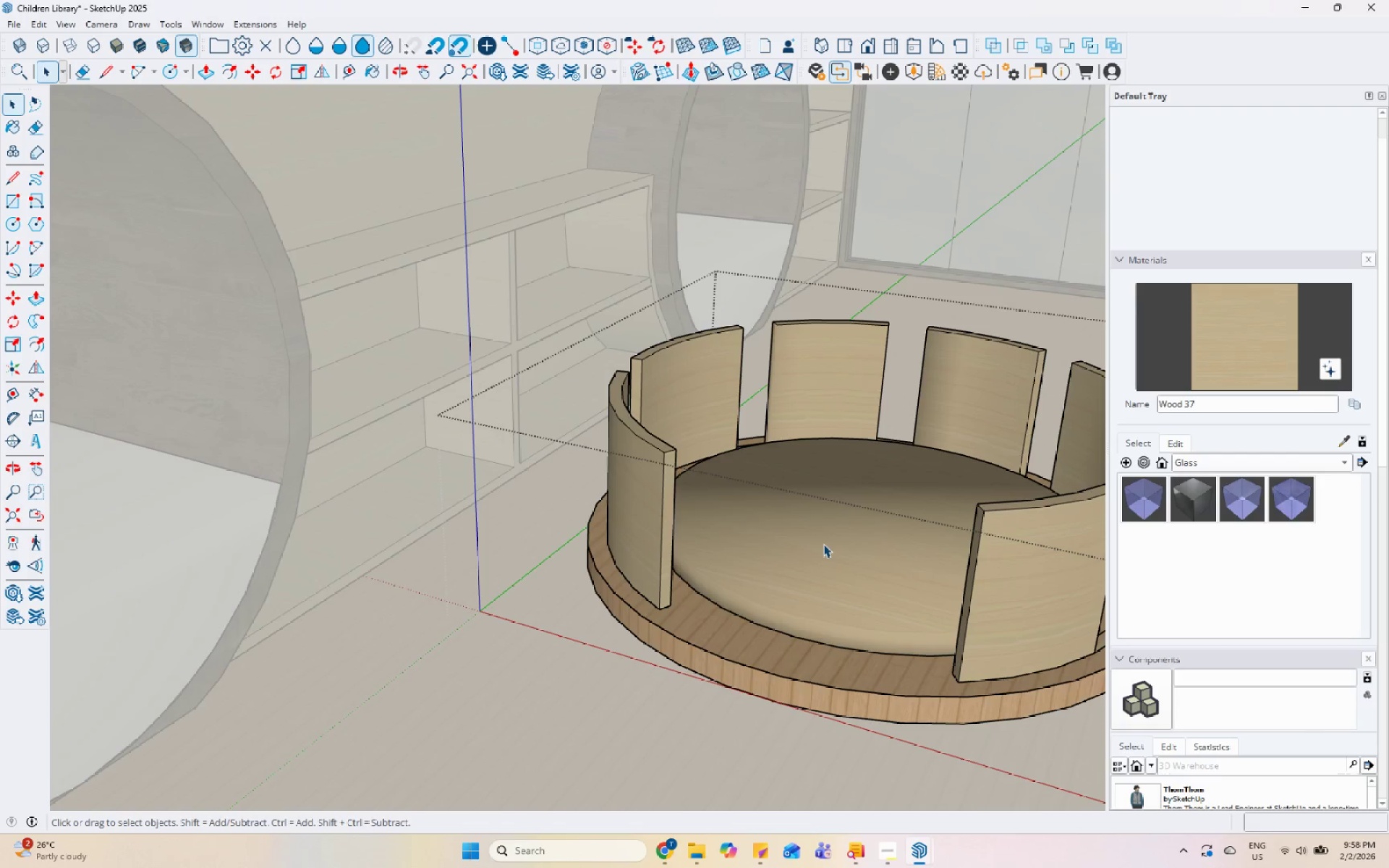 
triple_click([823, 544])
 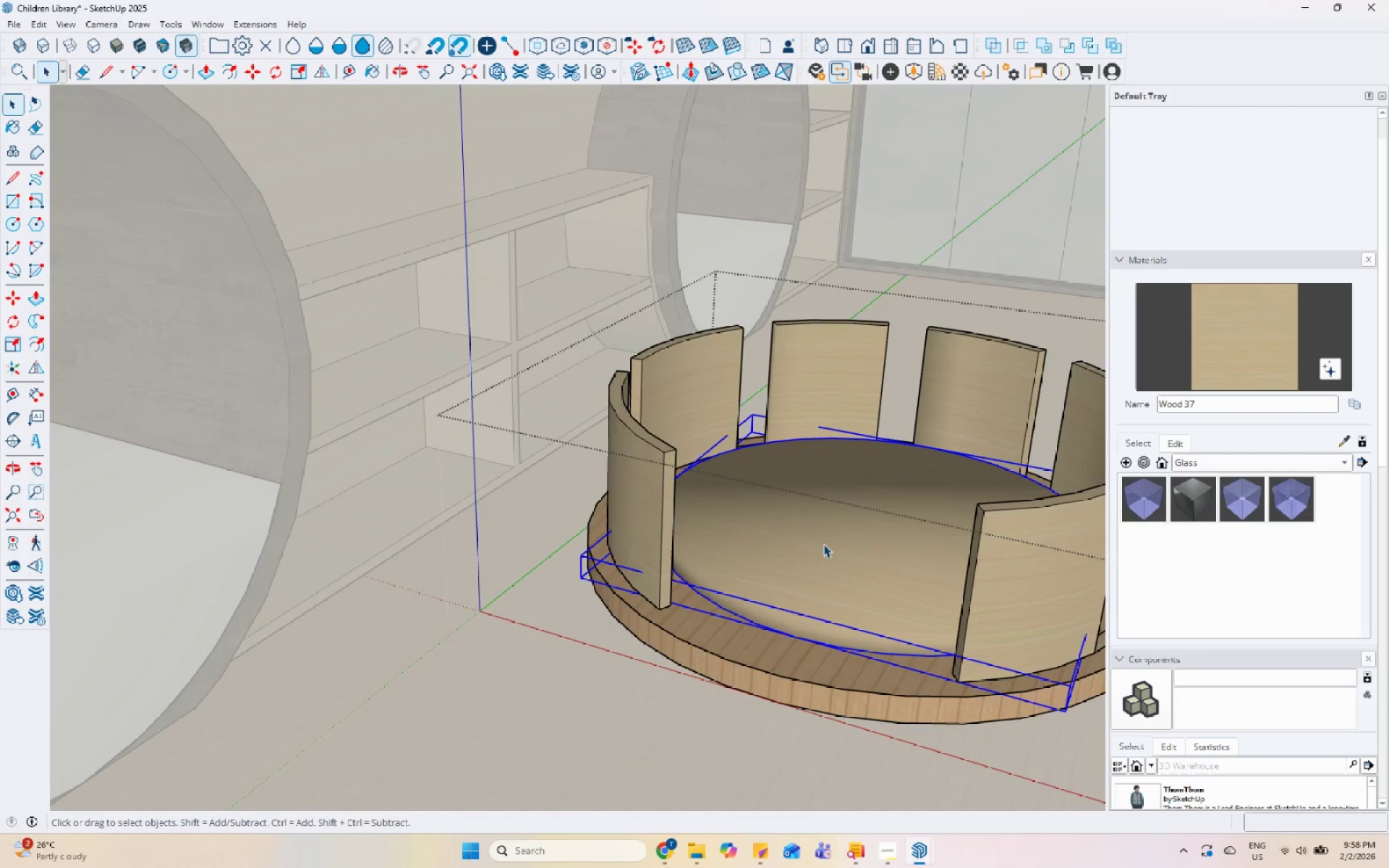 
triple_click([823, 544])
 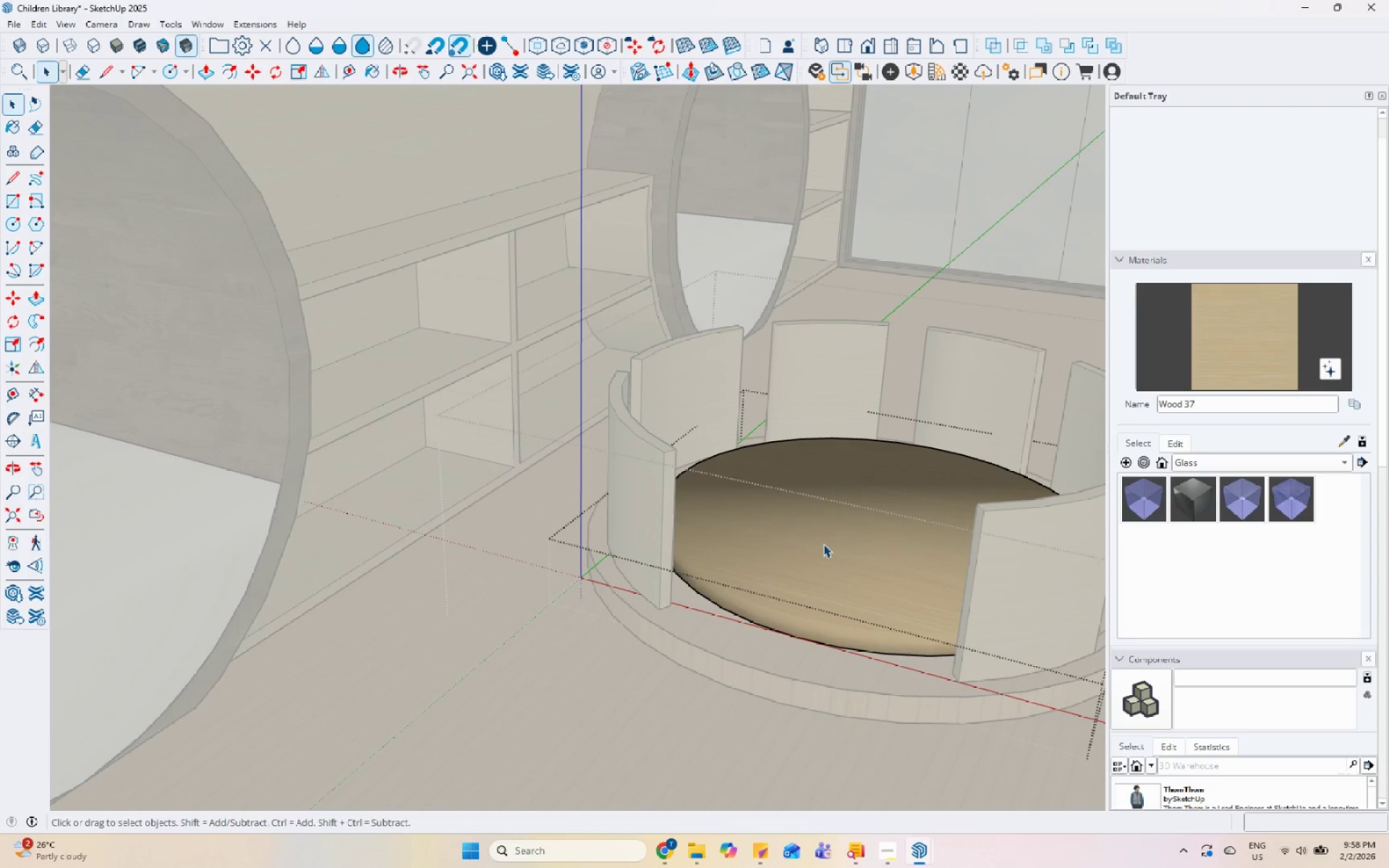 
triple_click([823, 544])
 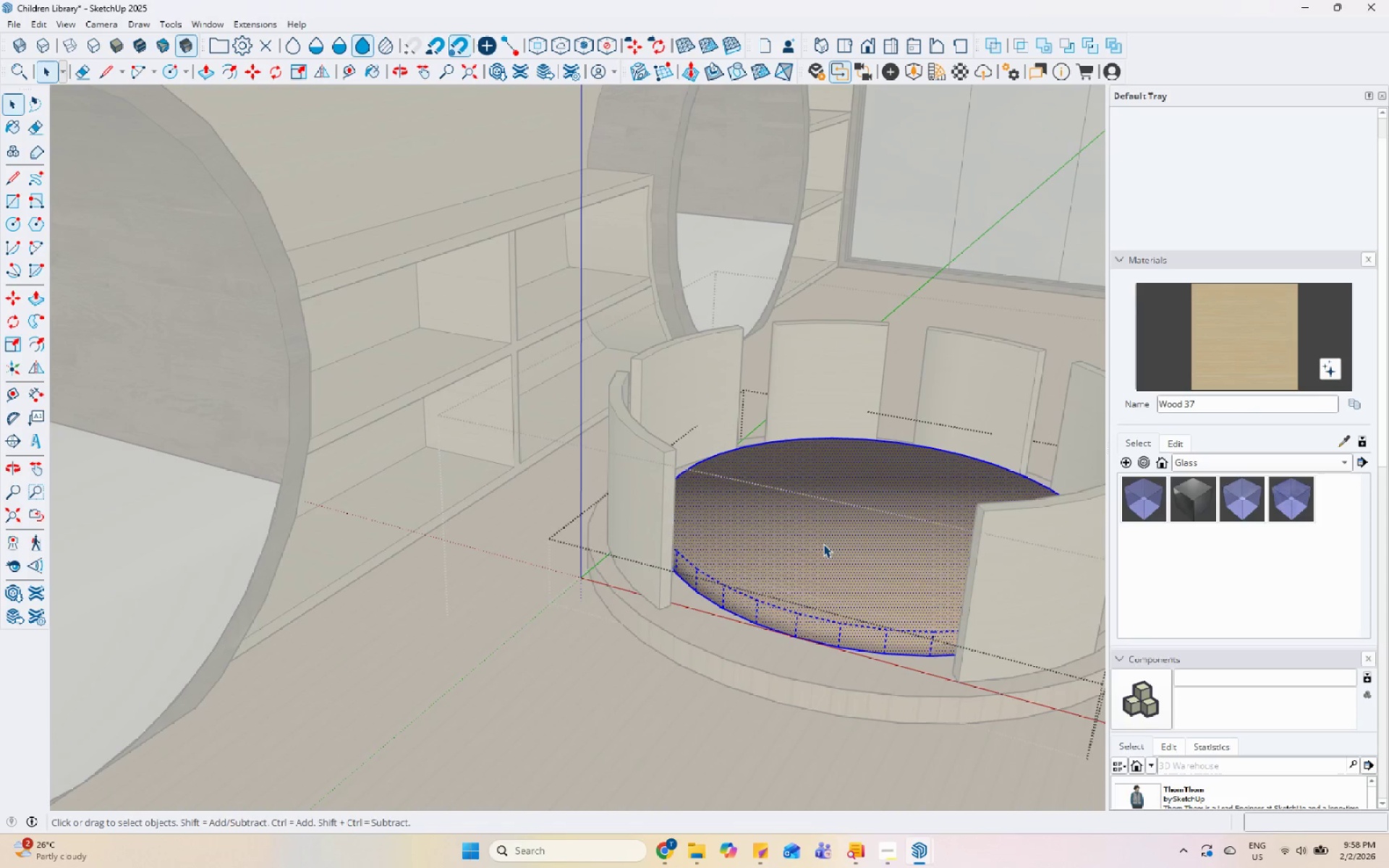 
key(Escape)
 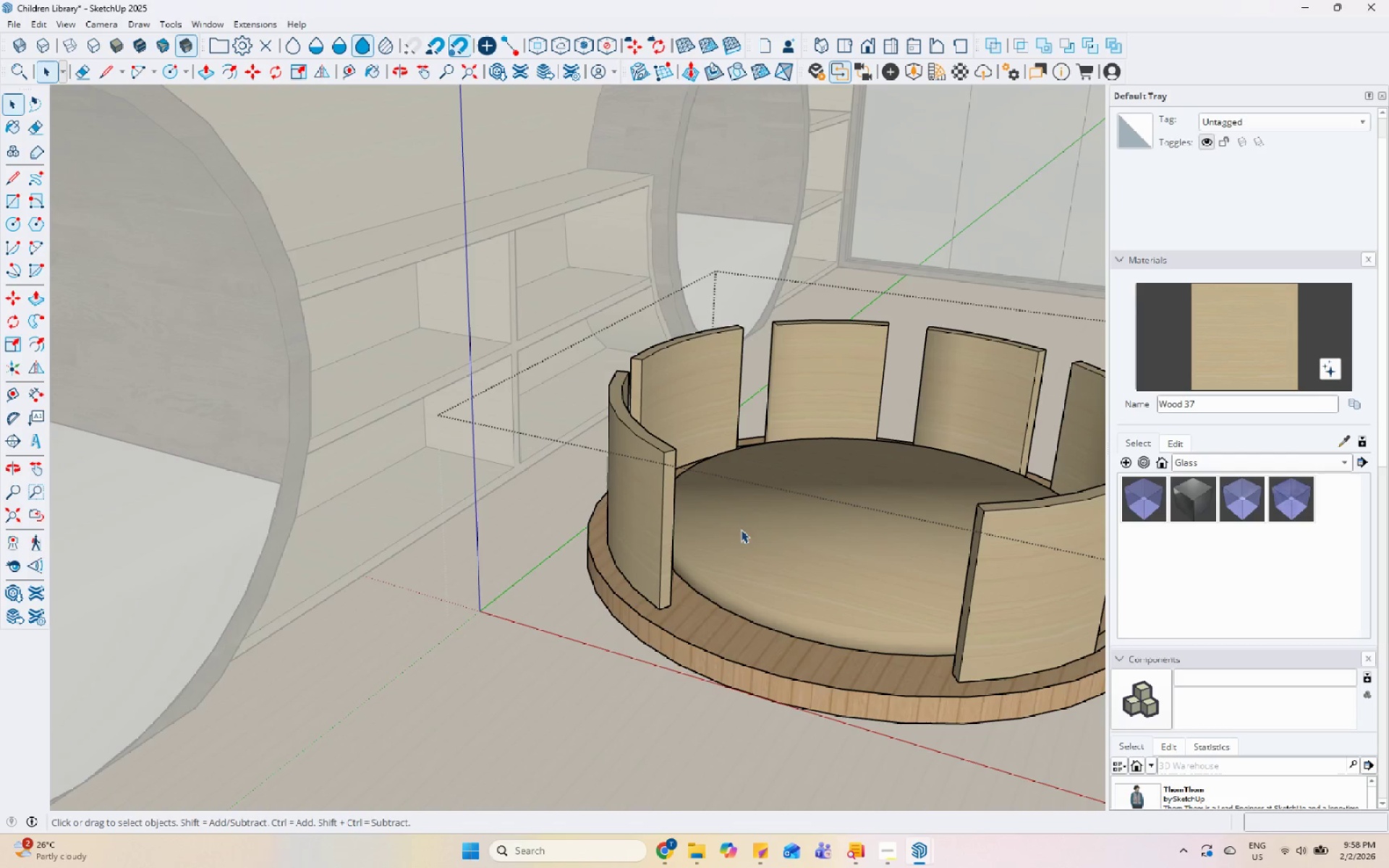 
key(Escape)
 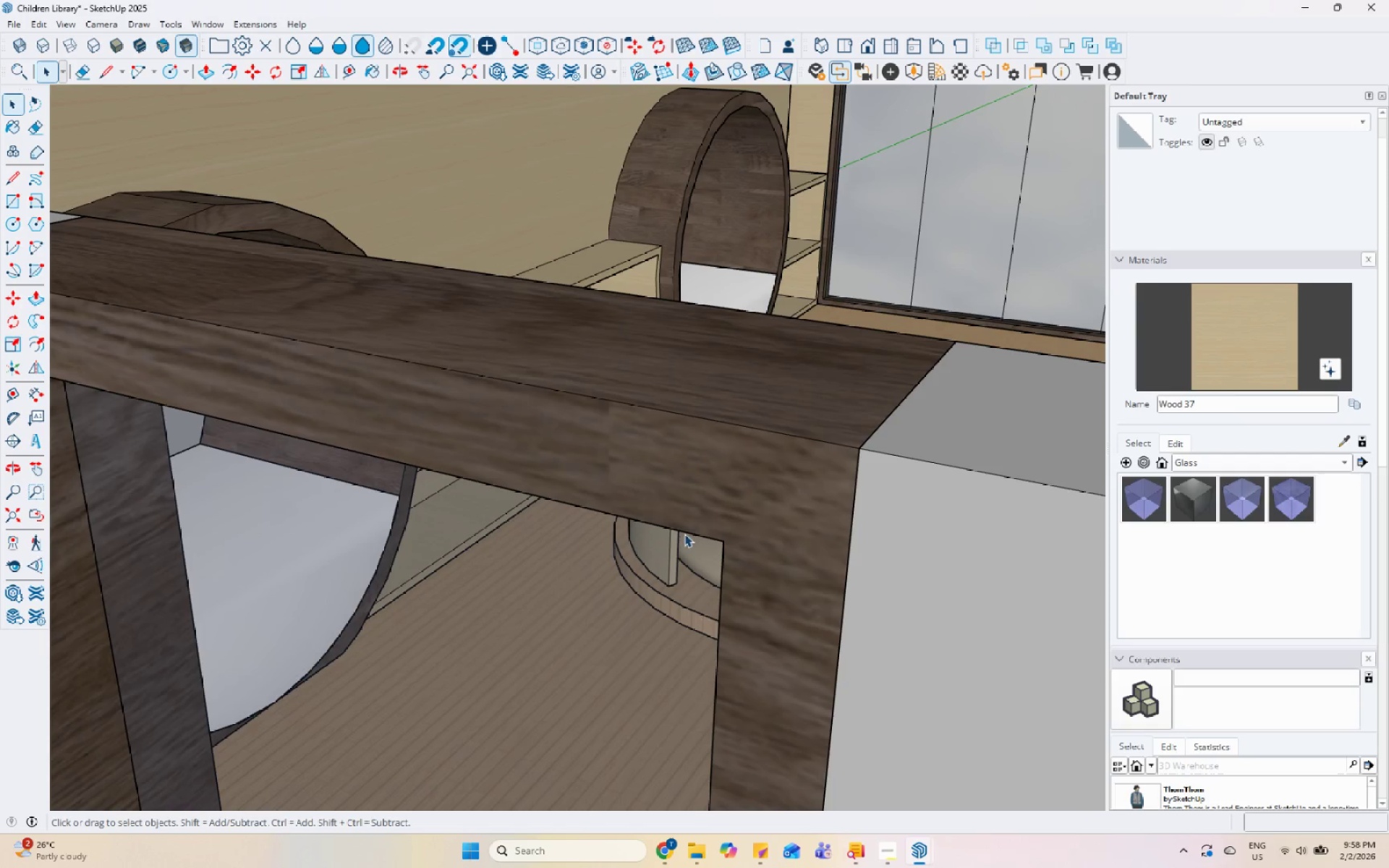 
key(Escape)
 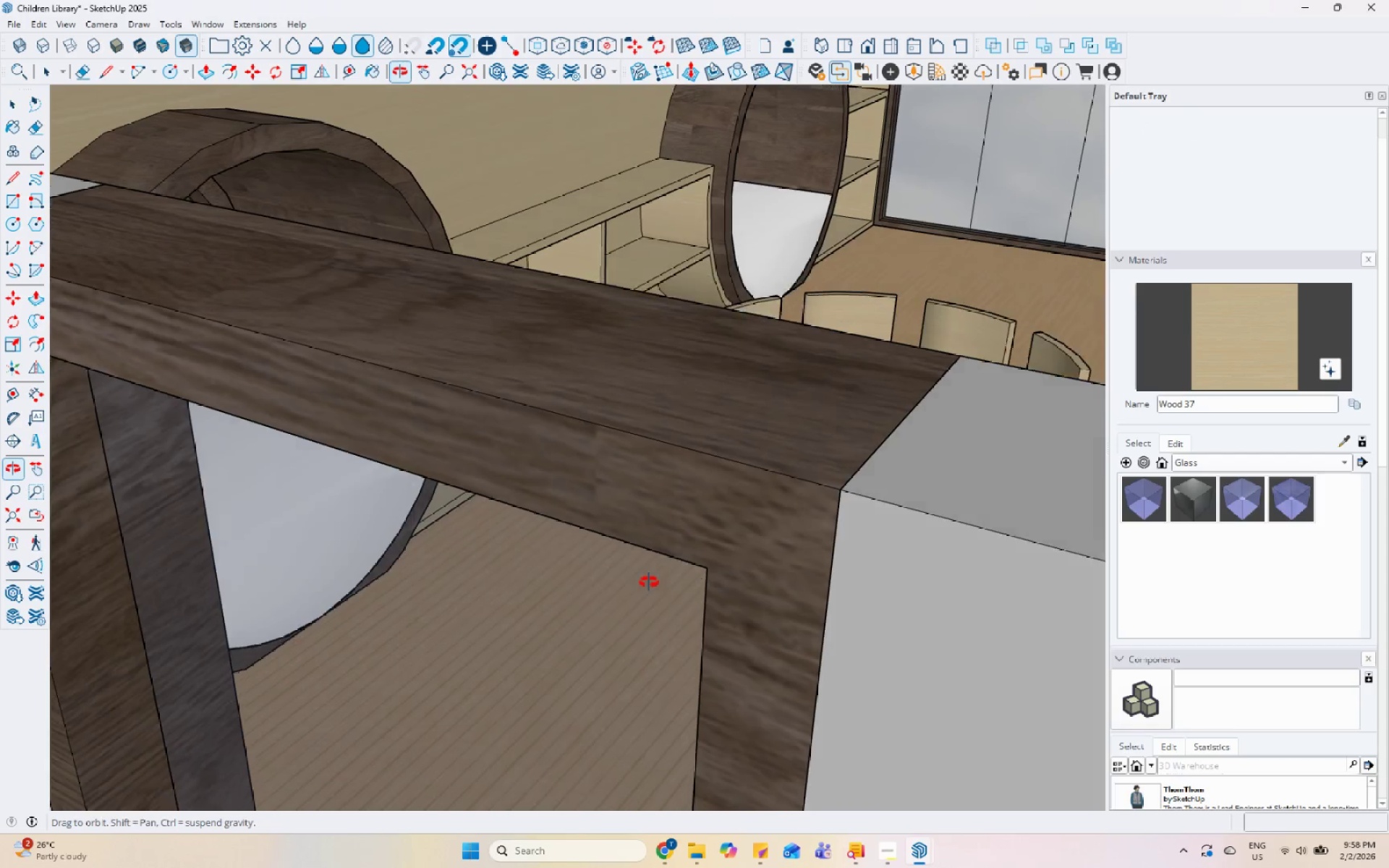 
scroll: coordinate [538, 524], scroll_direction: down, amount: 10.0
 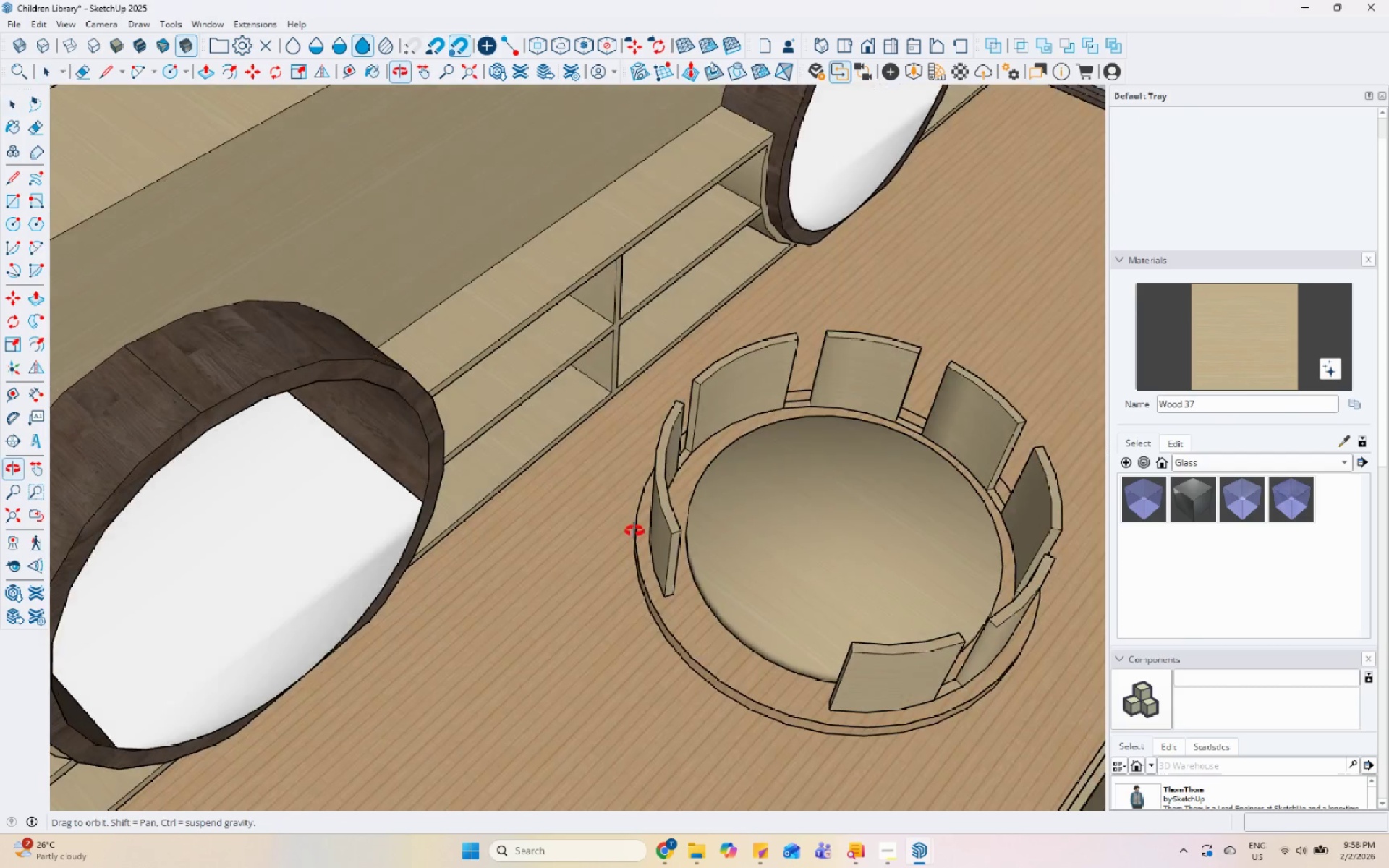 
scroll: coordinate [579, 302], scroll_direction: up, amount: 3.0
 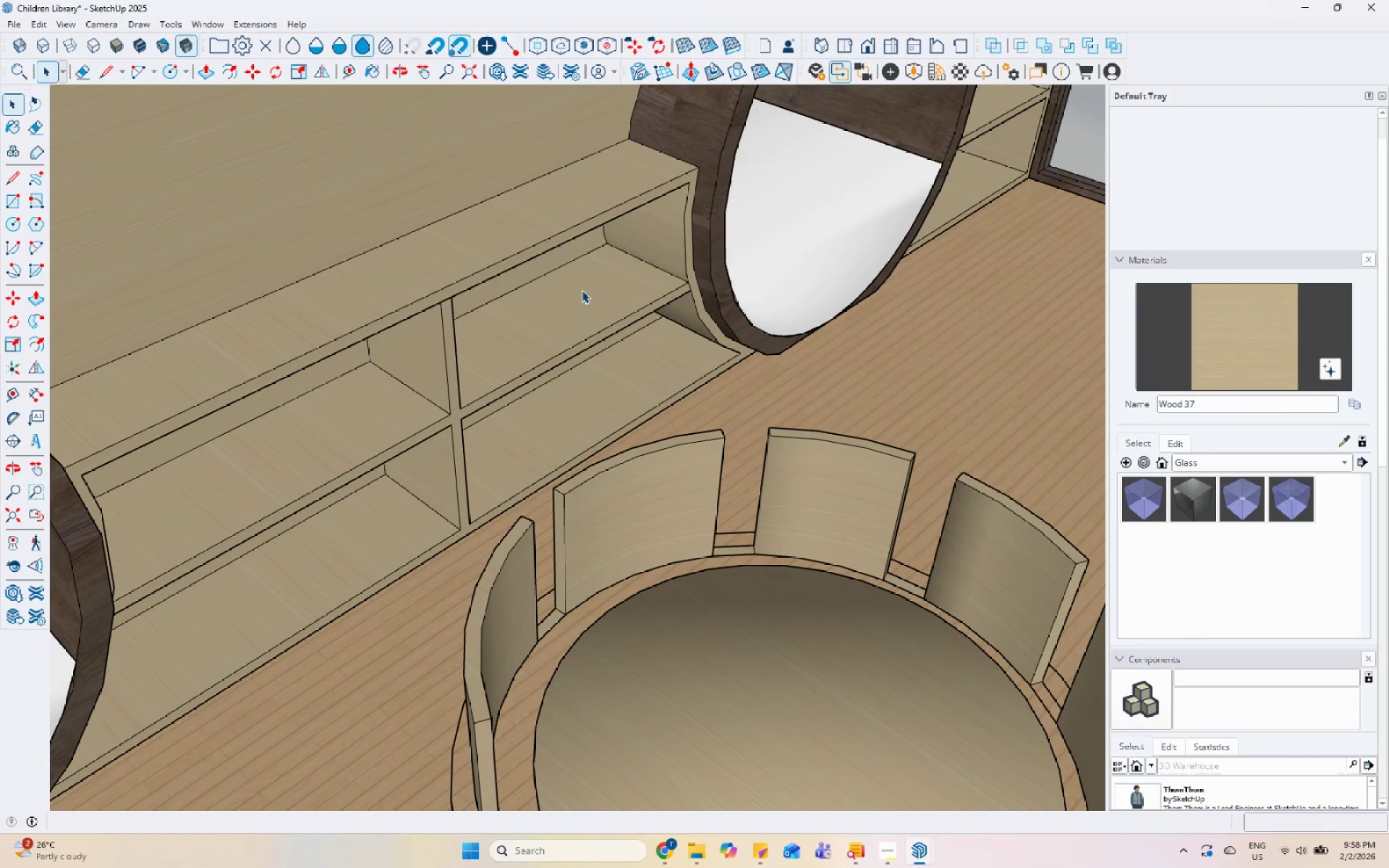 
scroll: coordinate [463, 519], scroll_direction: down, amount: 9.0
 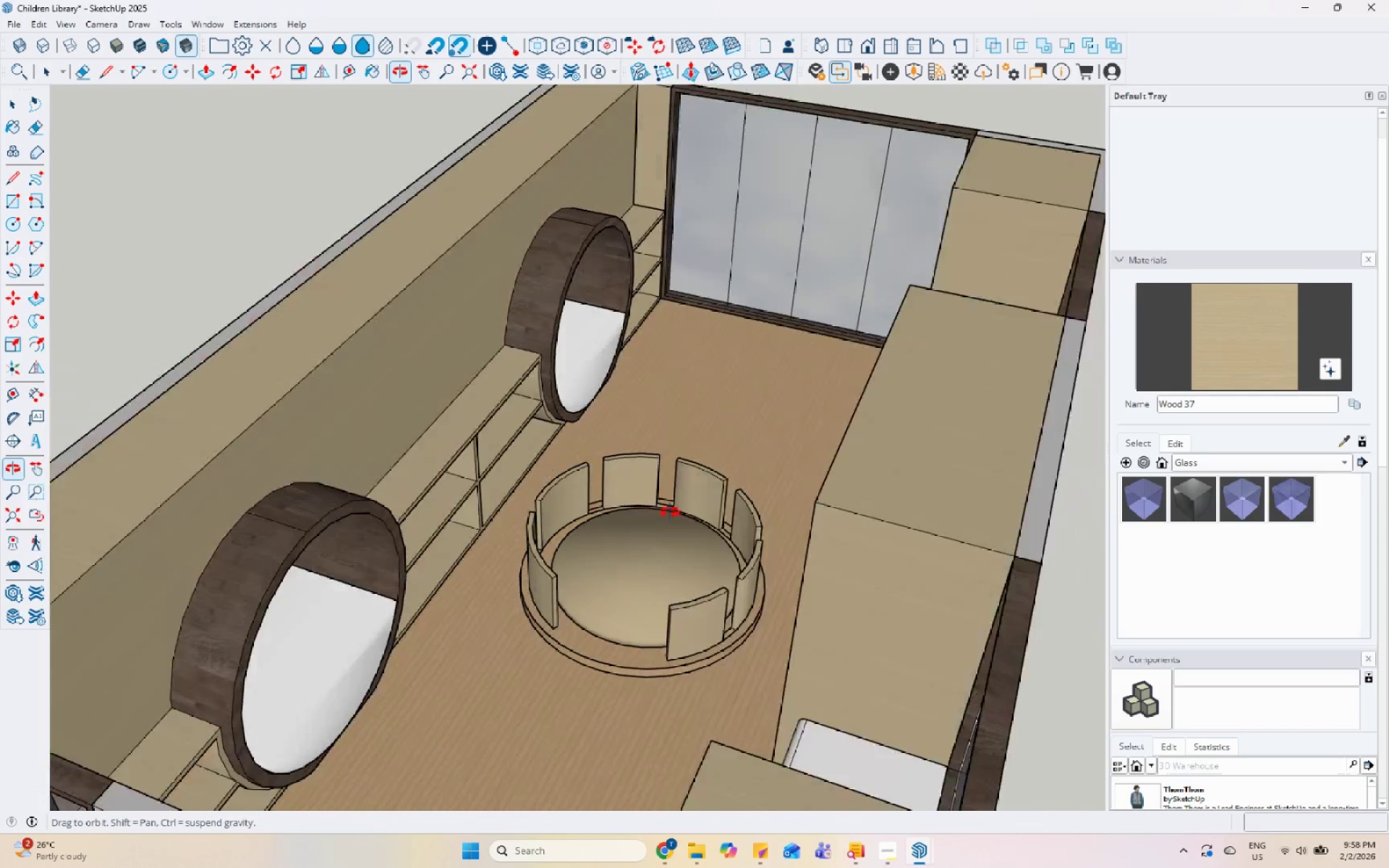 
scroll: coordinate [595, 509], scroll_direction: none, amount: 0.0
 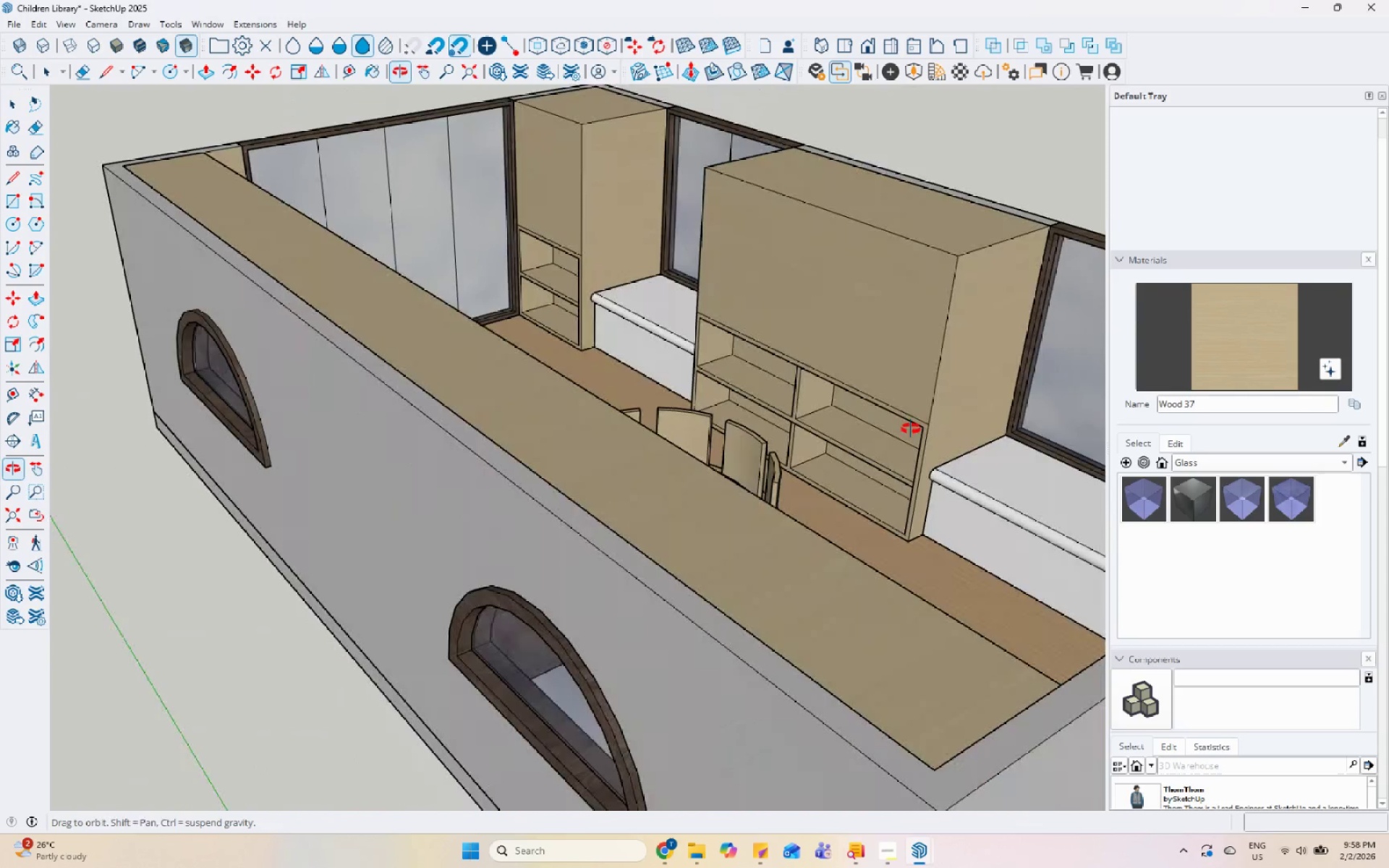 
double_click([621, 339])
 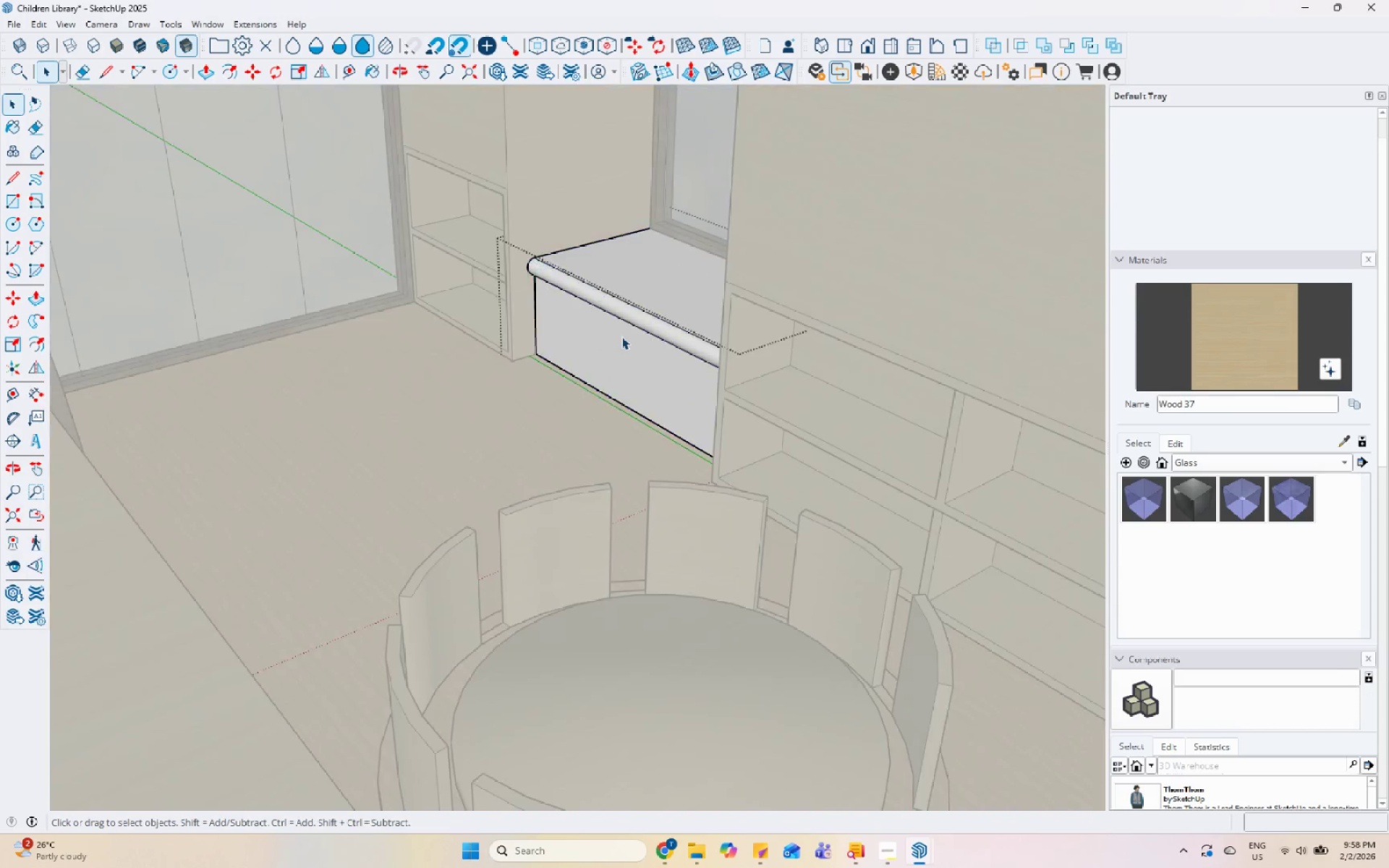 
scroll: coordinate [641, 336], scroll_direction: up, amount: 6.0
 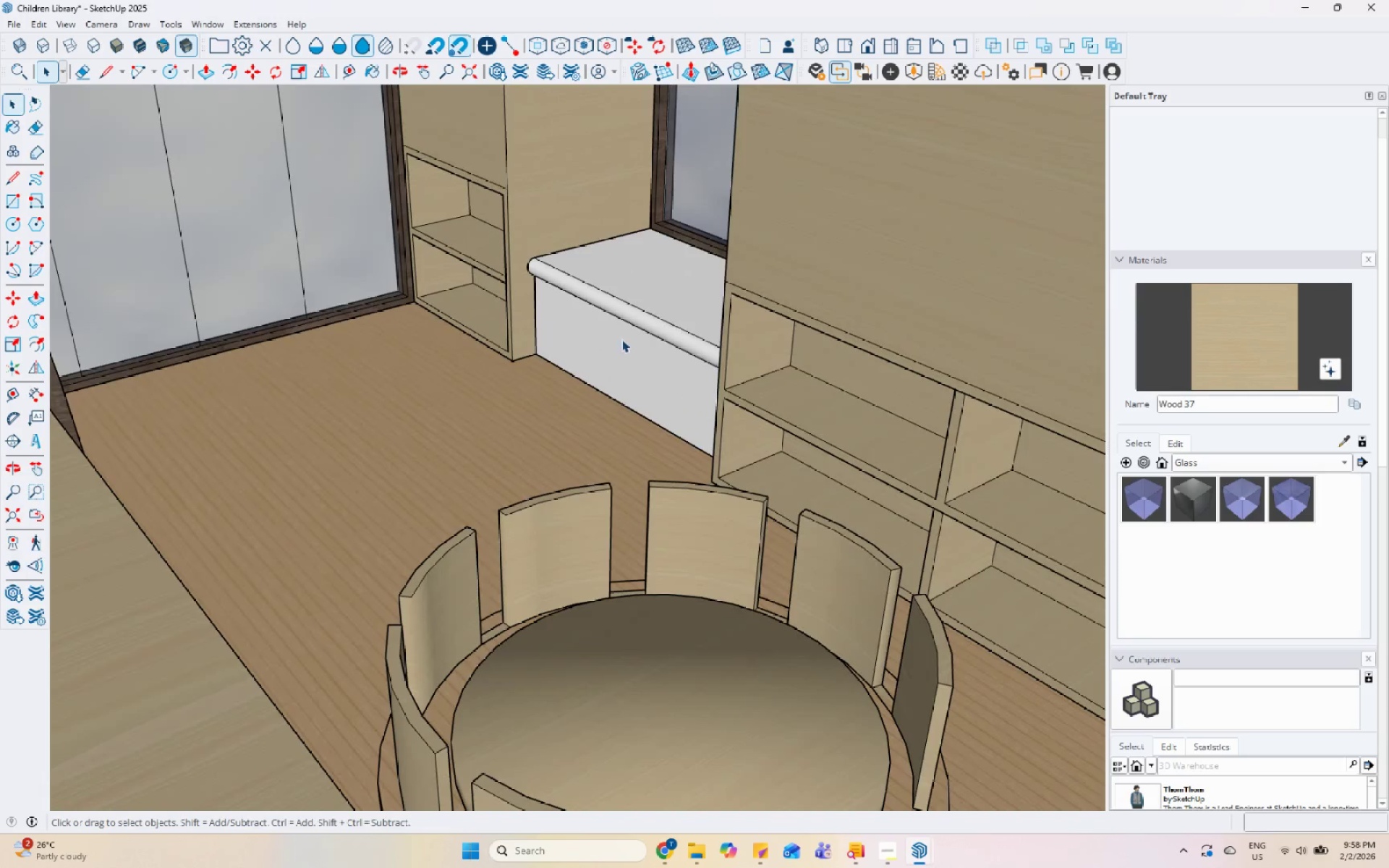 
triple_click([623, 335])
 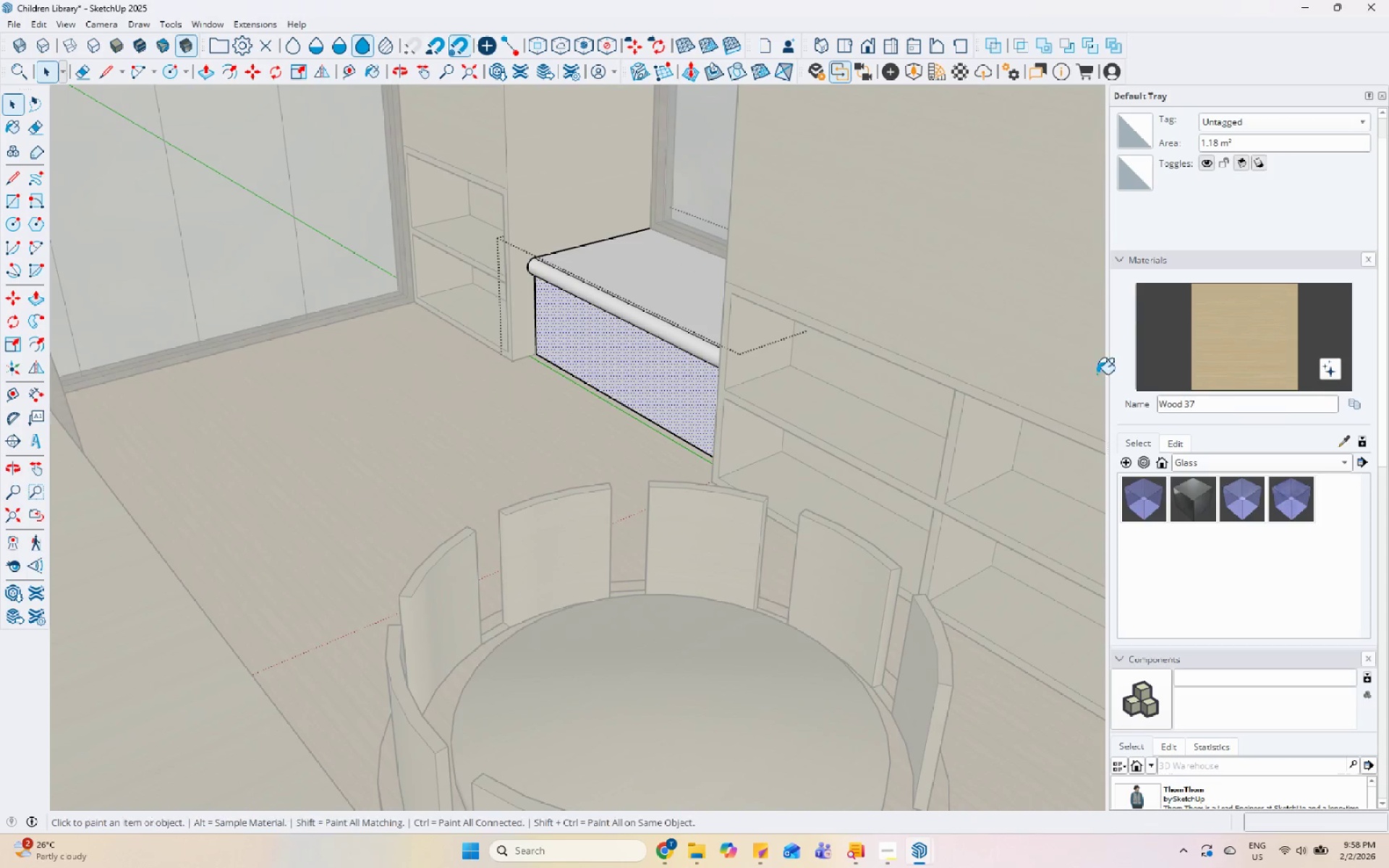 
double_click([613, 391])
 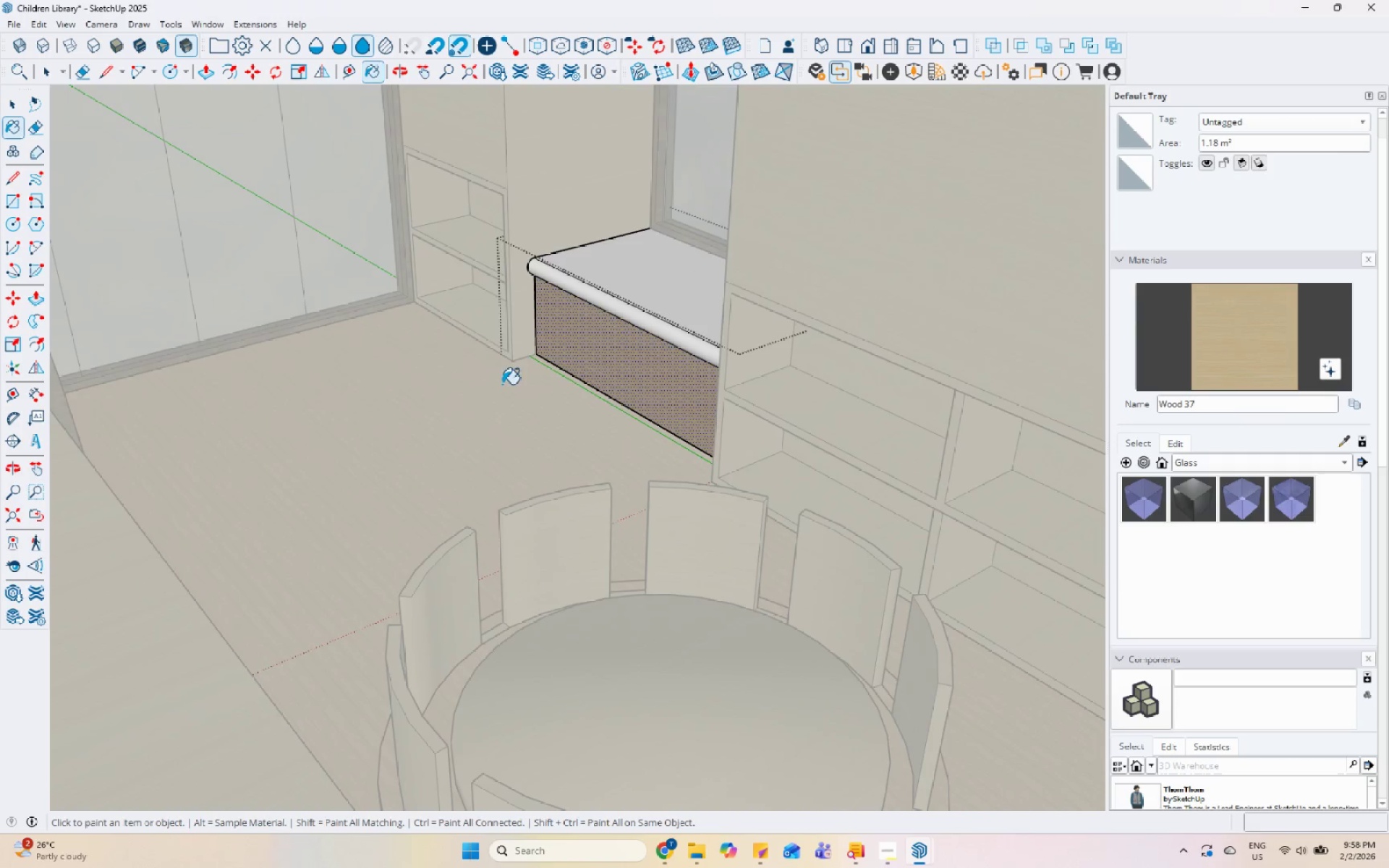 
scroll: coordinate [303, 391], scroll_direction: down, amount: 6.0
 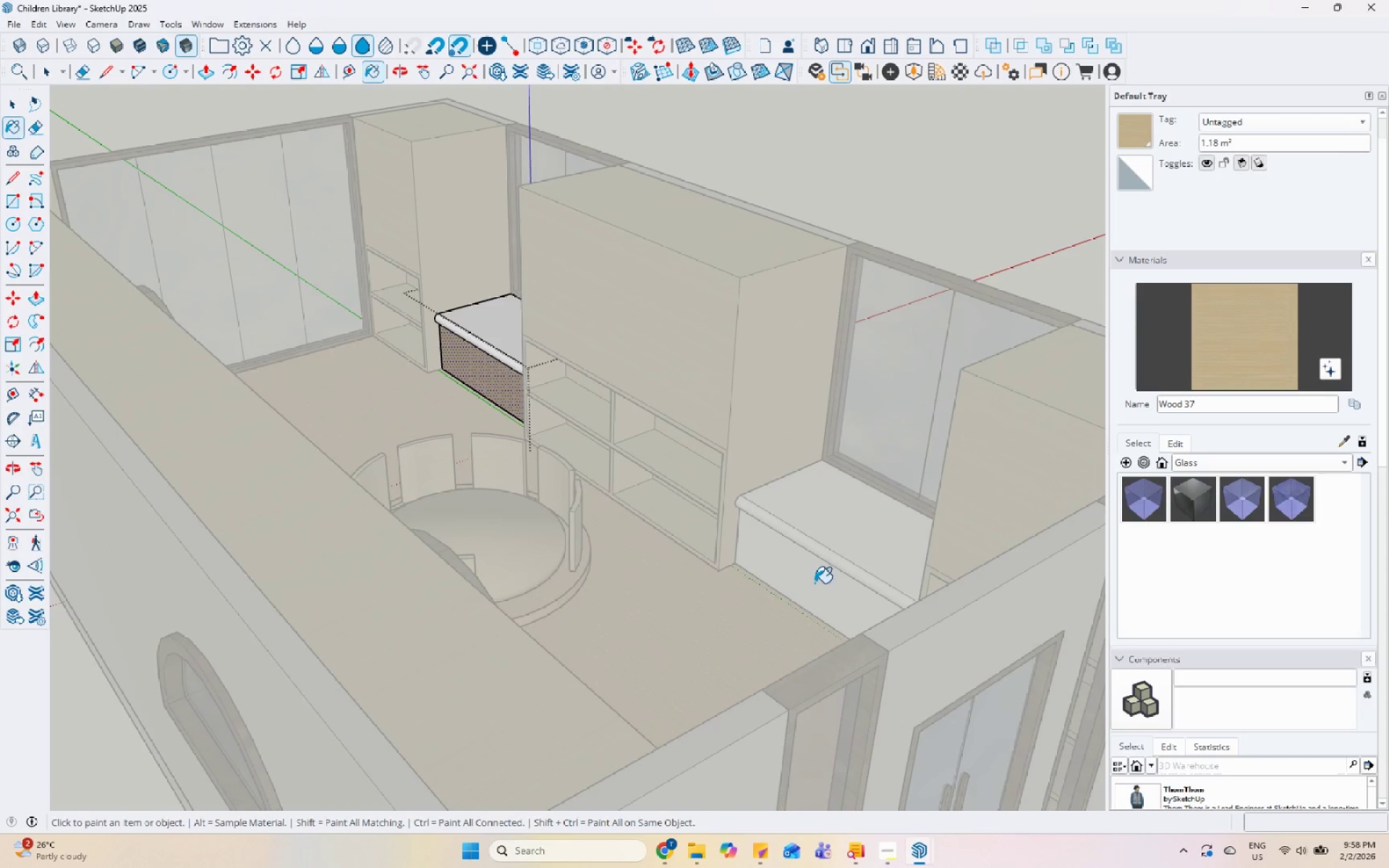 
key(Space)
 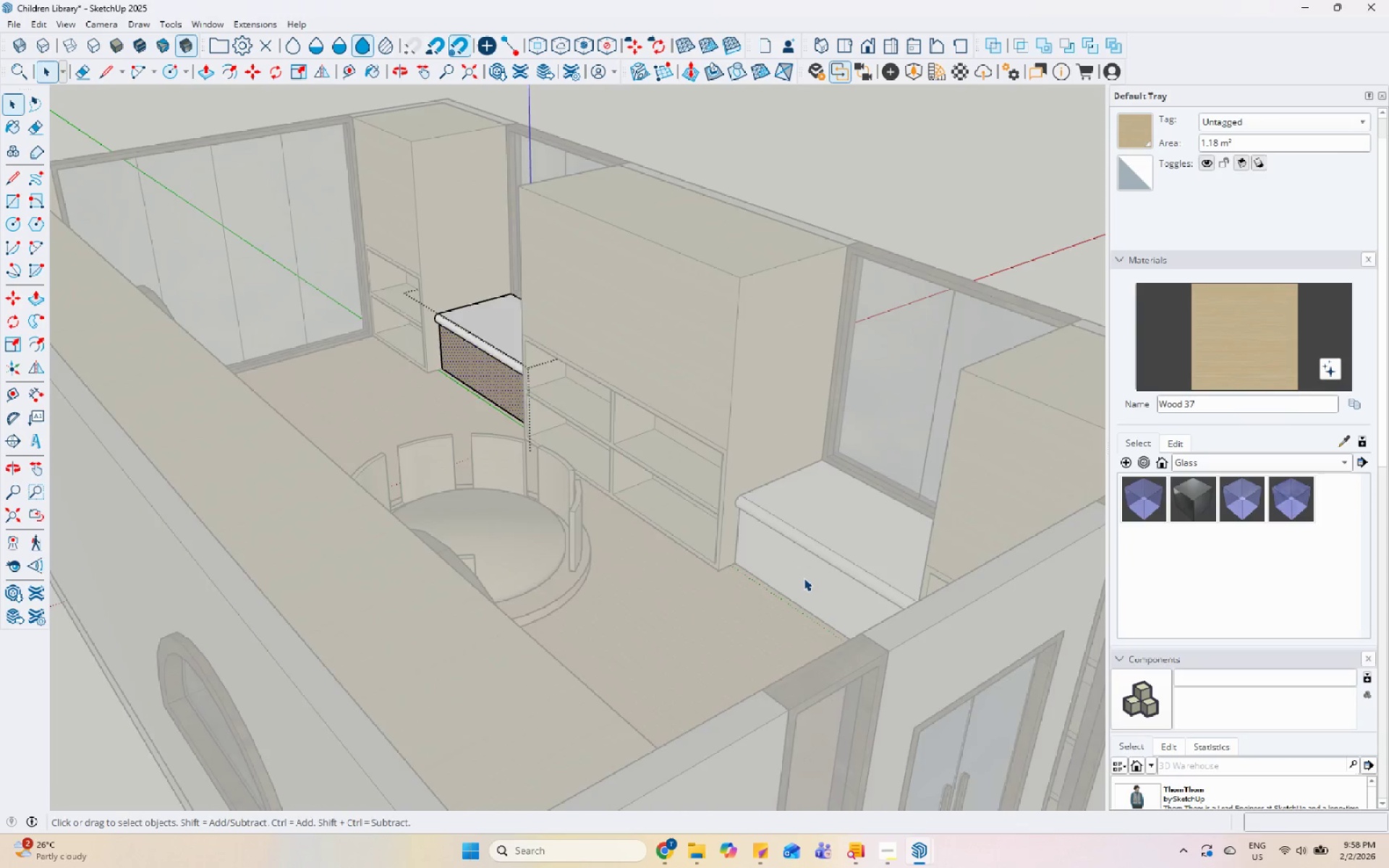 
double_click([804, 578])
 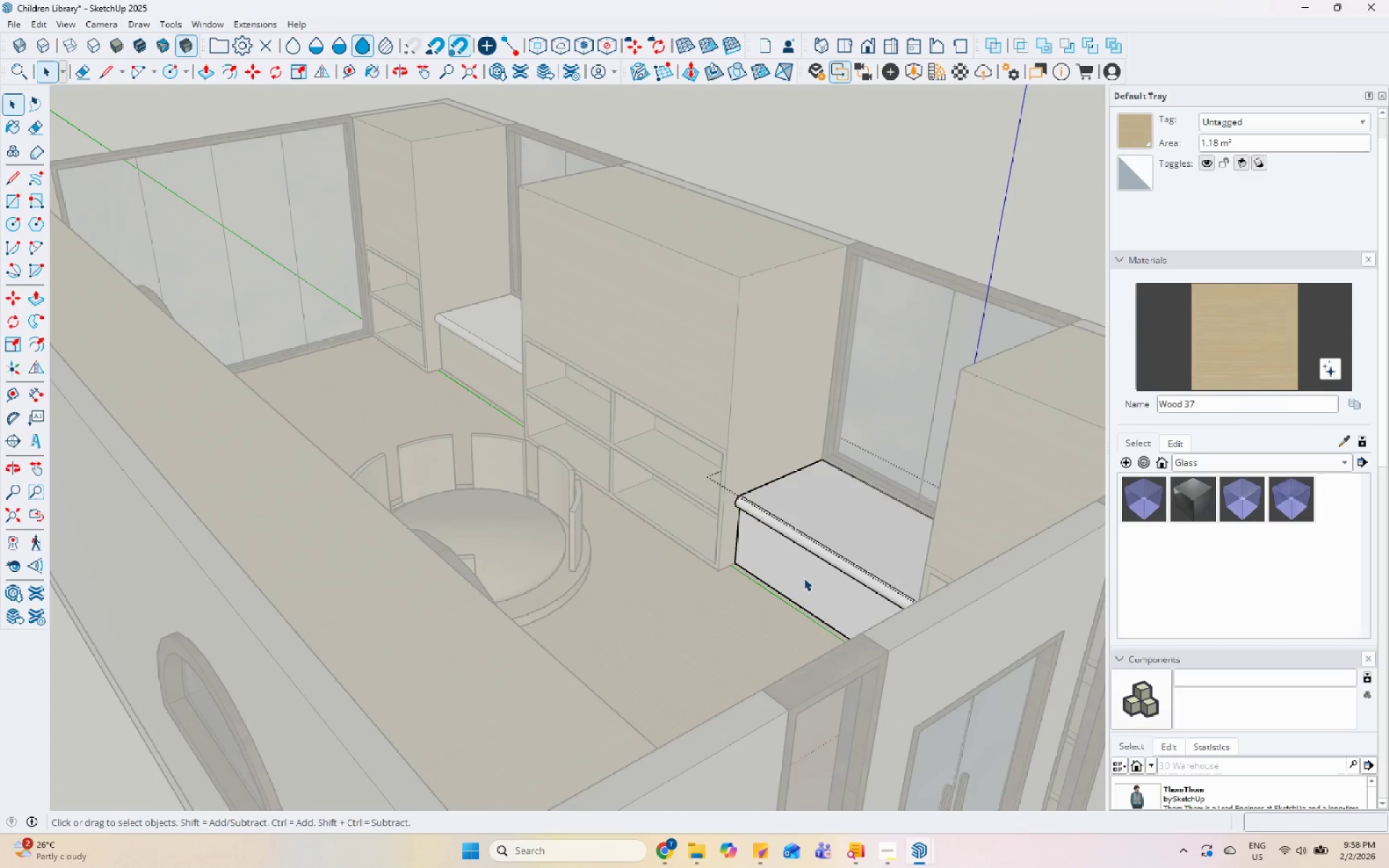 
triple_click([804, 578])
 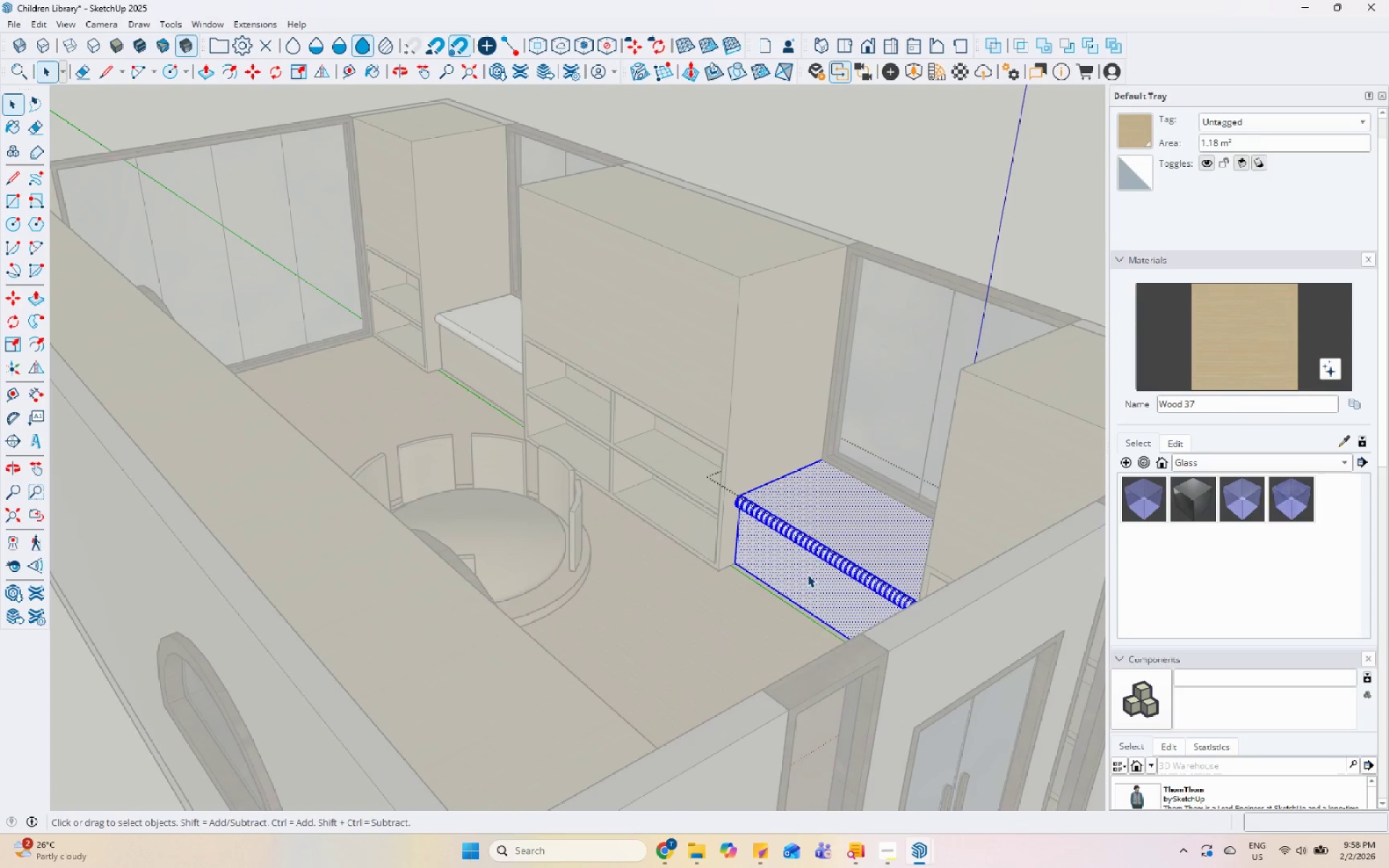 
triple_click([798, 578])
 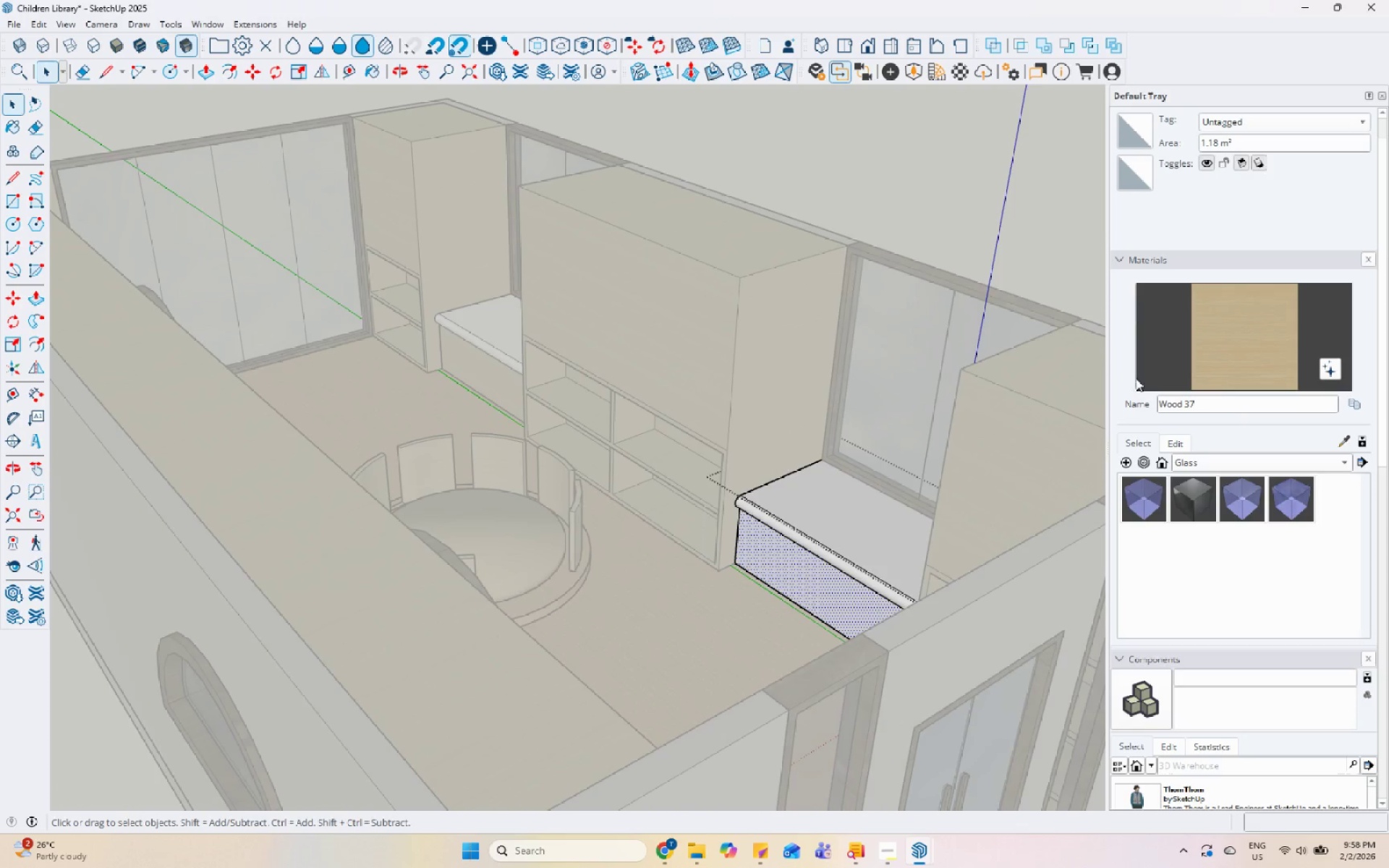 
left_click([1198, 348])
 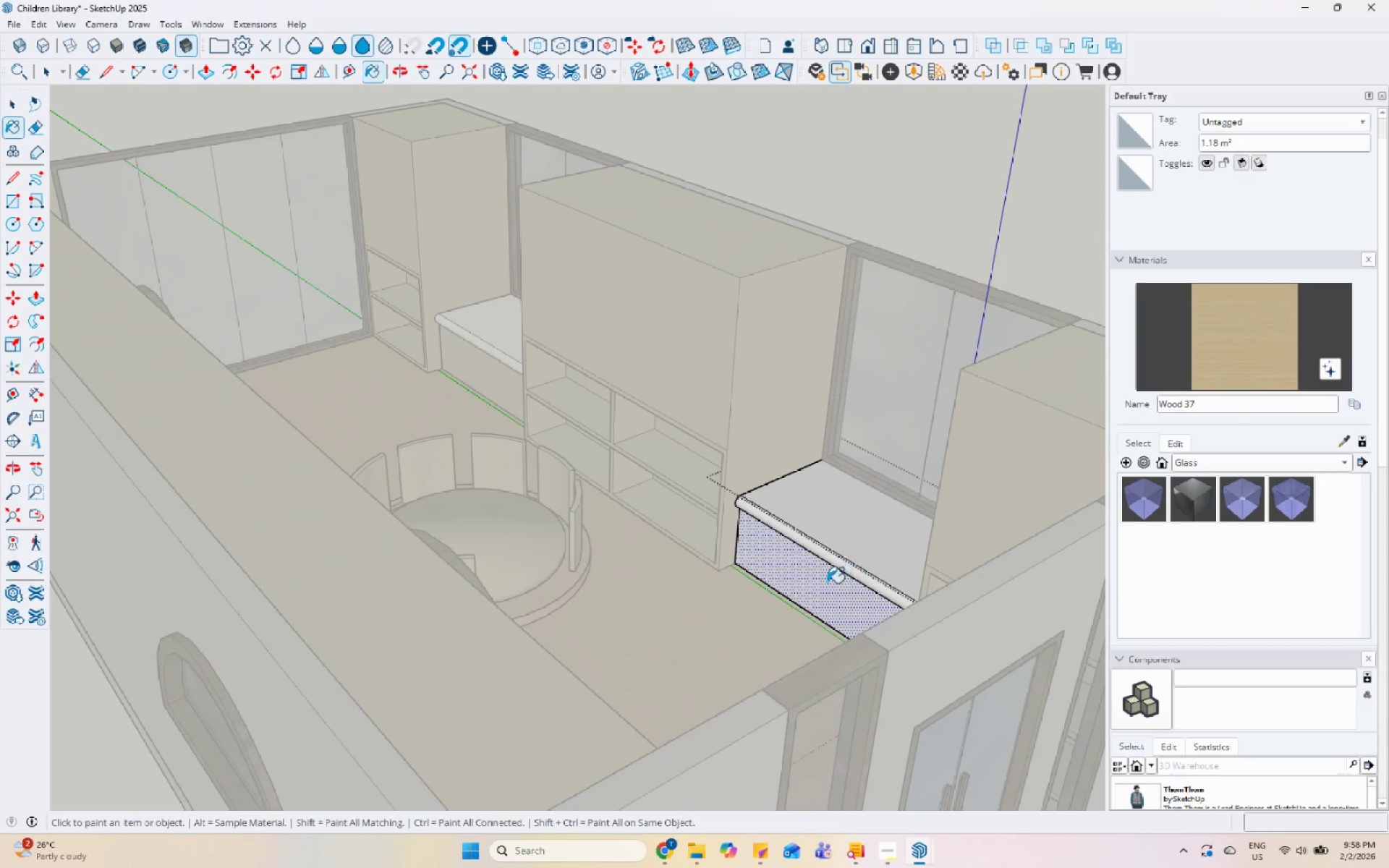 
key(Space)
 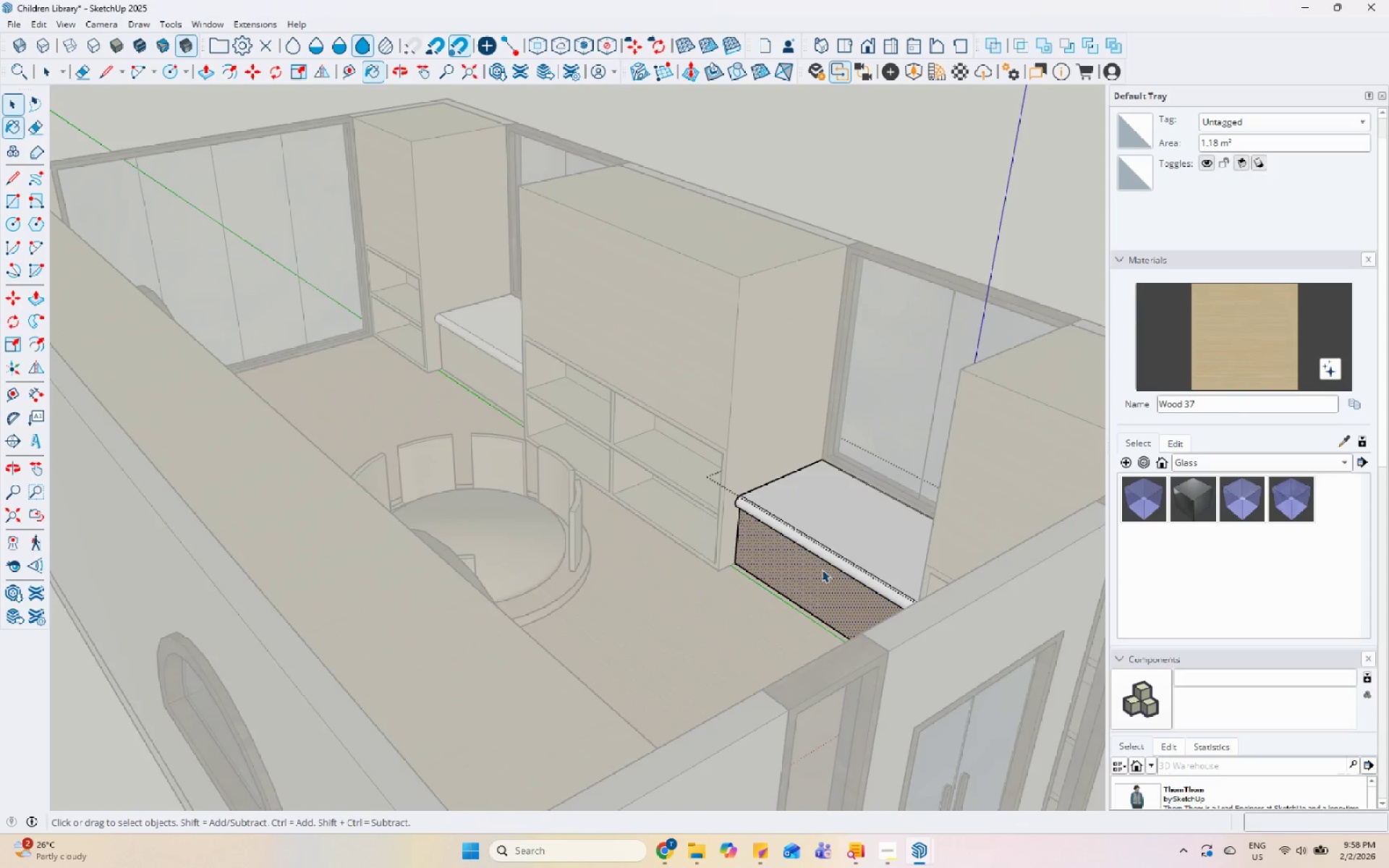 
key(Escape)
 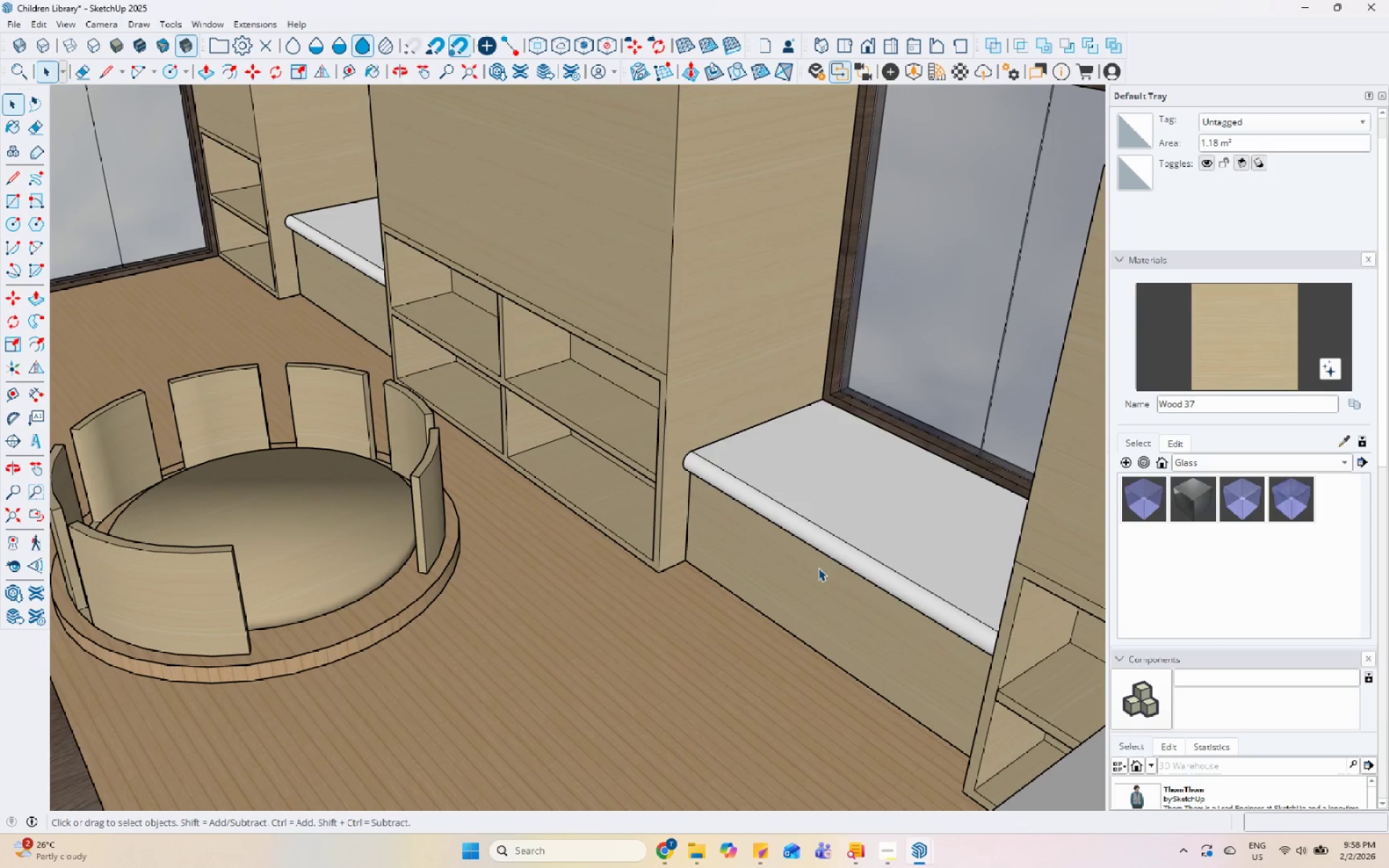 
key(Escape)
 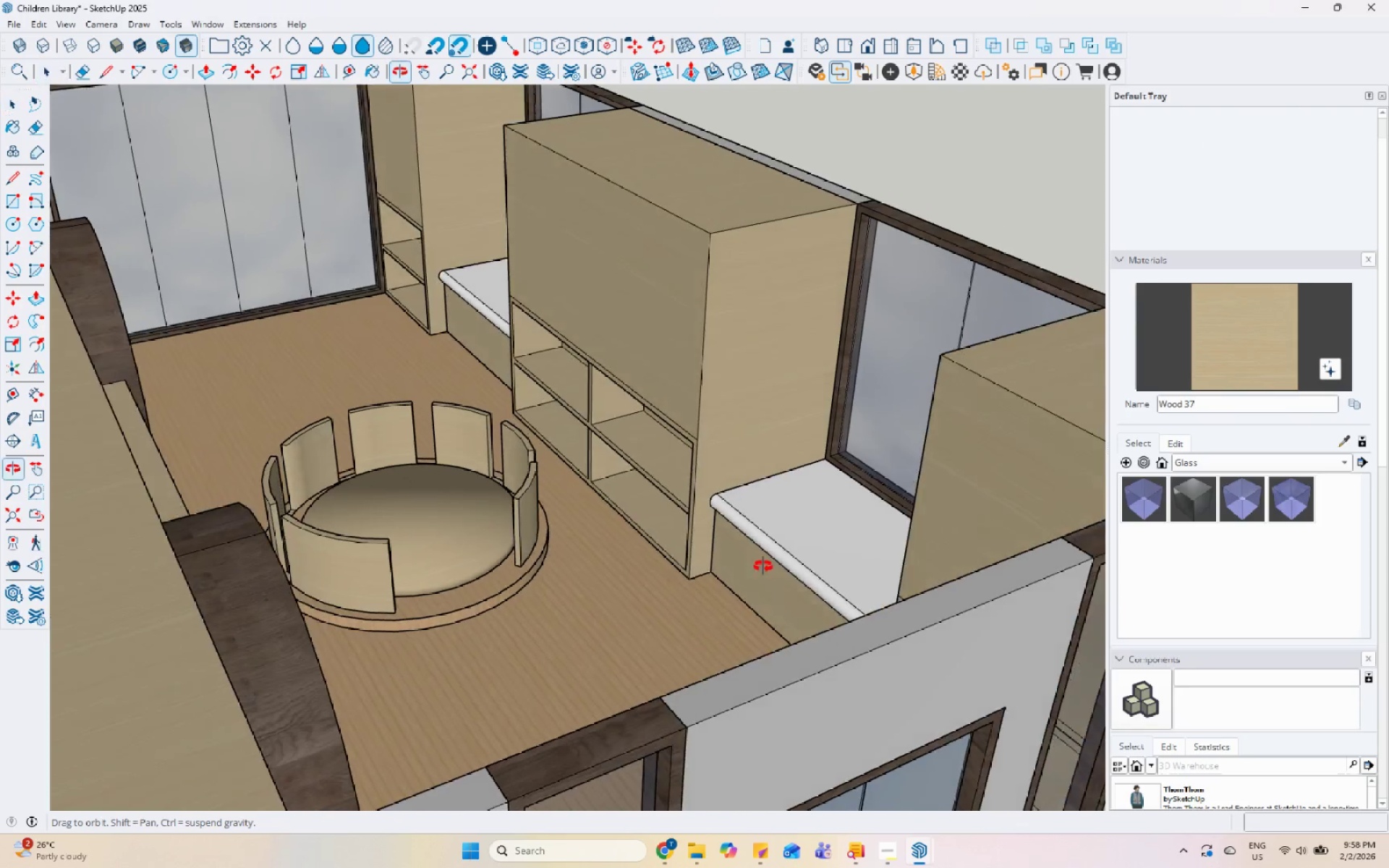 
scroll: coordinate [269, 200], scroll_direction: up, amount: 7.0
 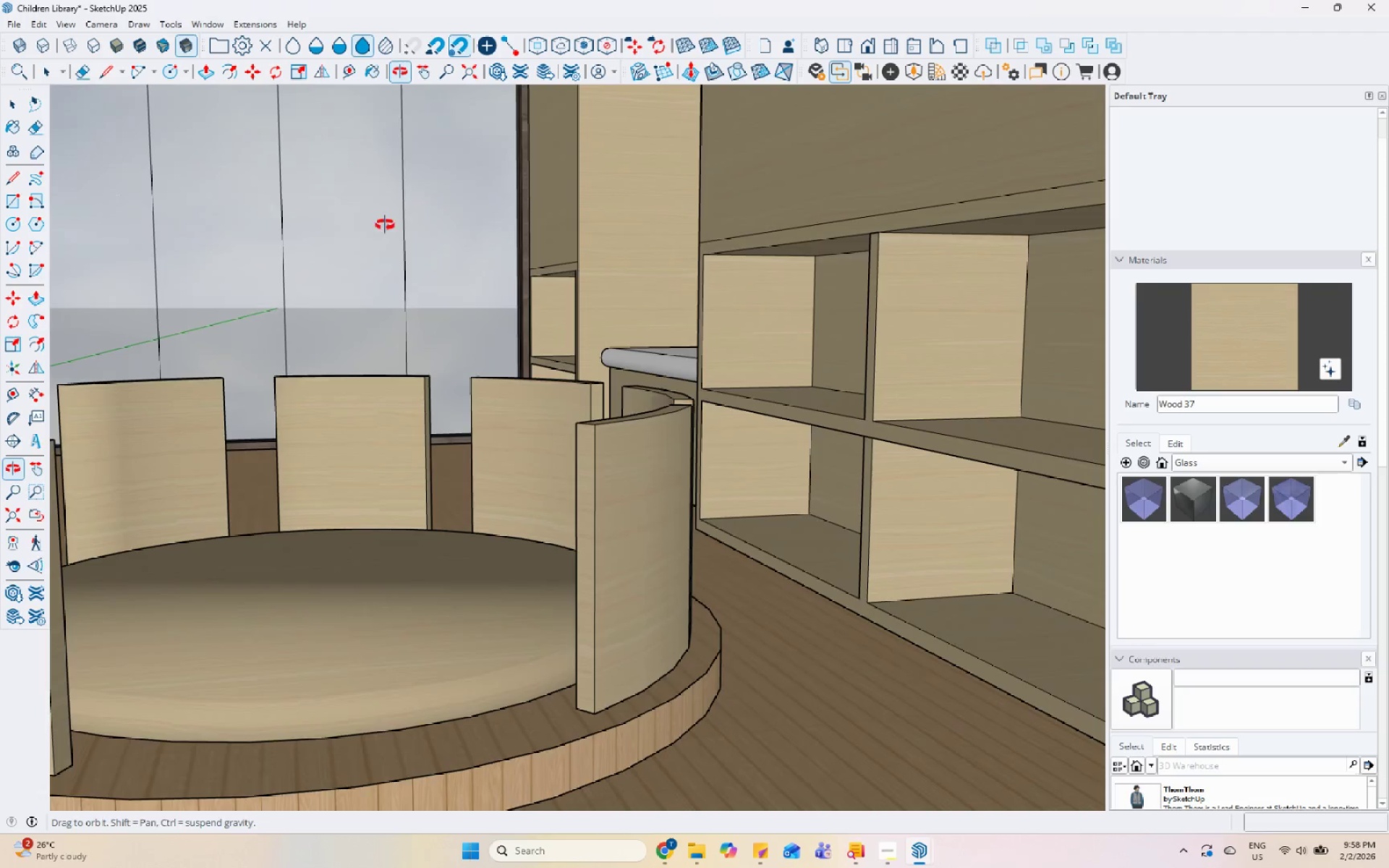 
scroll: coordinate [648, 417], scroll_direction: down, amount: 4.0
 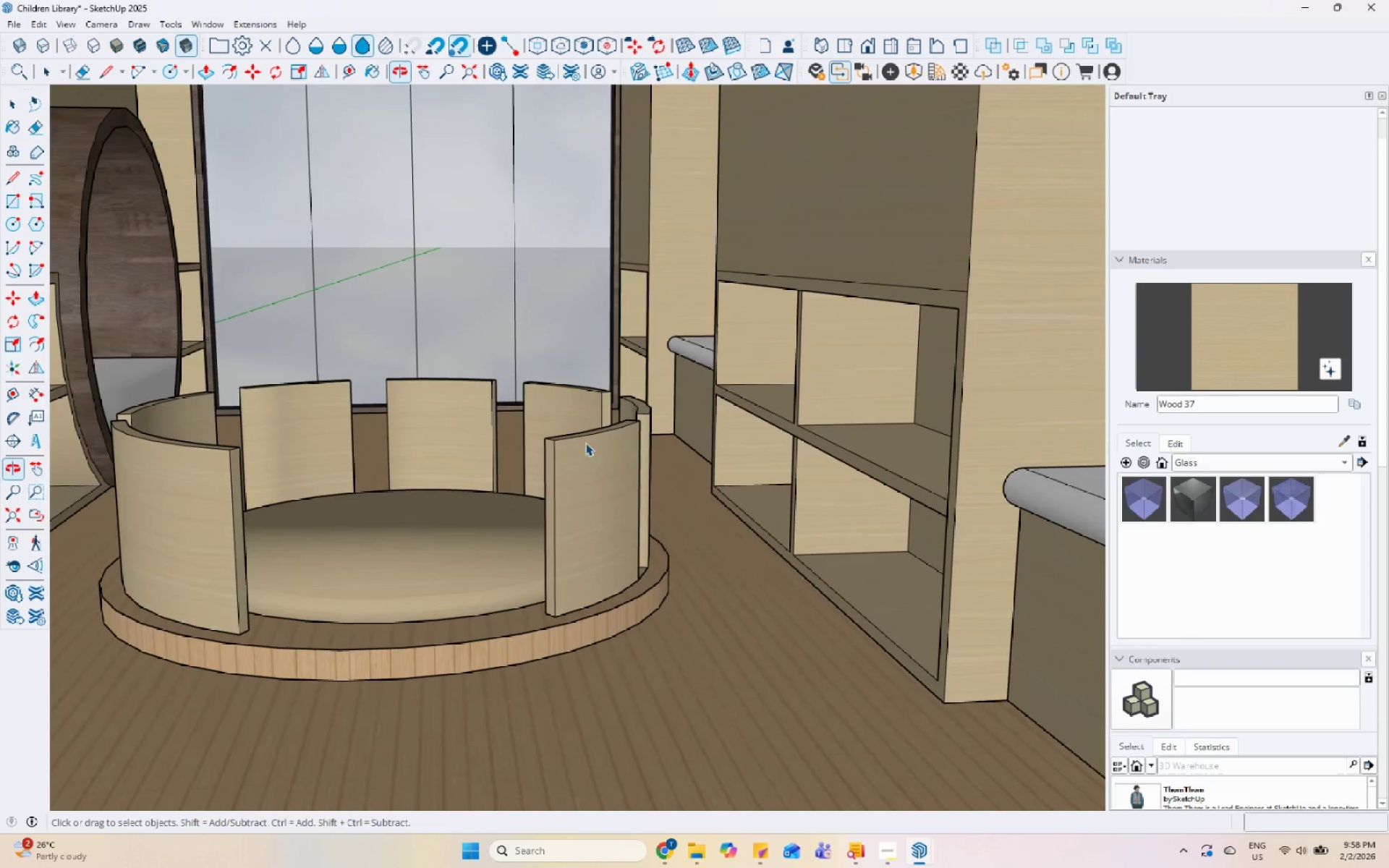 
scroll: coordinate [626, 473], scroll_direction: up, amount: 46.0
 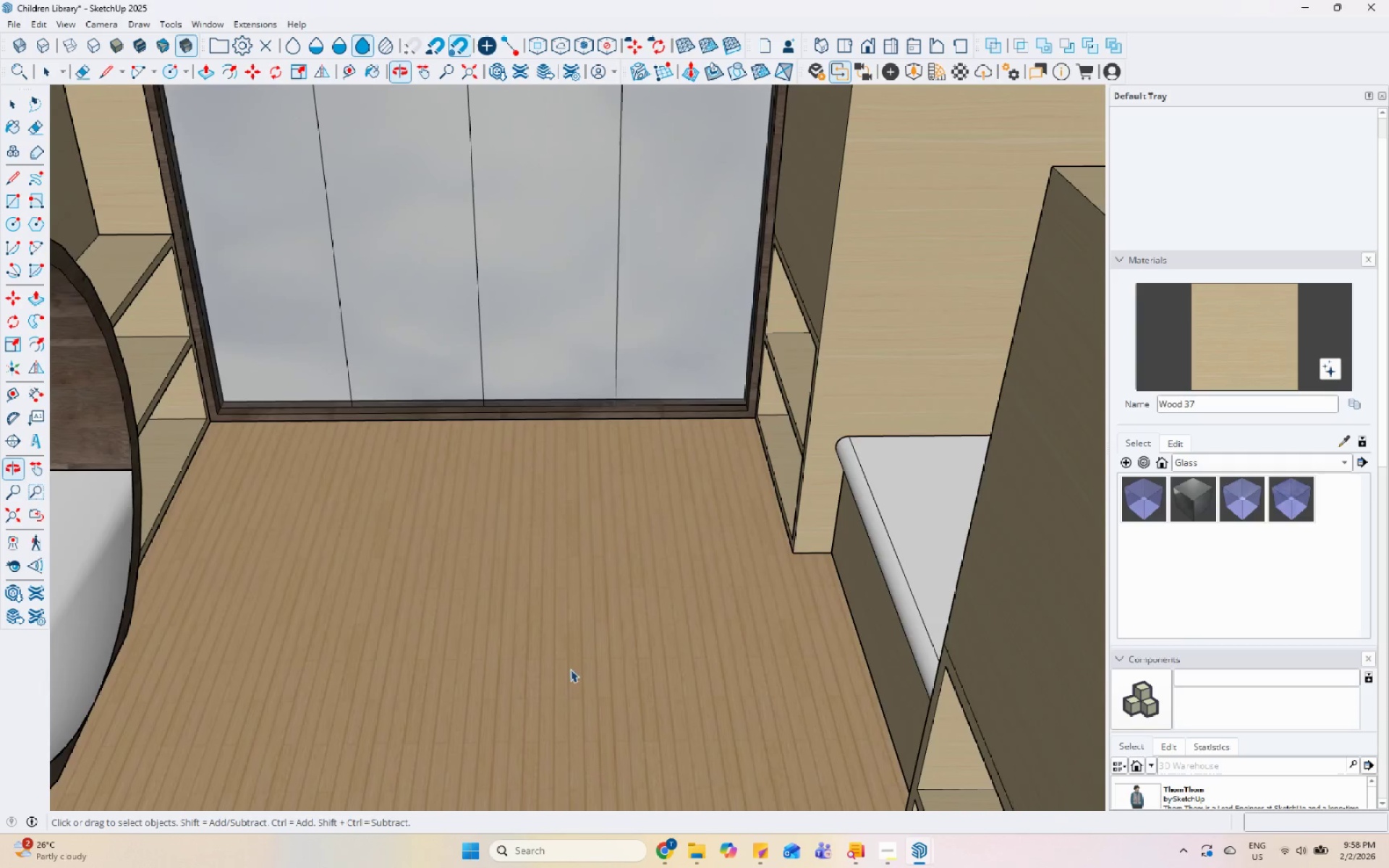 
scroll: coordinate [885, 294], scroll_direction: down, amount: 10.0
 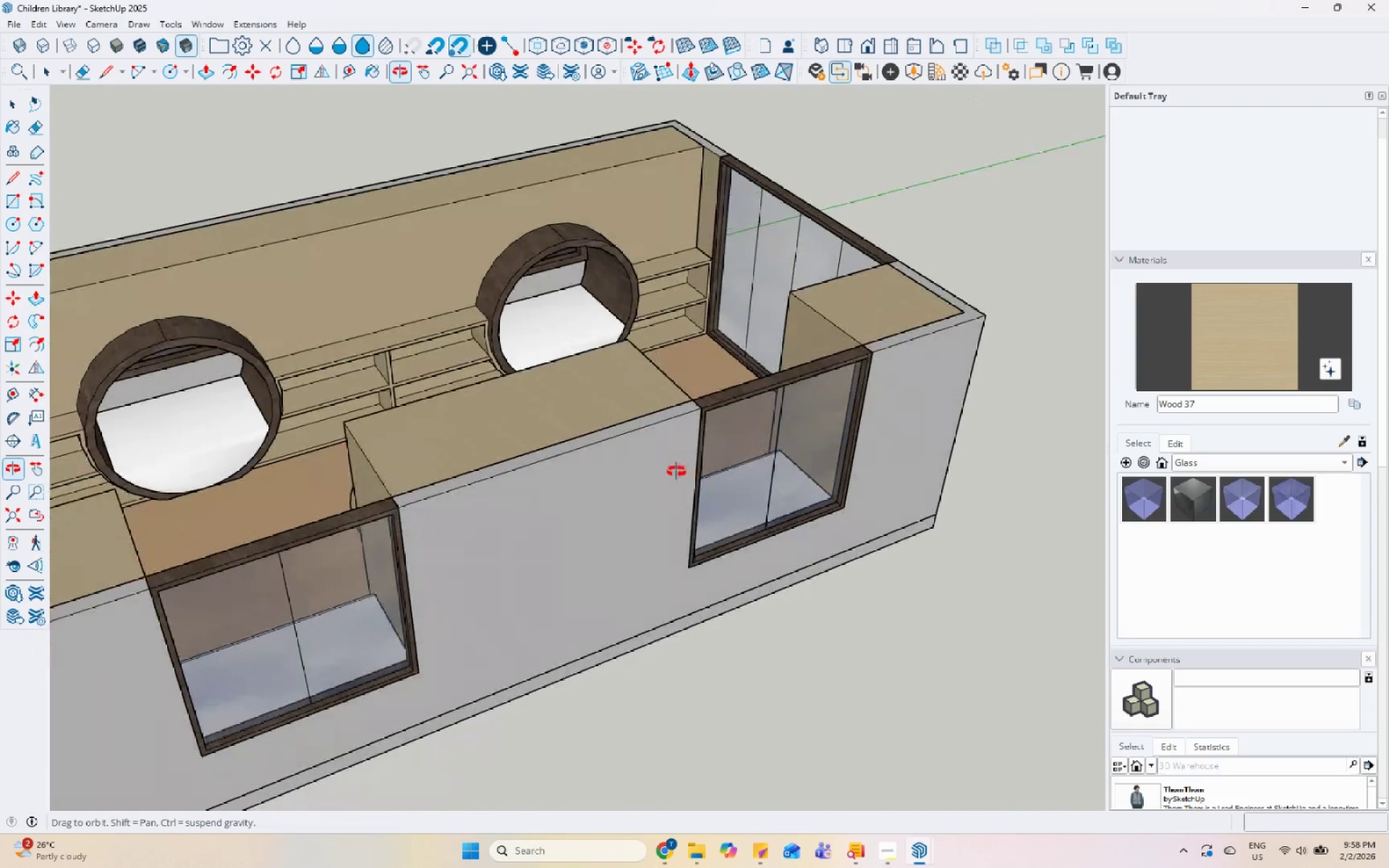 
key(Control+S)
 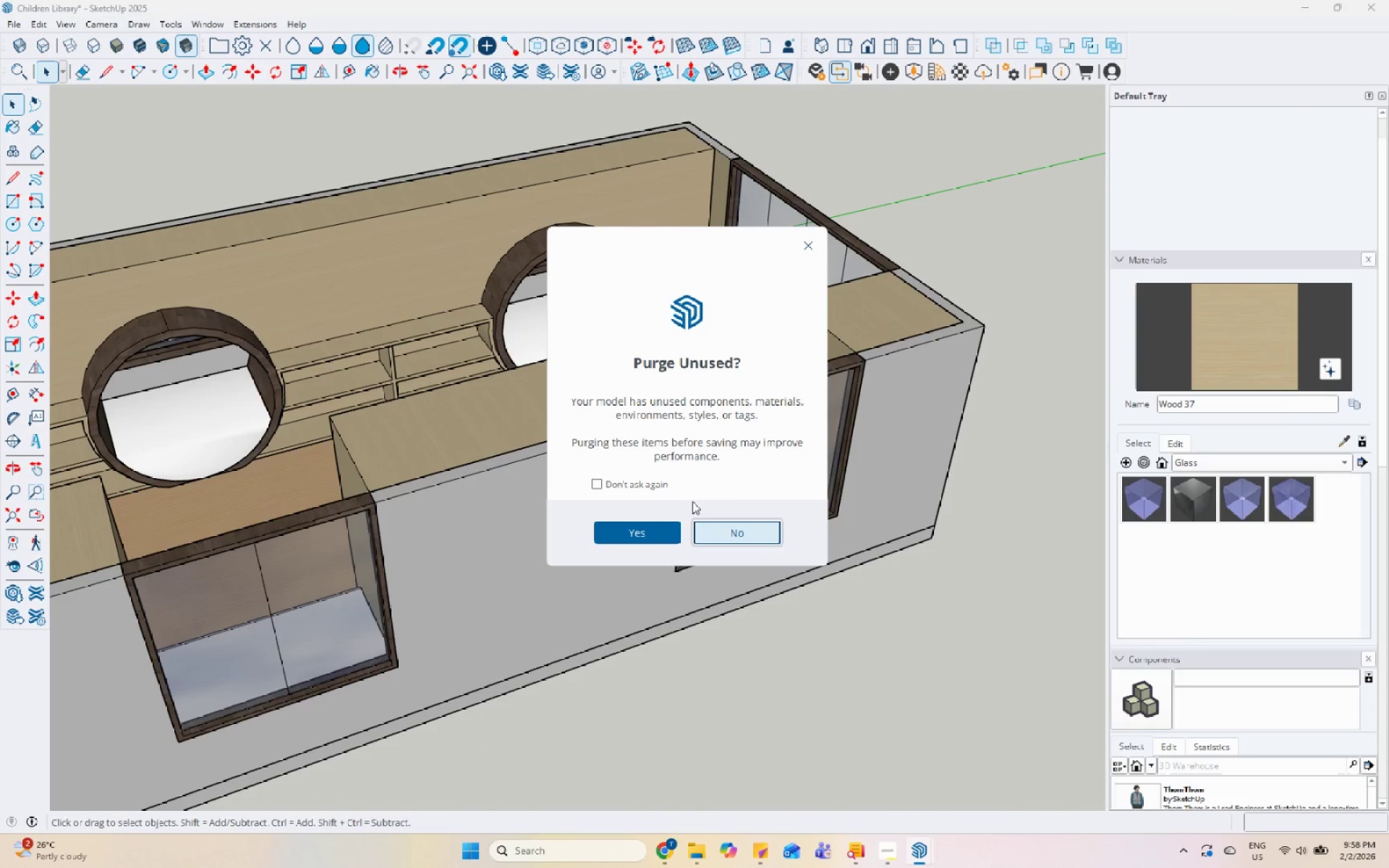 
left_click([654, 528])
 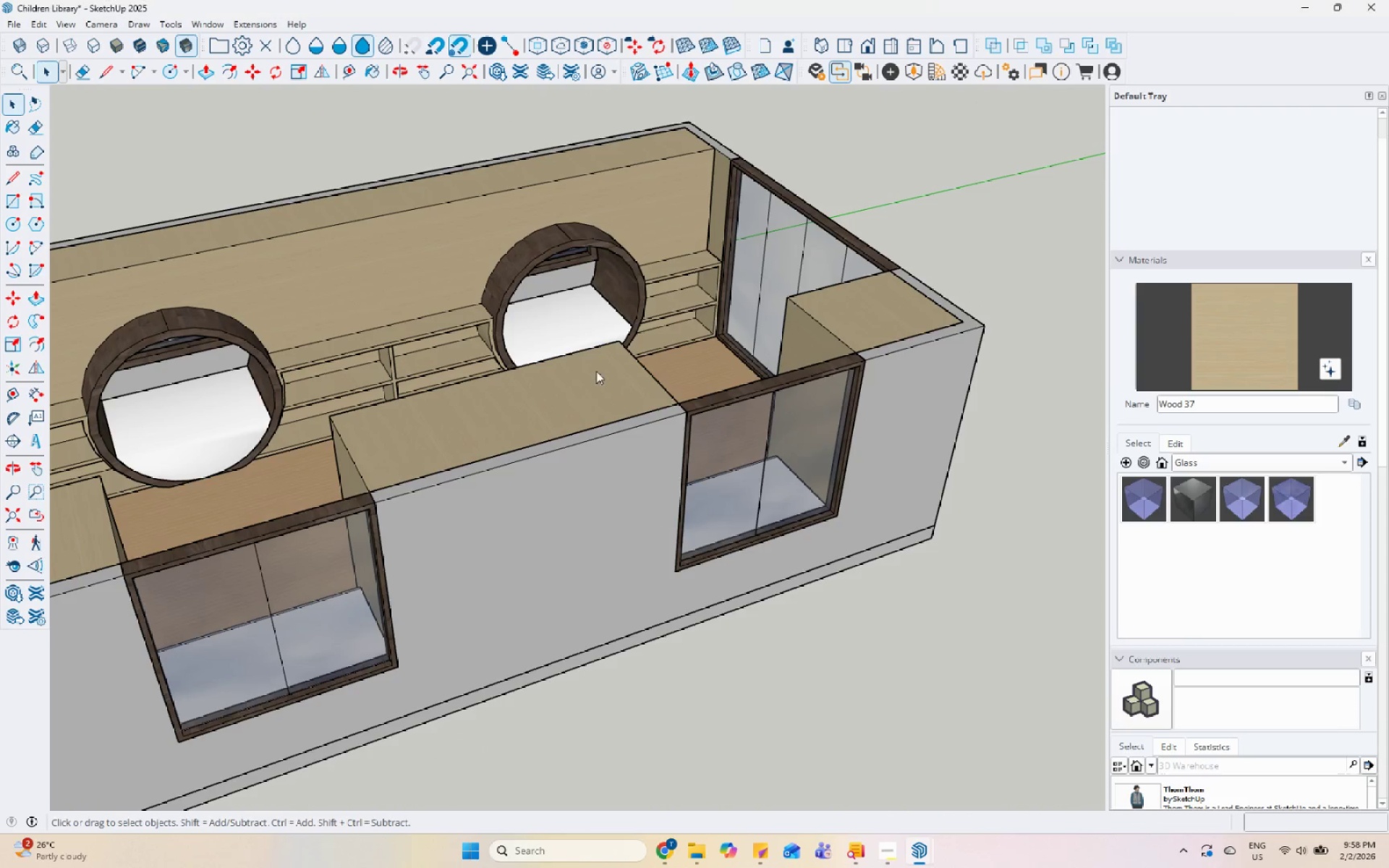 
scroll: coordinate [569, 316], scroll_direction: up, amount: 6.0
 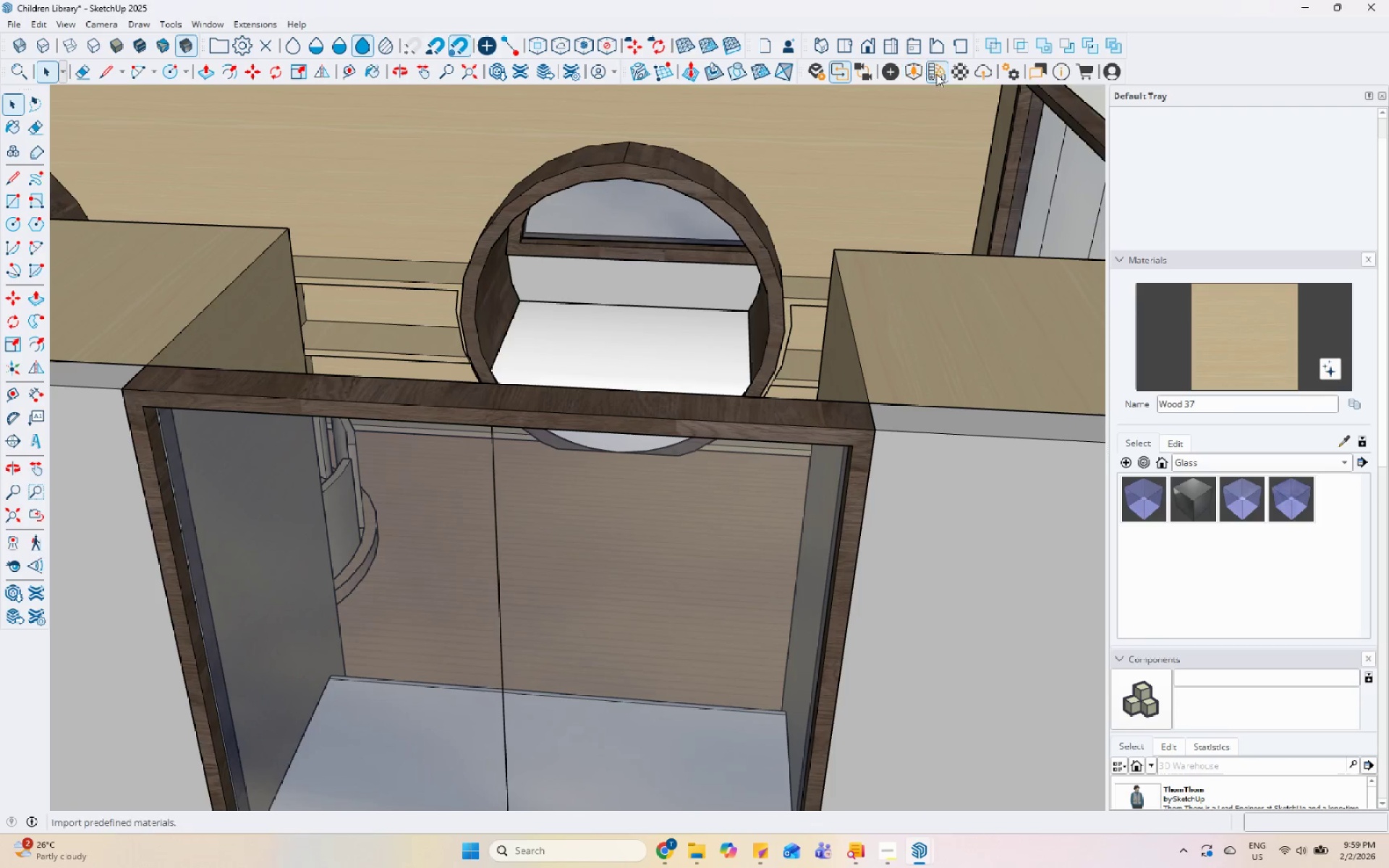 
left_click([912, 77])
 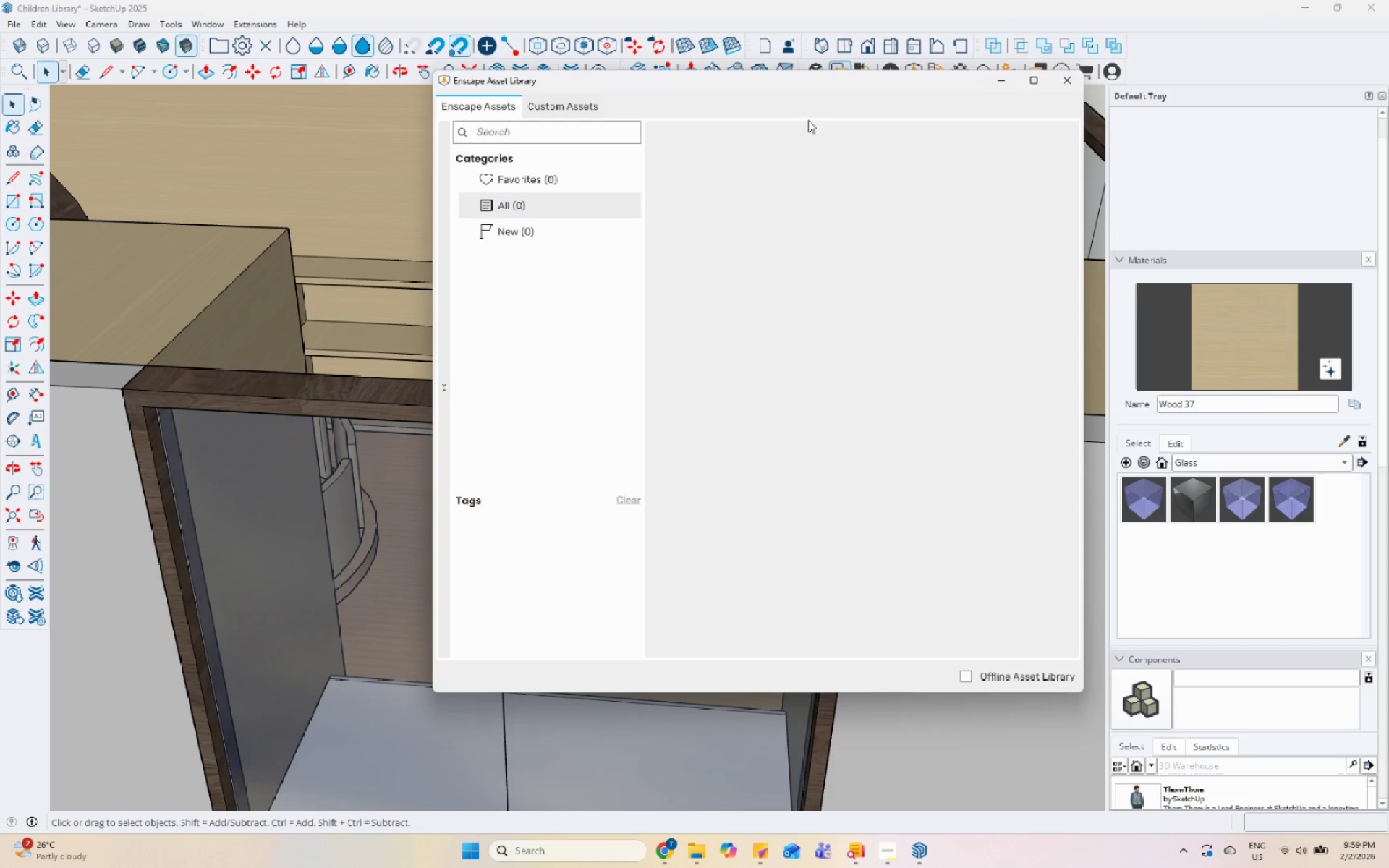 
left_click([1068, 75])
 